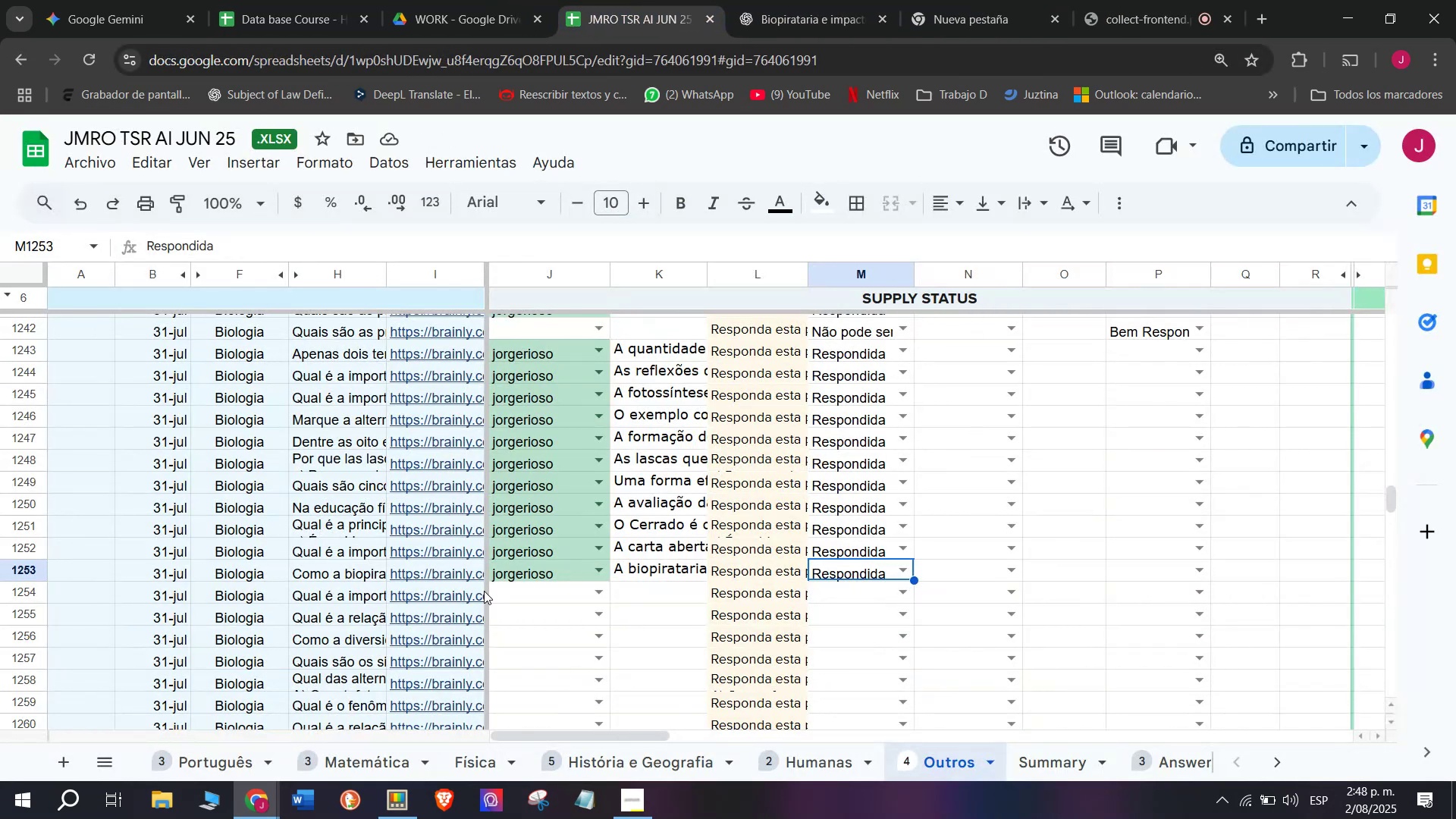 
left_click([480, 594])
 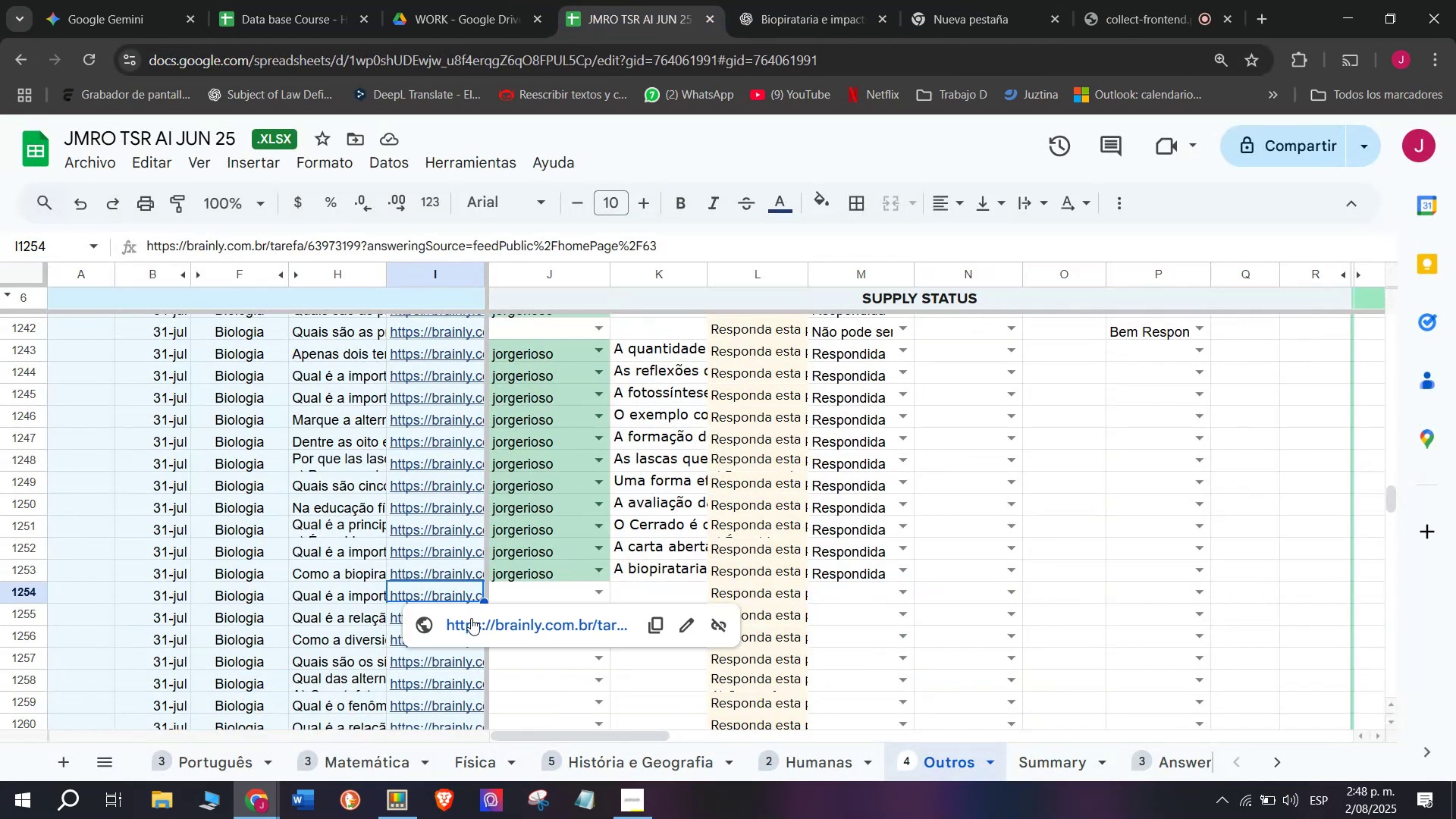 
left_click([469, 619])
 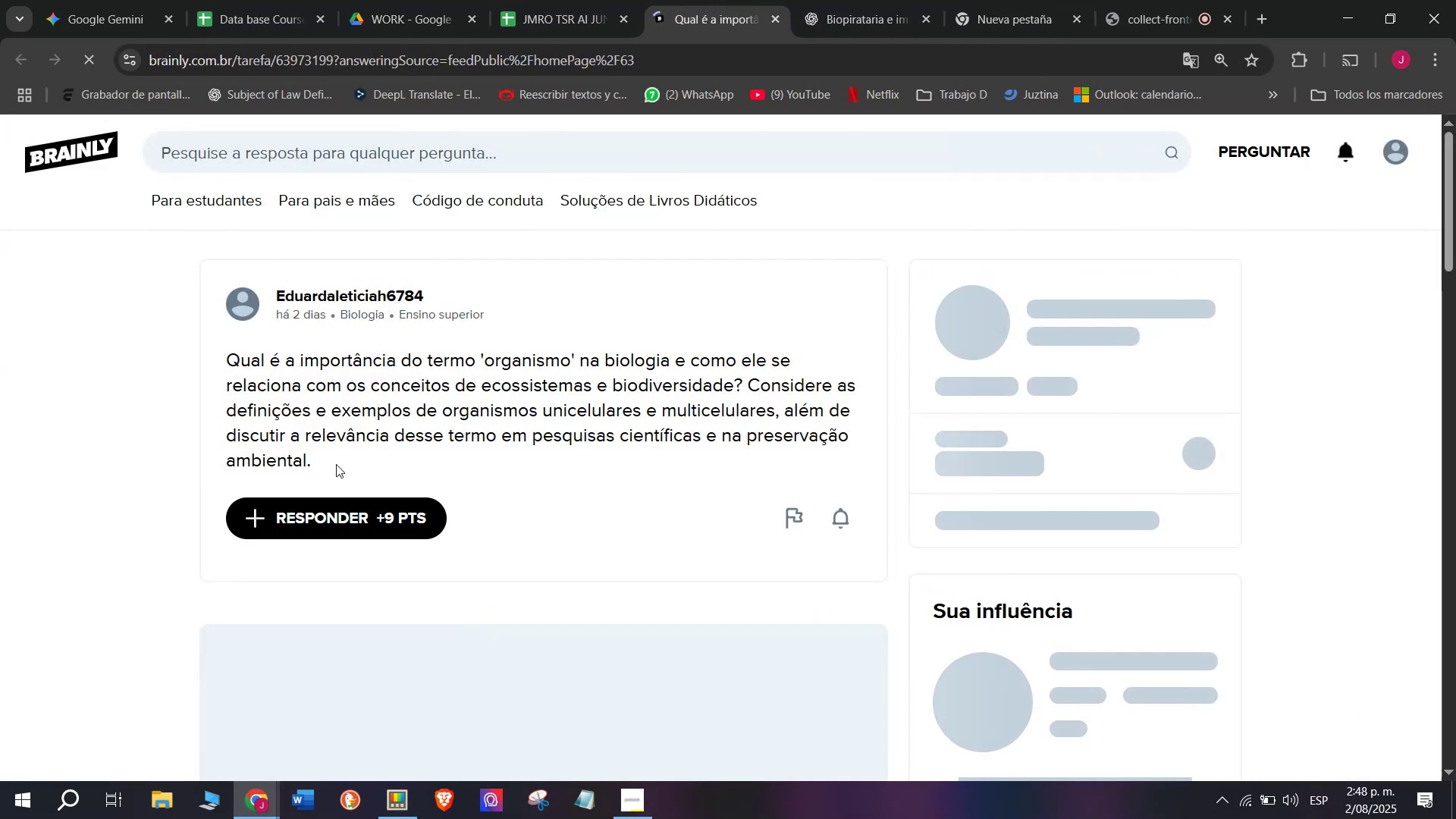 
left_click_drag(start_coordinate=[325, 456], to_coordinate=[202, 347])
 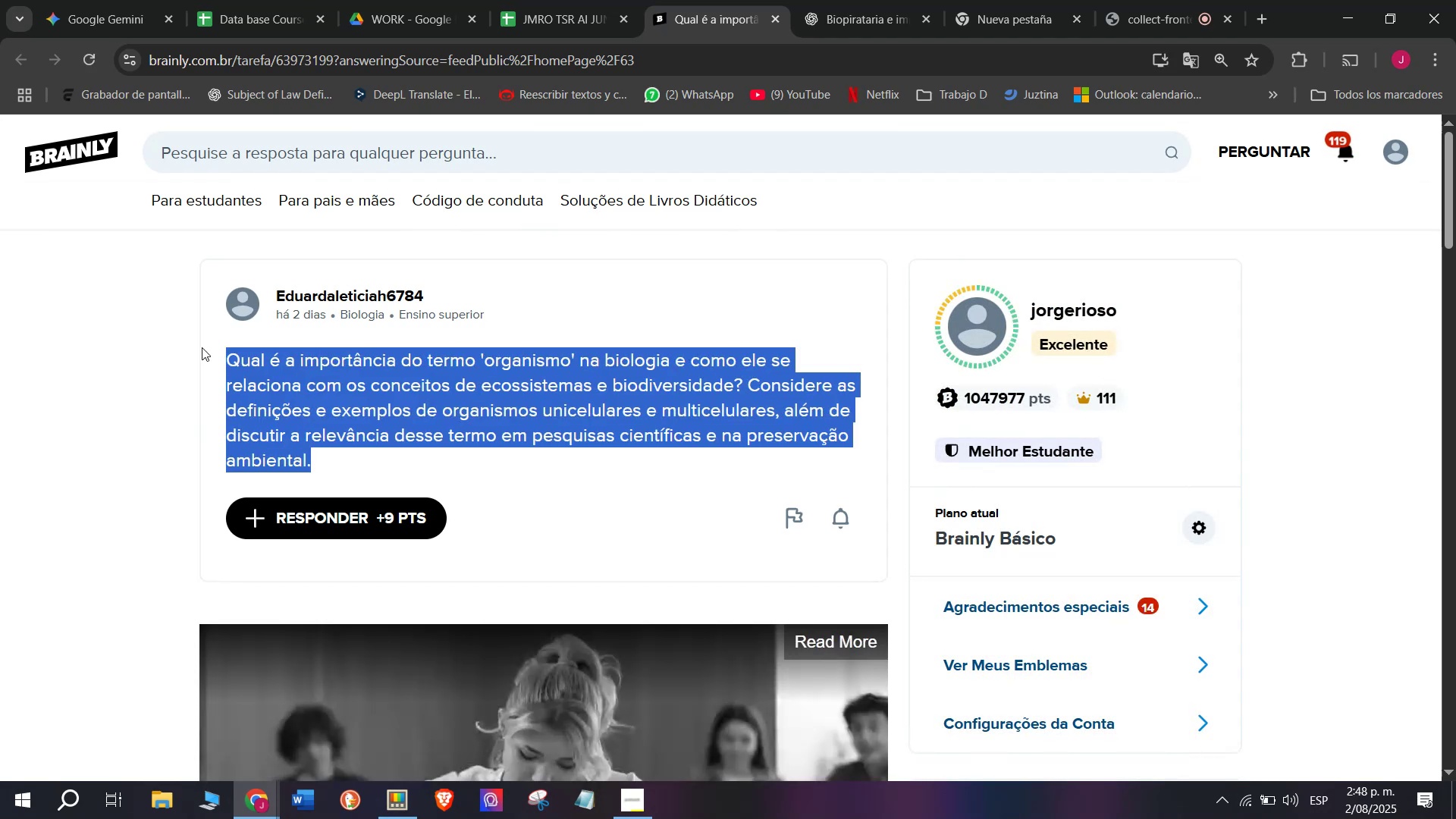 
key(Control+C)
 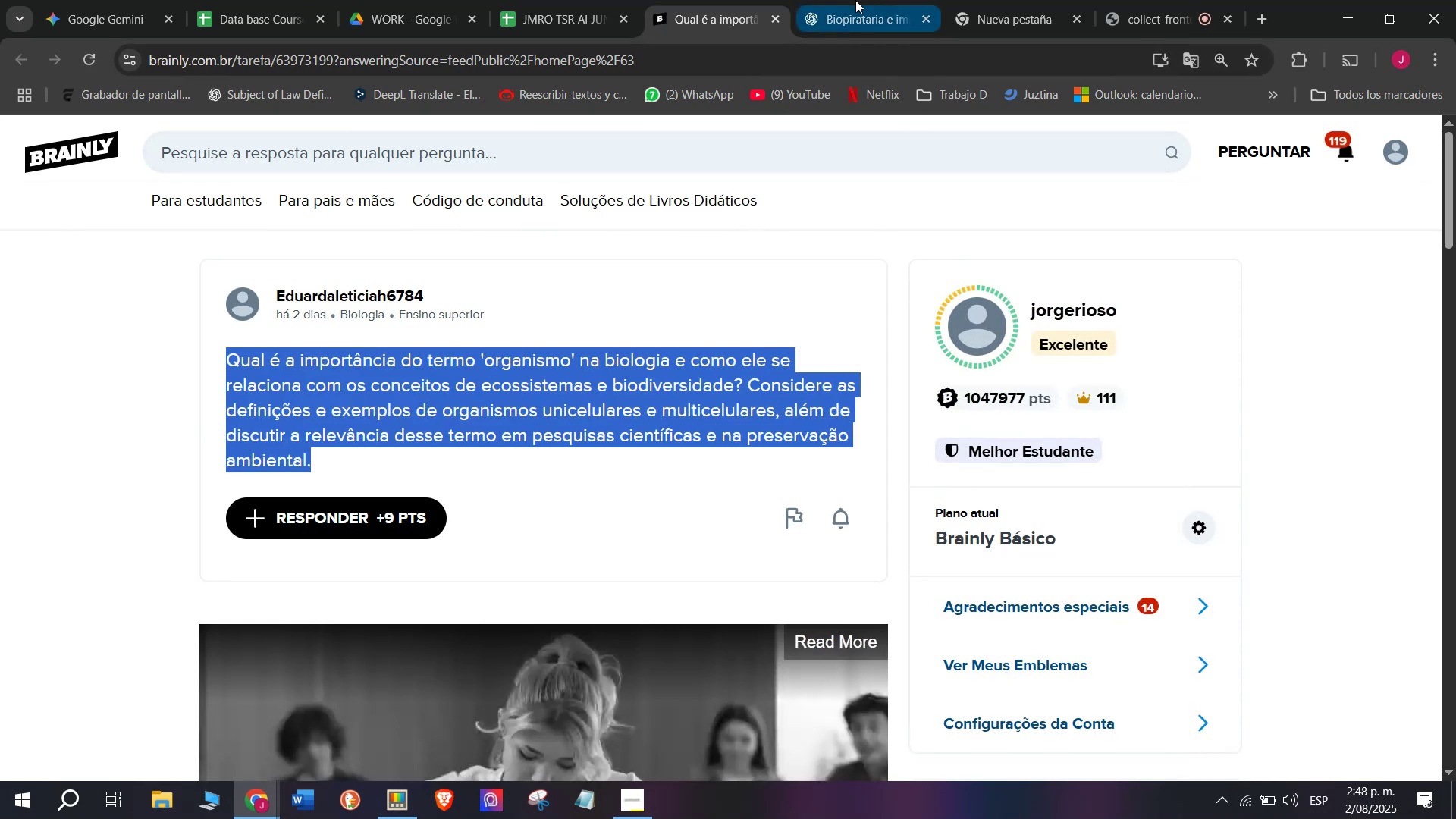 
left_click([1009, 0])
 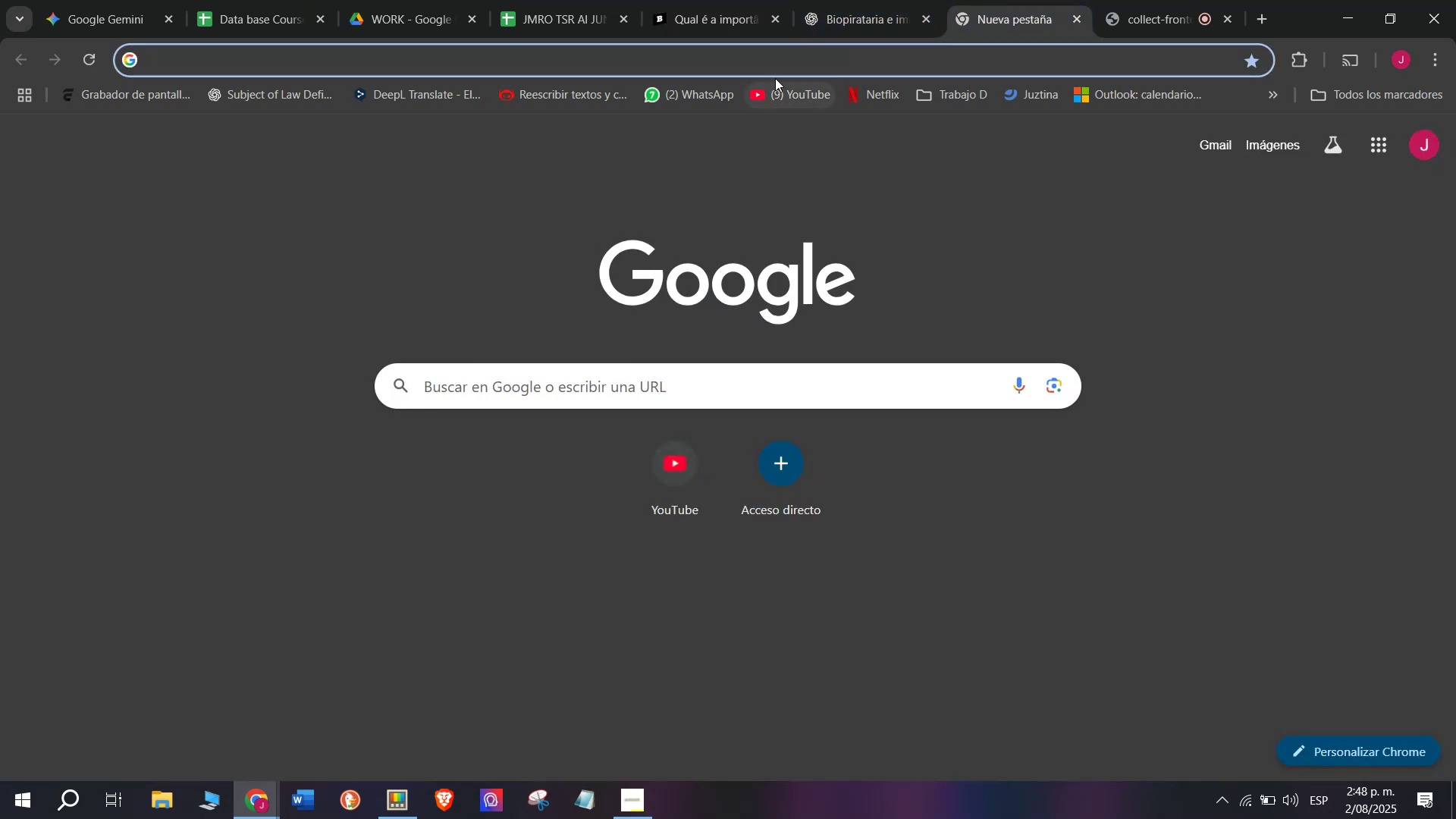 
left_click([833, 0])
 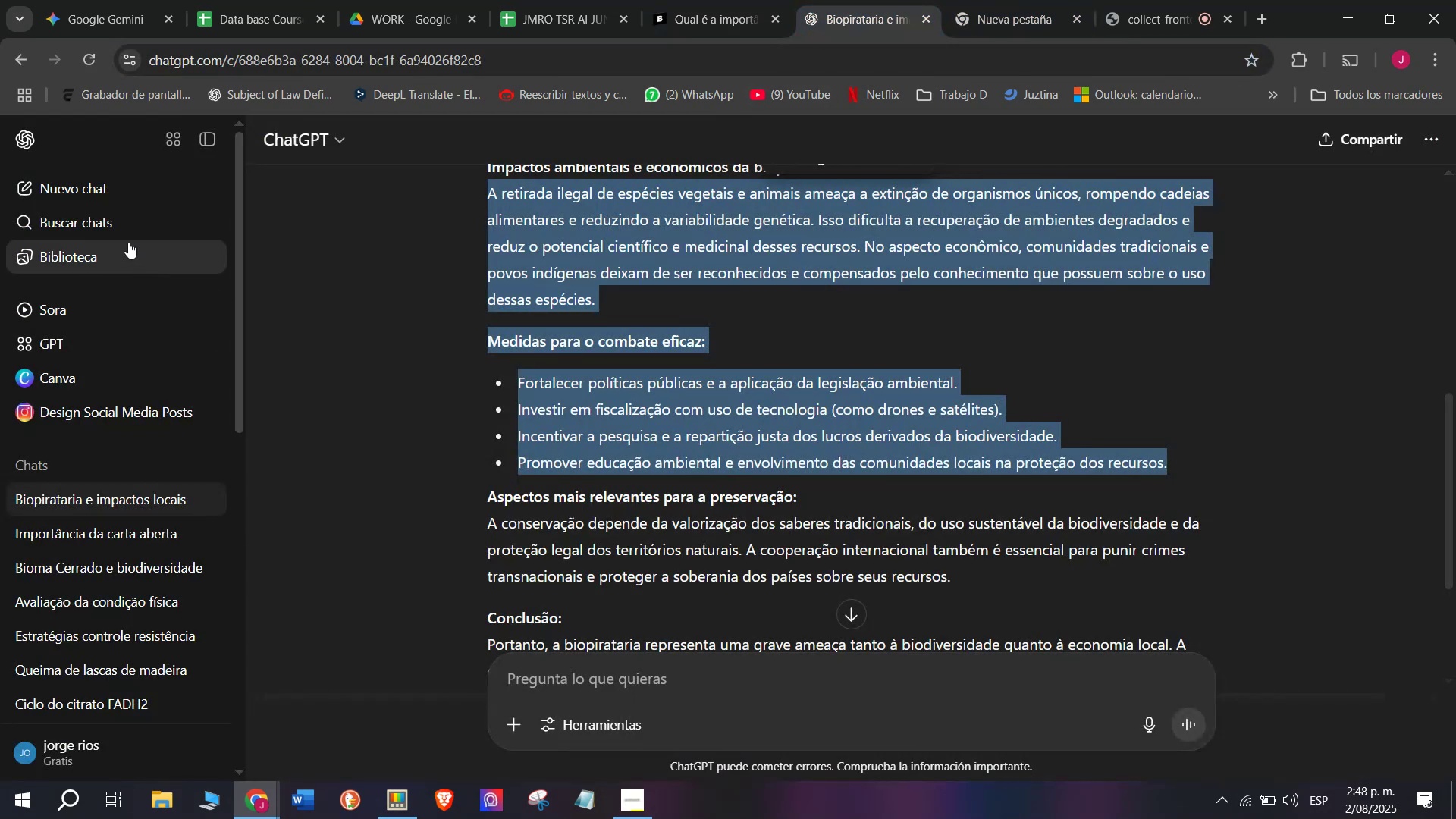 
left_click([88, 177])
 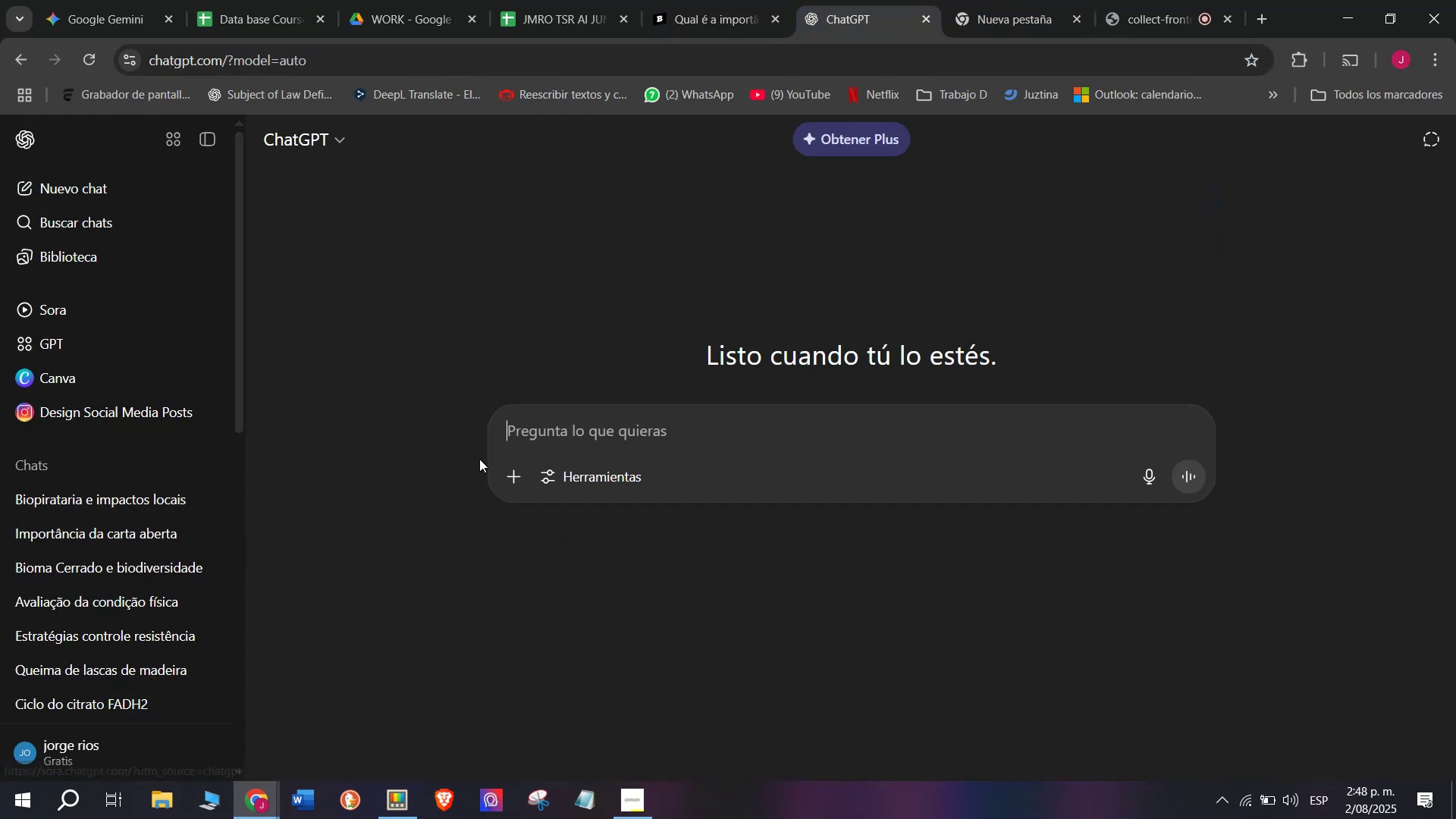 
key(Meta+MetaLeft)
 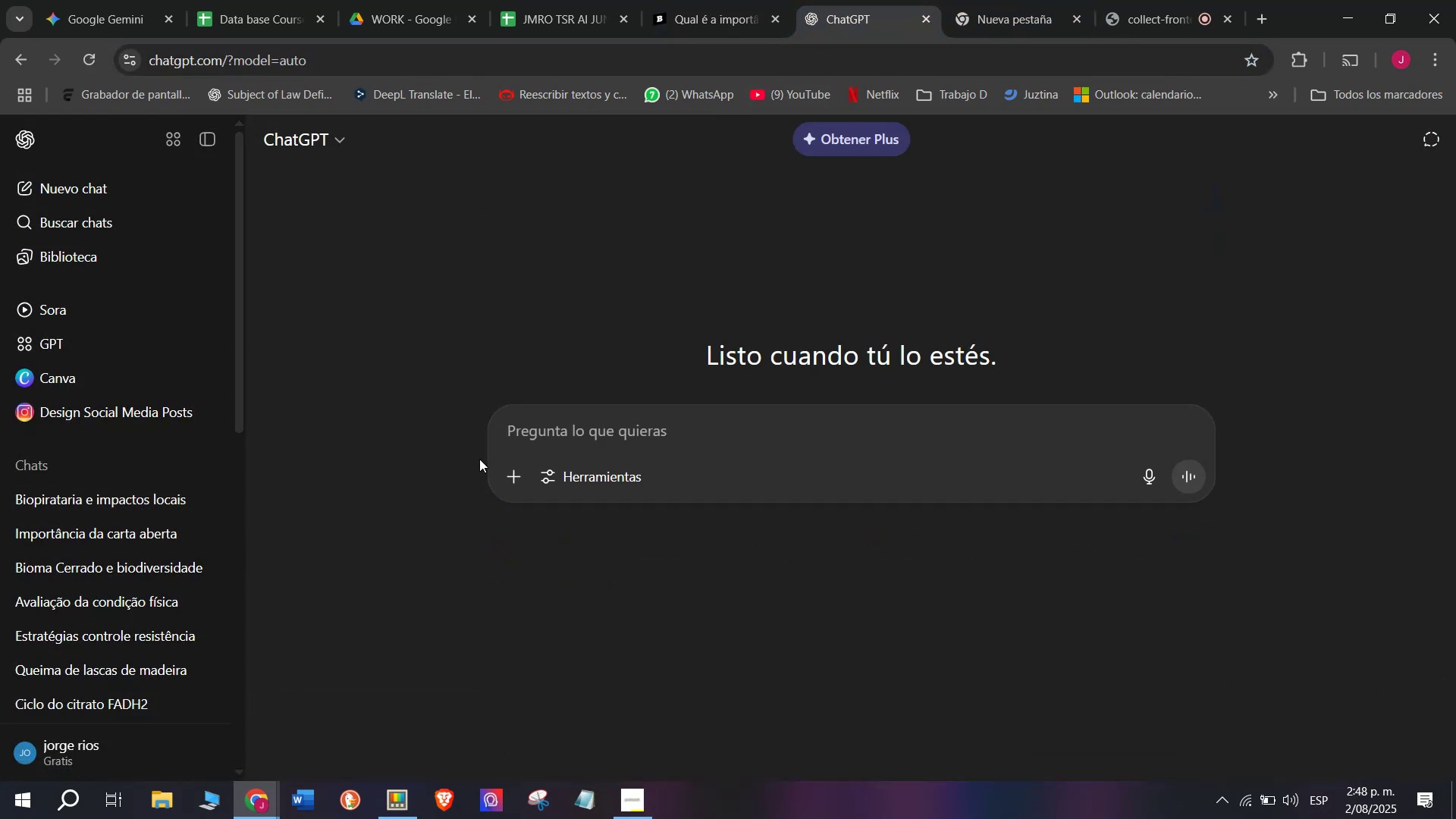 
key(Meta+V)
 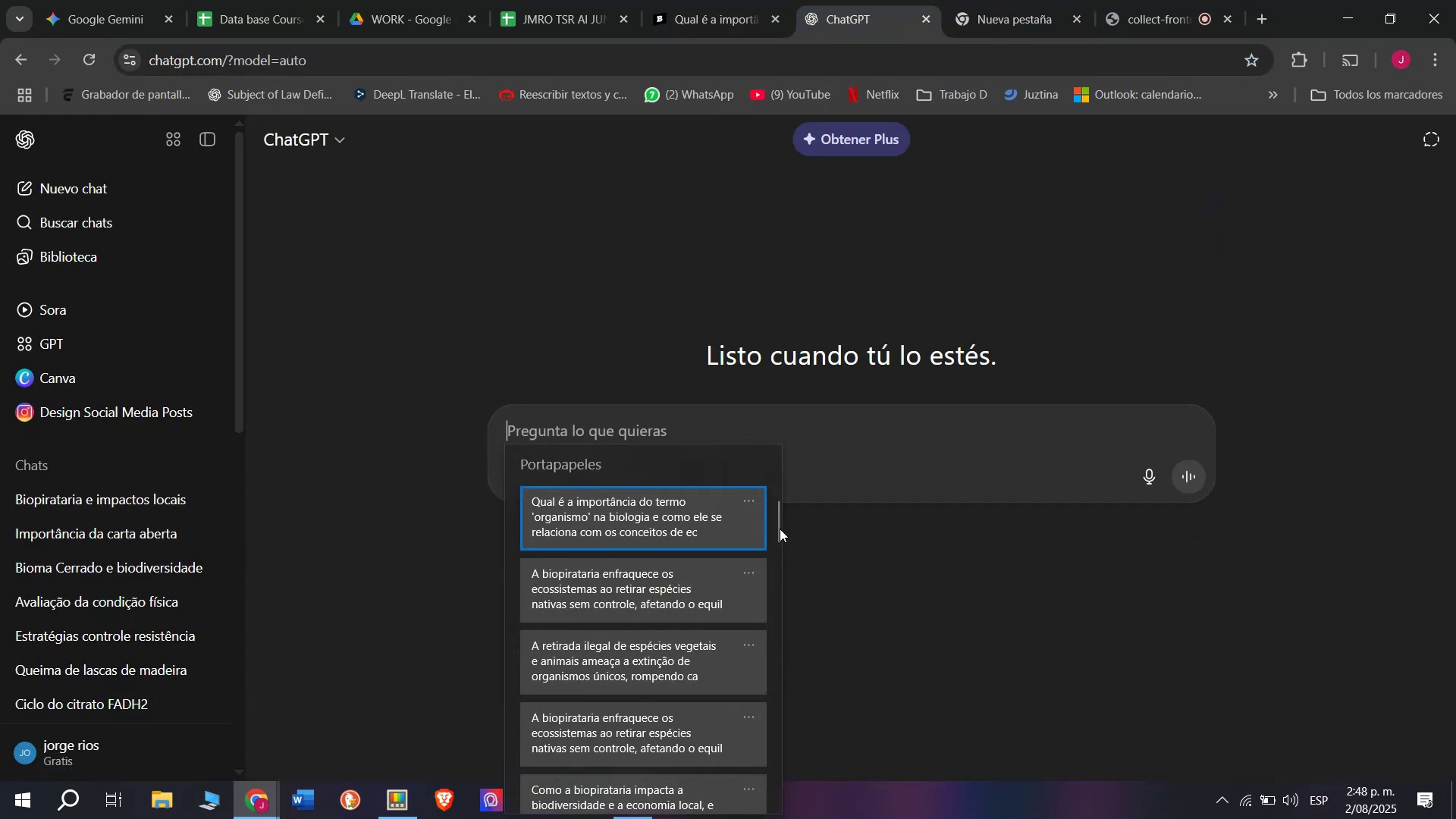 
left_click_drag(start_coordinate=[777, 528], to_coordinate=[739, 818])
 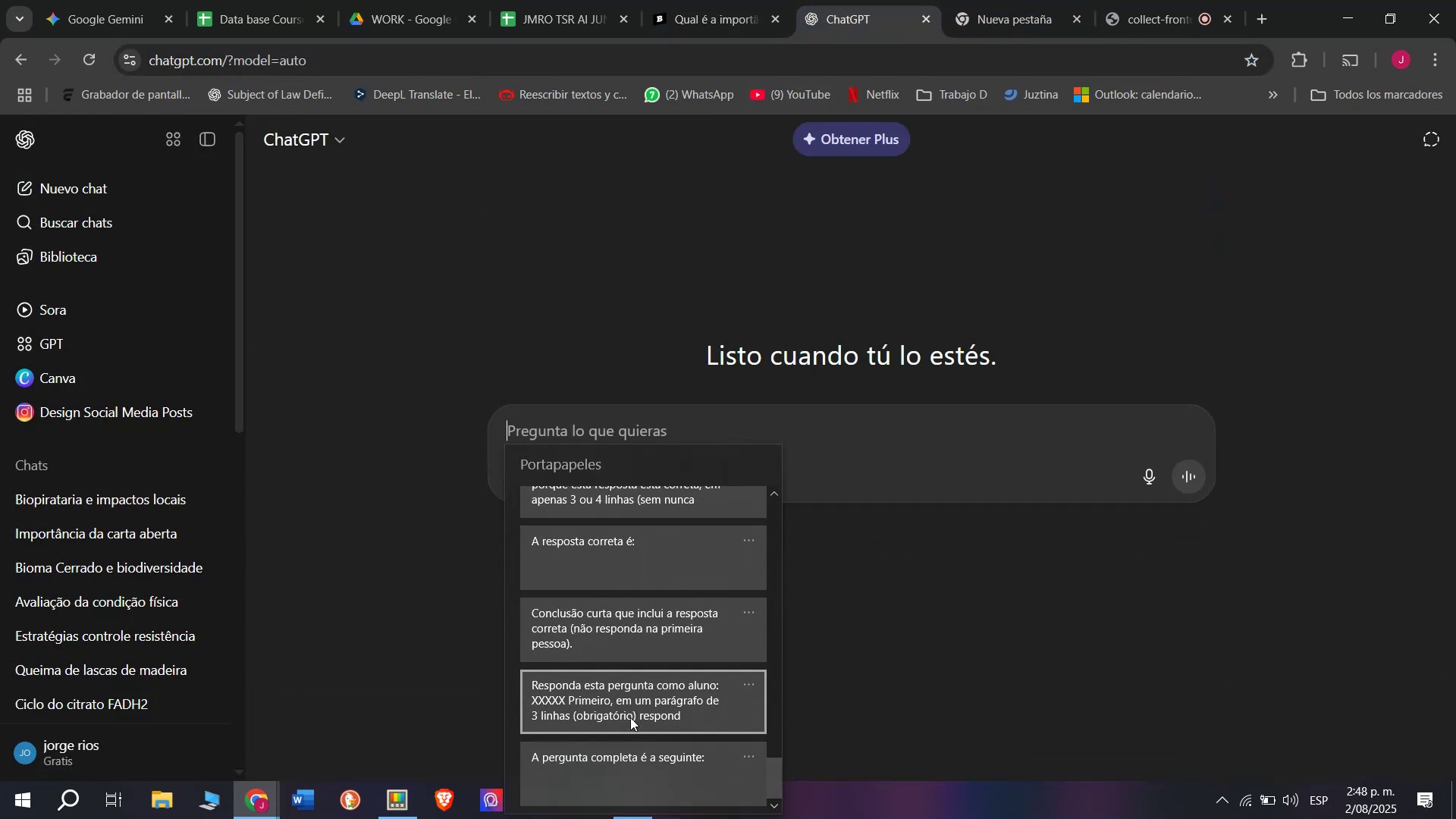 
left_click([621, 703])
 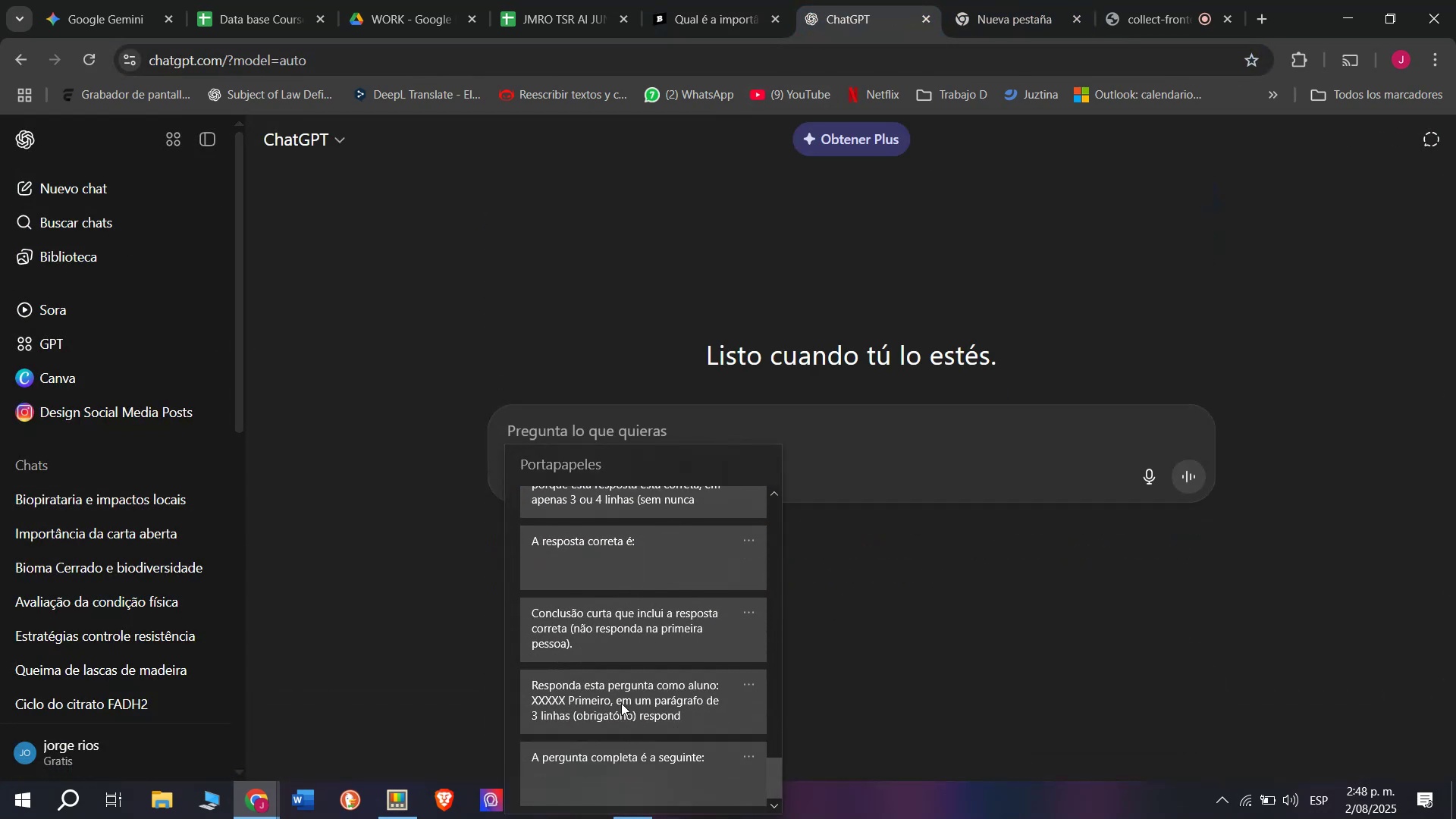 
key(Control+ControlLeft)
 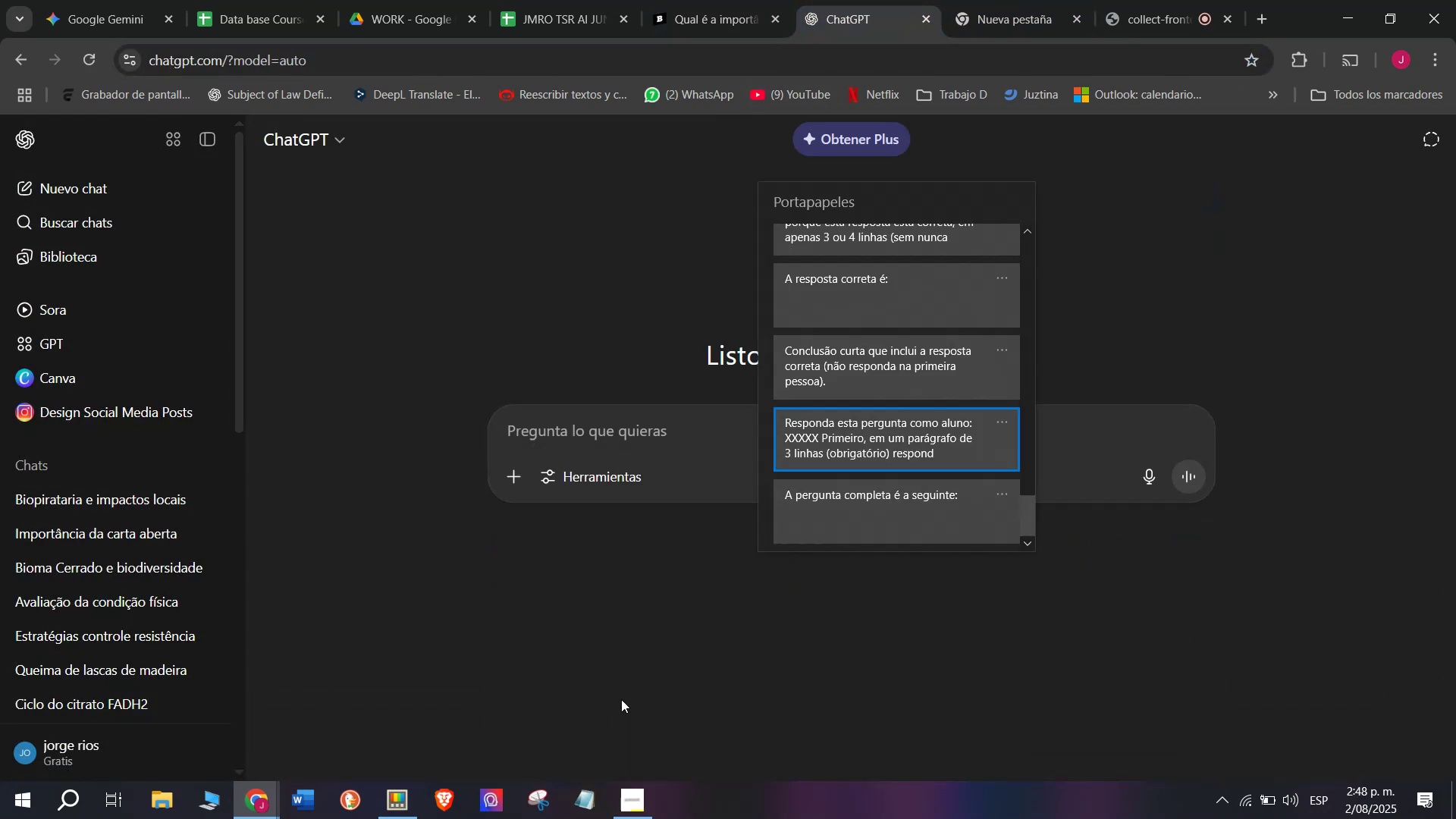 
key(Control+V)
 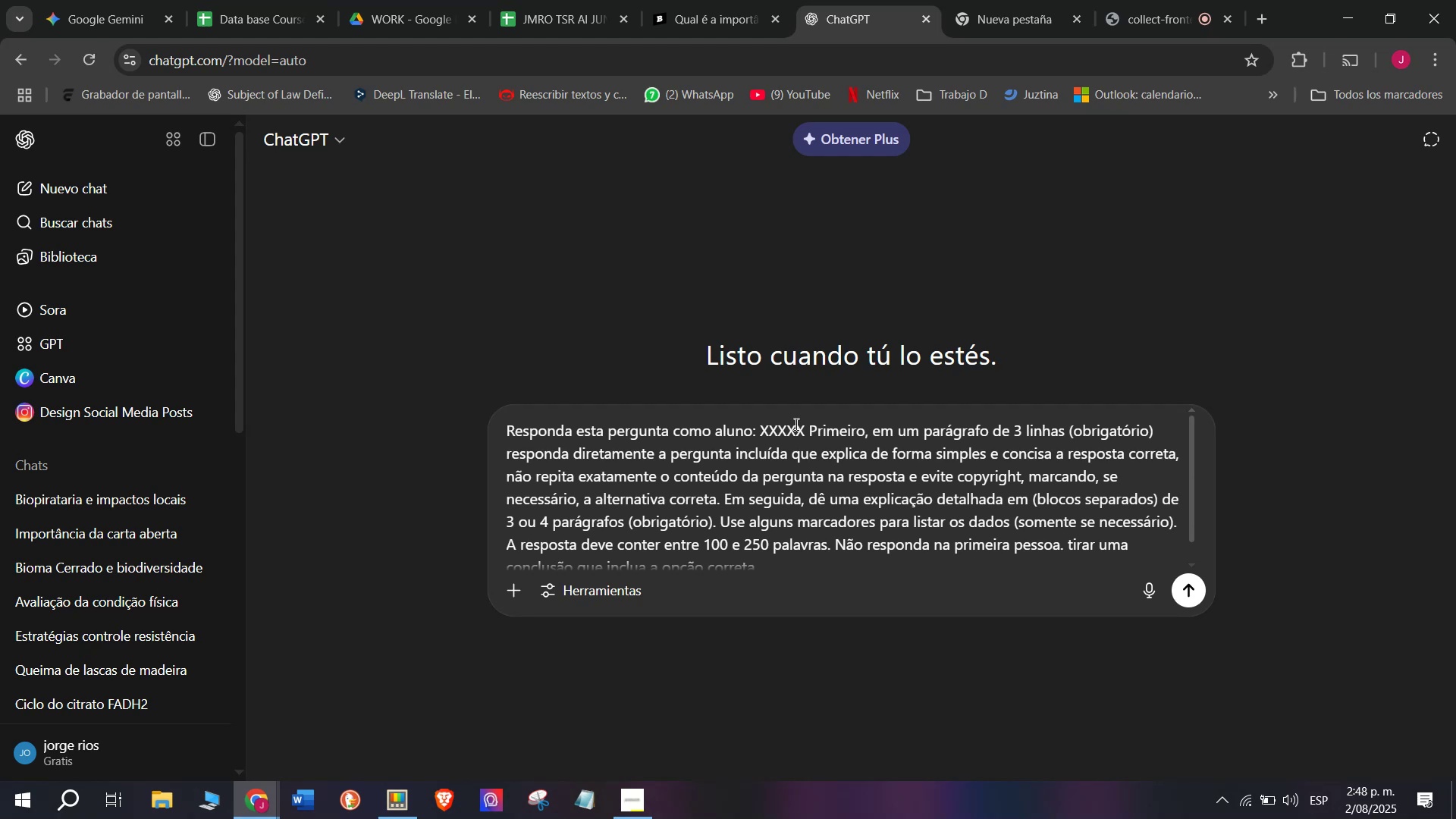 
left_click_drag(start_coordinate=[802, 428], to_coordinate=[762, 425])
 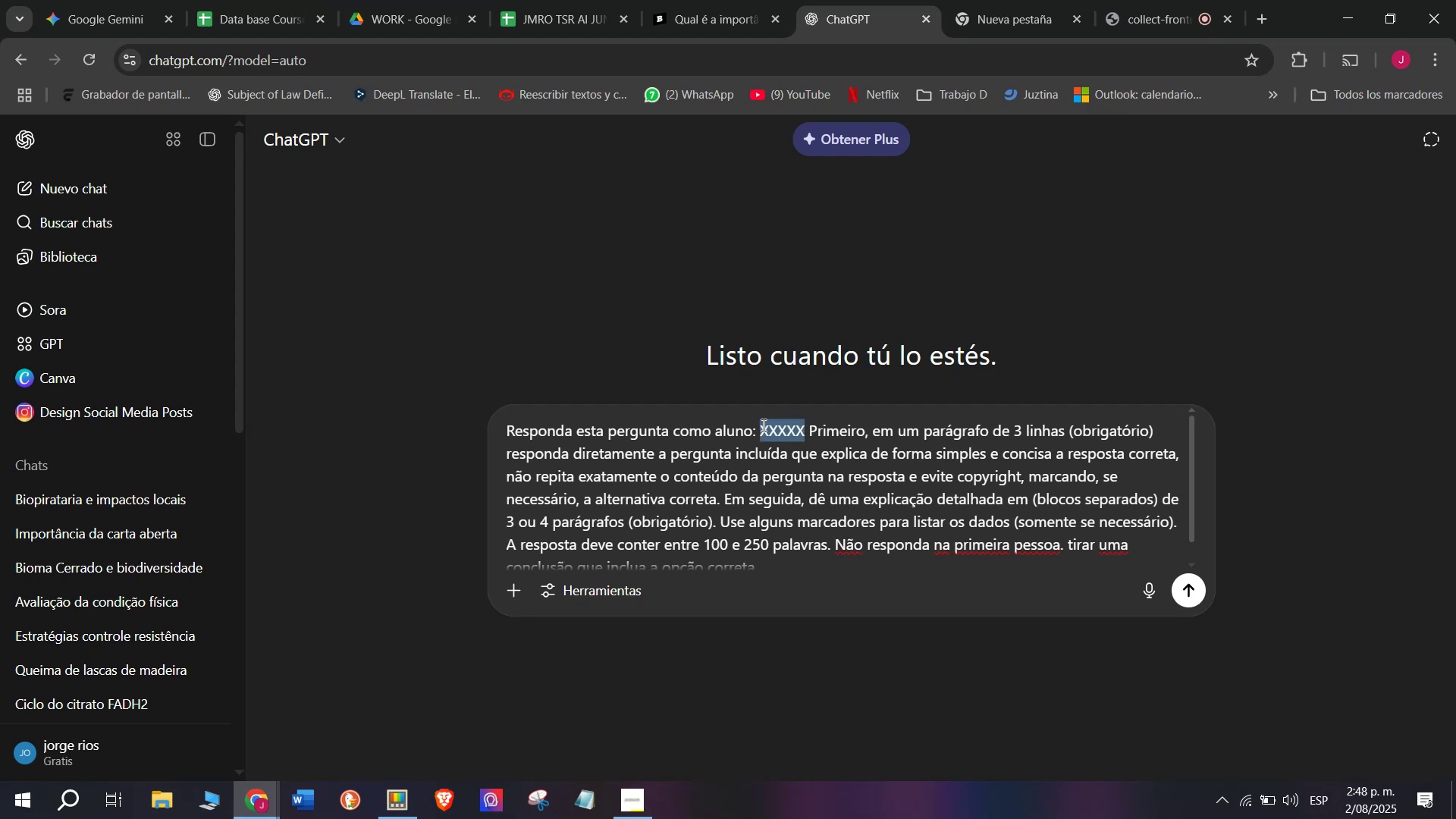 
key(Meta+V)
 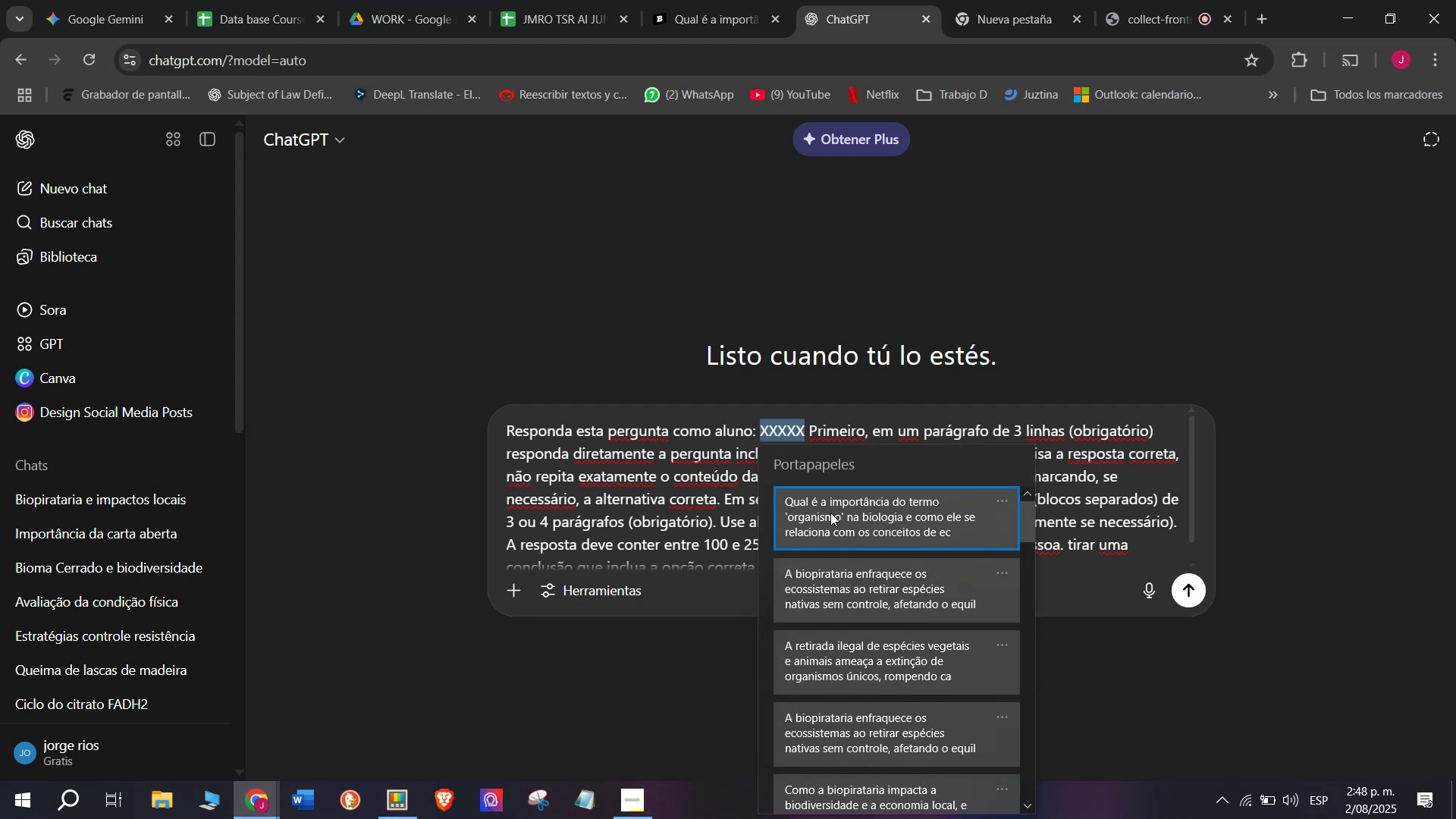 
key(Control+ControlLeft)
 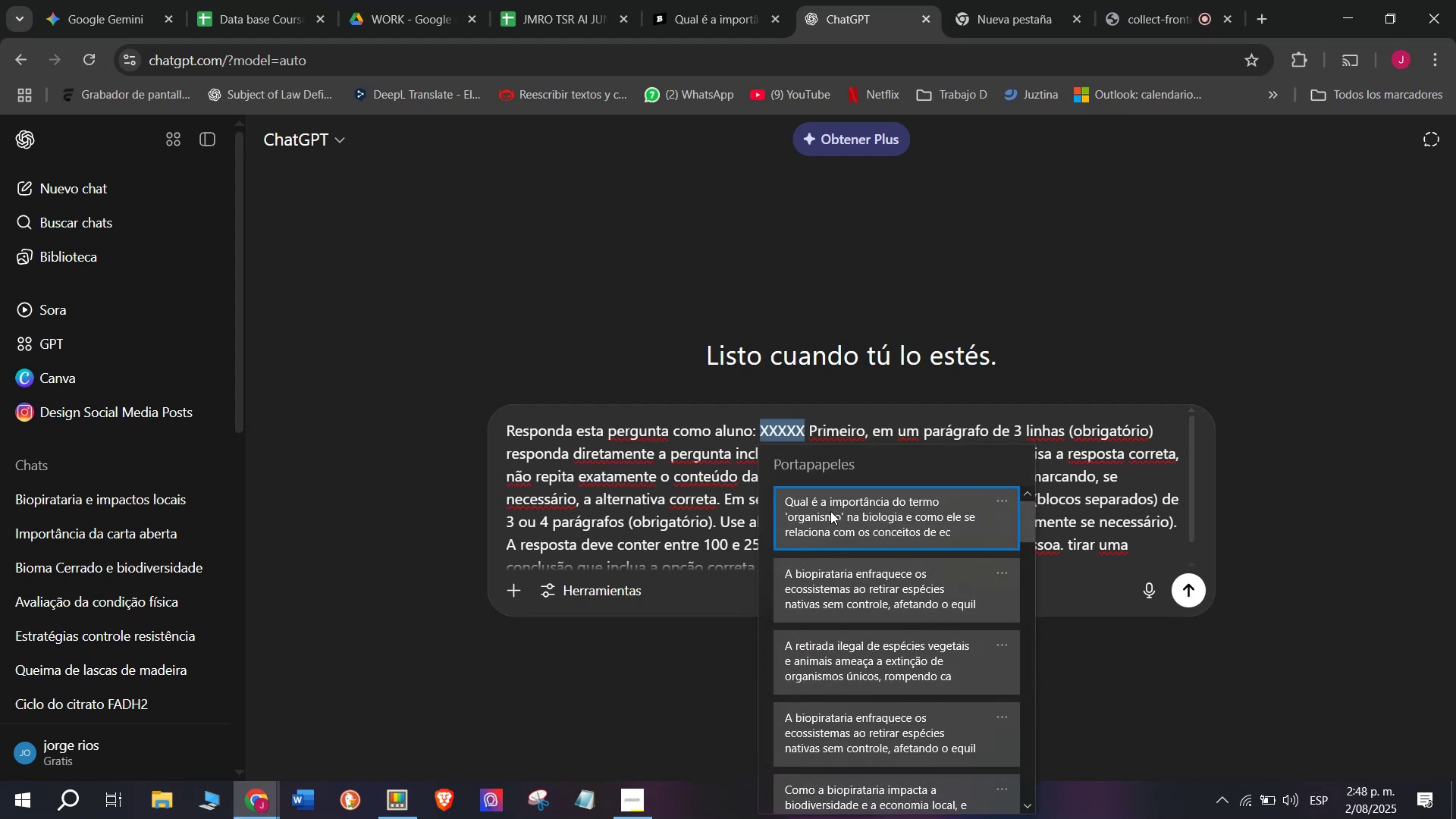 
key(Control+V)
 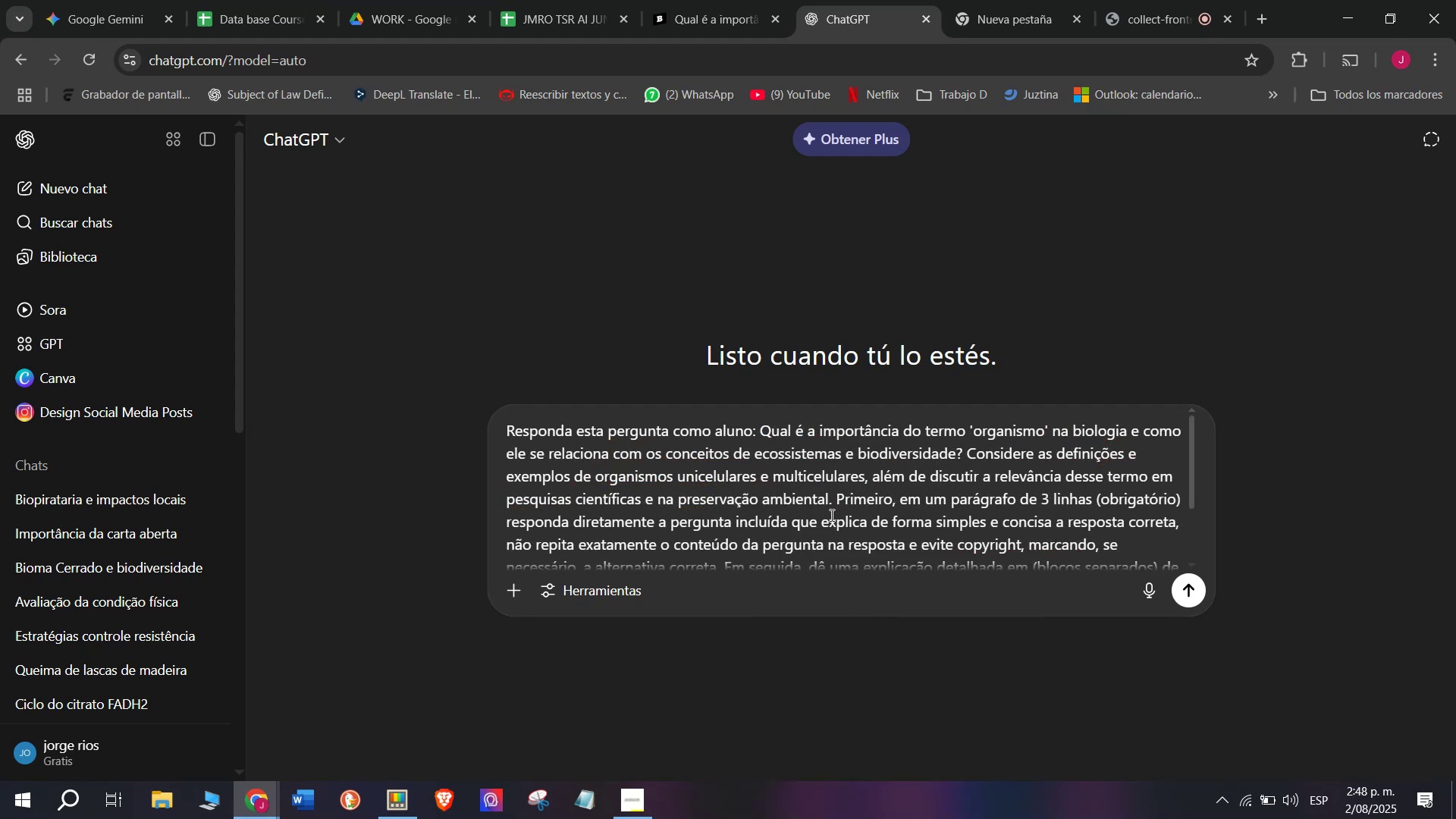 
key(Enter)
 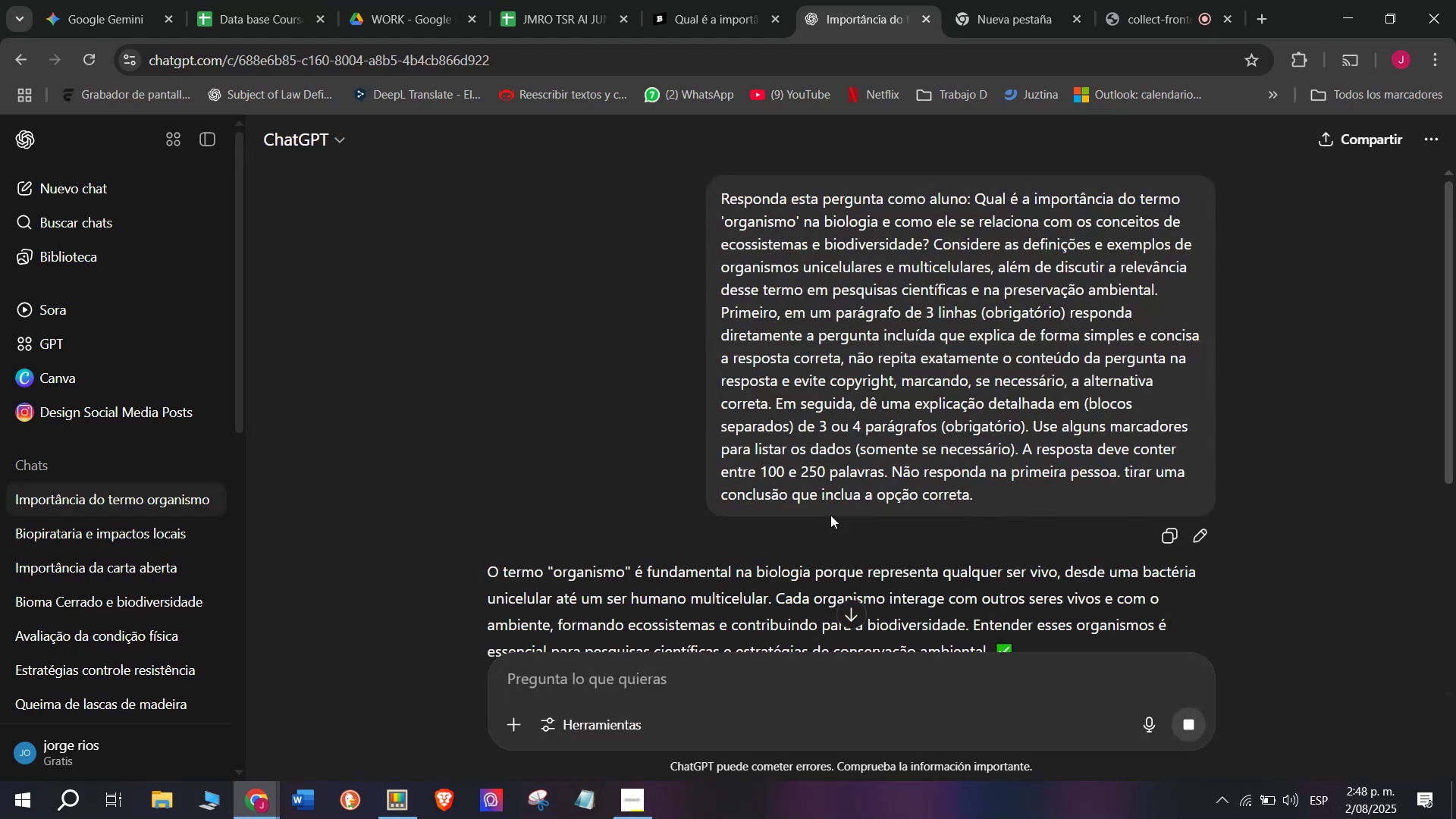 
wait(9.89)
 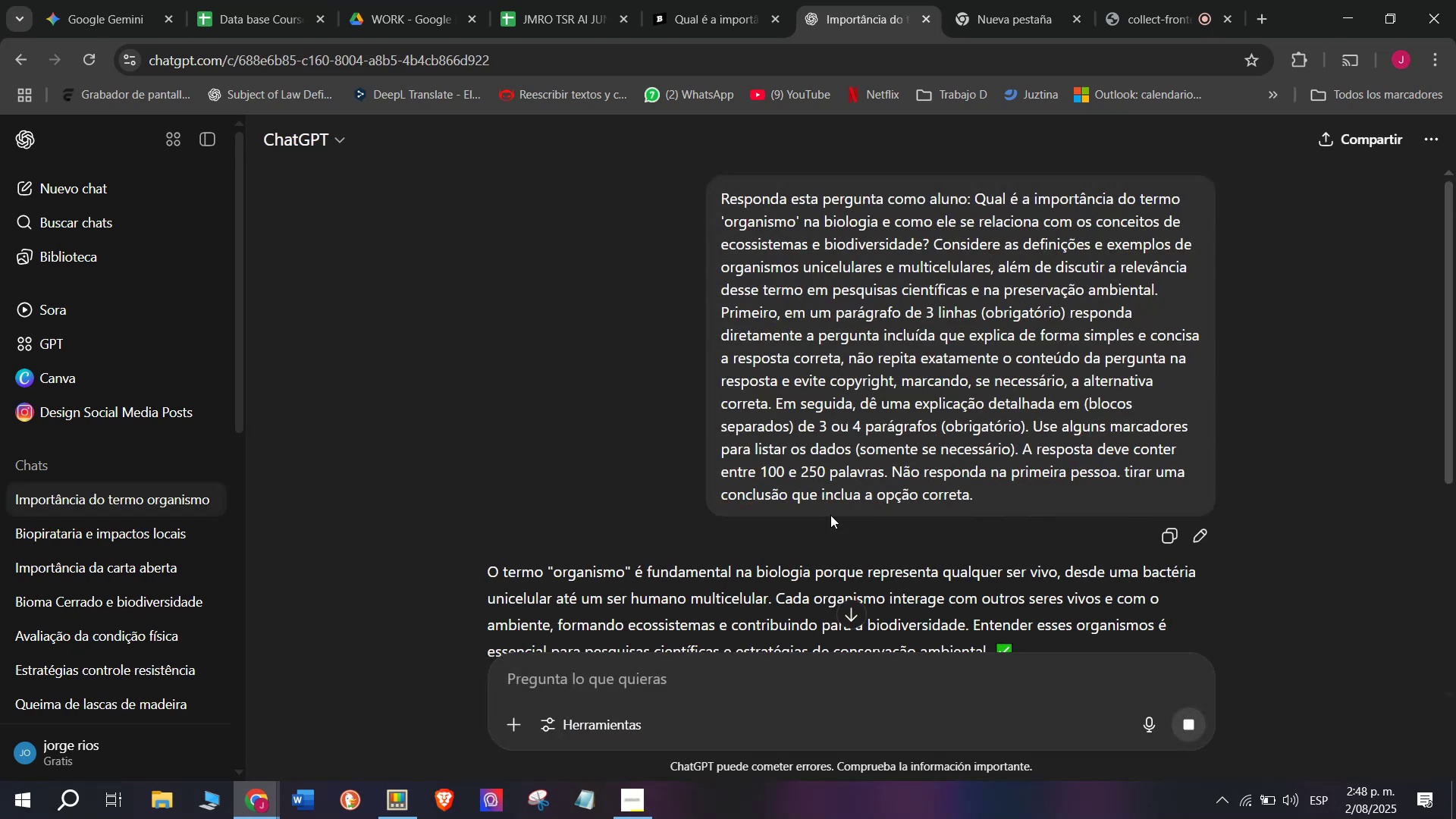 
scroll: coordinate [587, 425], scroll_direction: down, amount: 1.0
 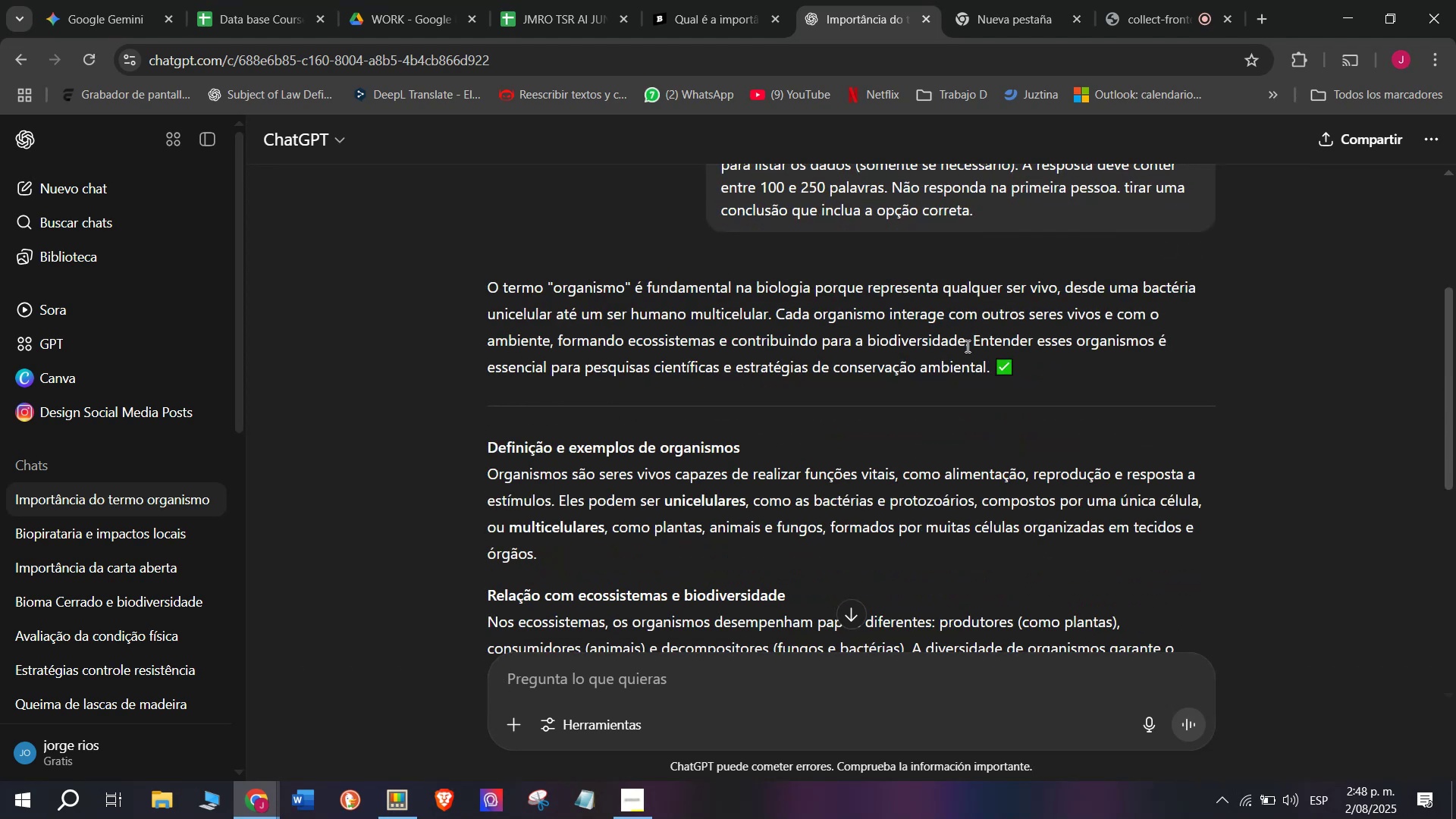 
left_click_drag(start_coordinate=[966, 341], to_coordinate=[504, 311])
 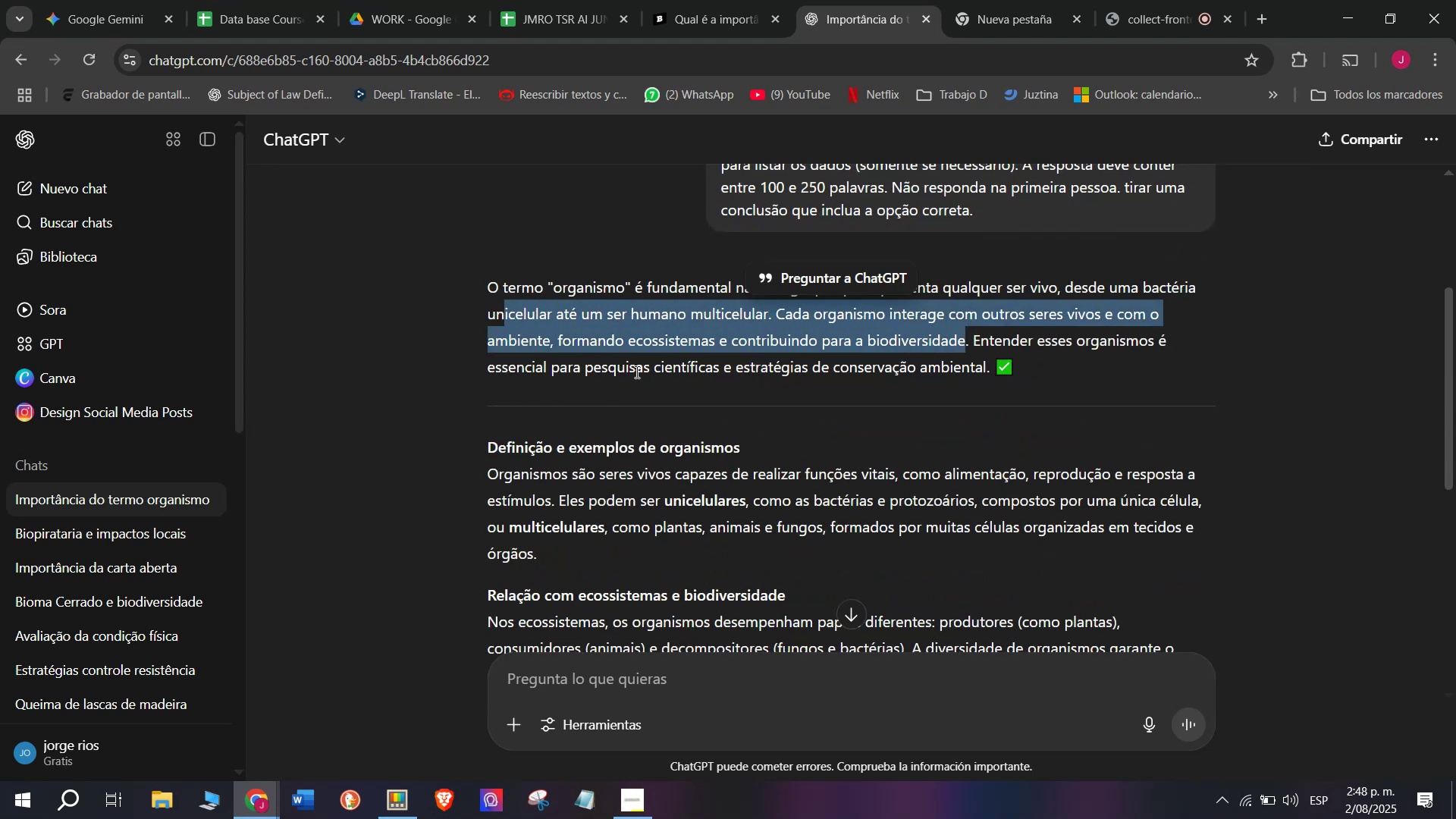 
left_click([635, 370])
 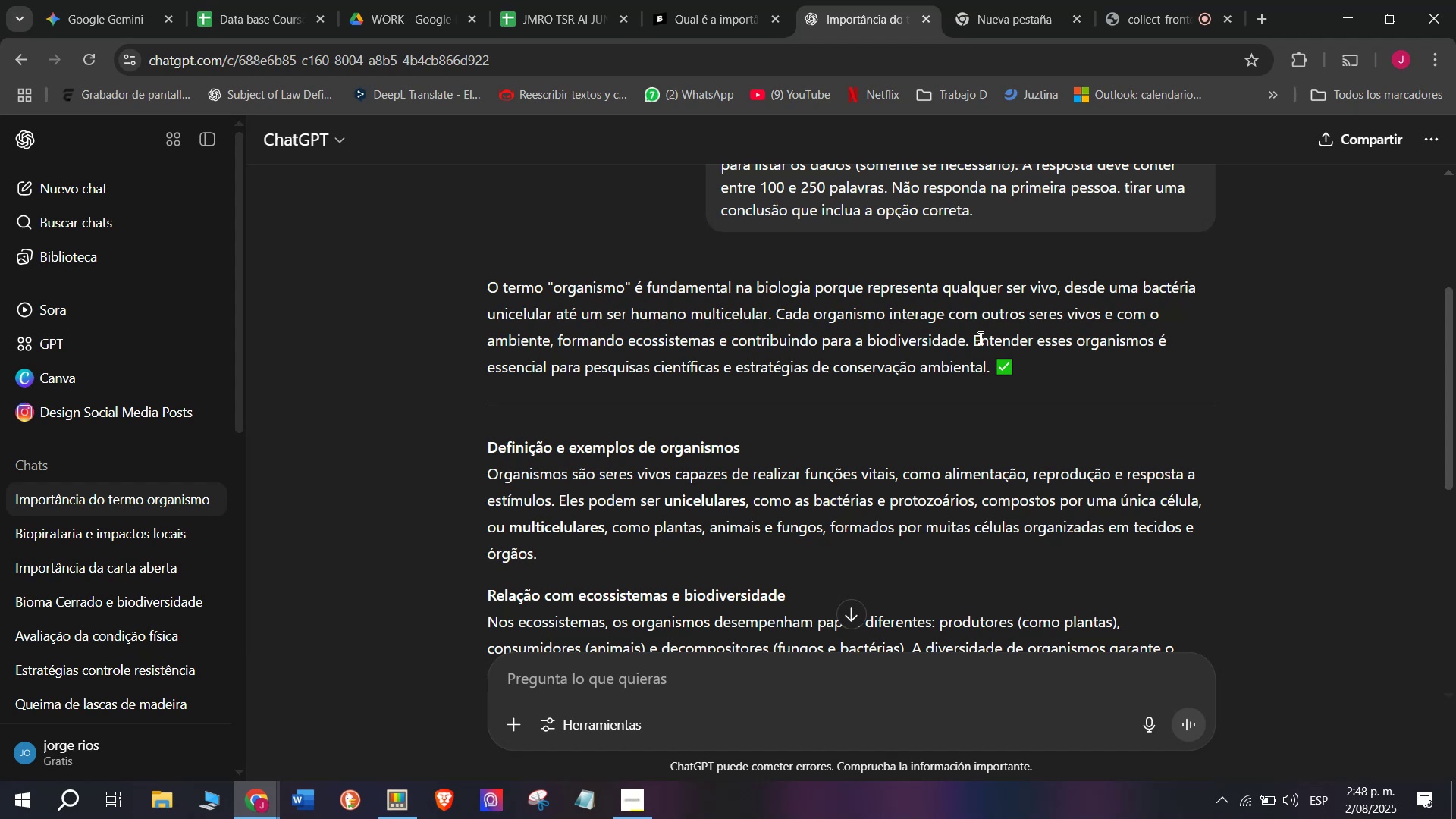 
left_click_drag(start_coordinate=[971, 346], to_coordinate=[469, 287])
 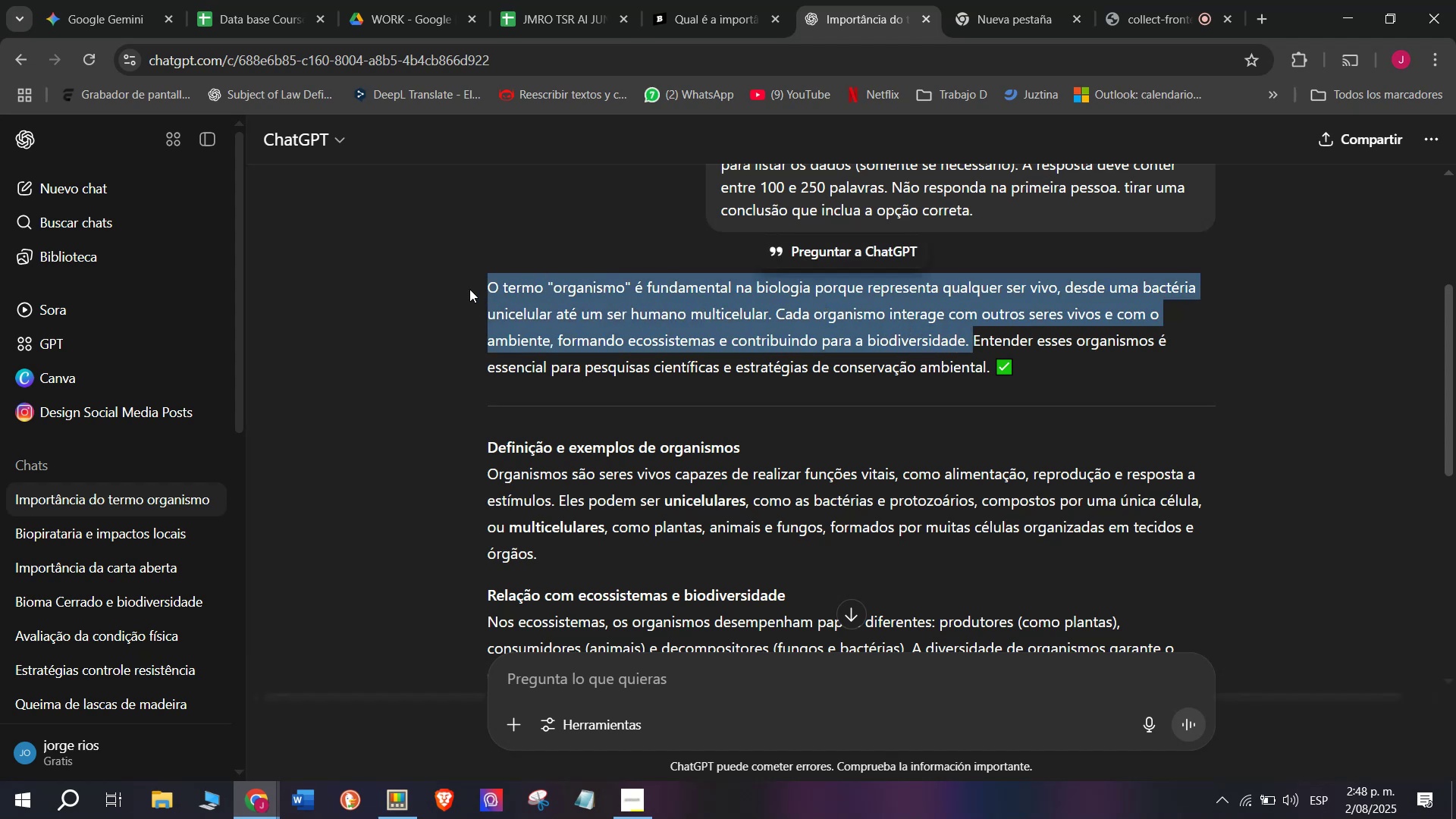 
key(Control+C)
 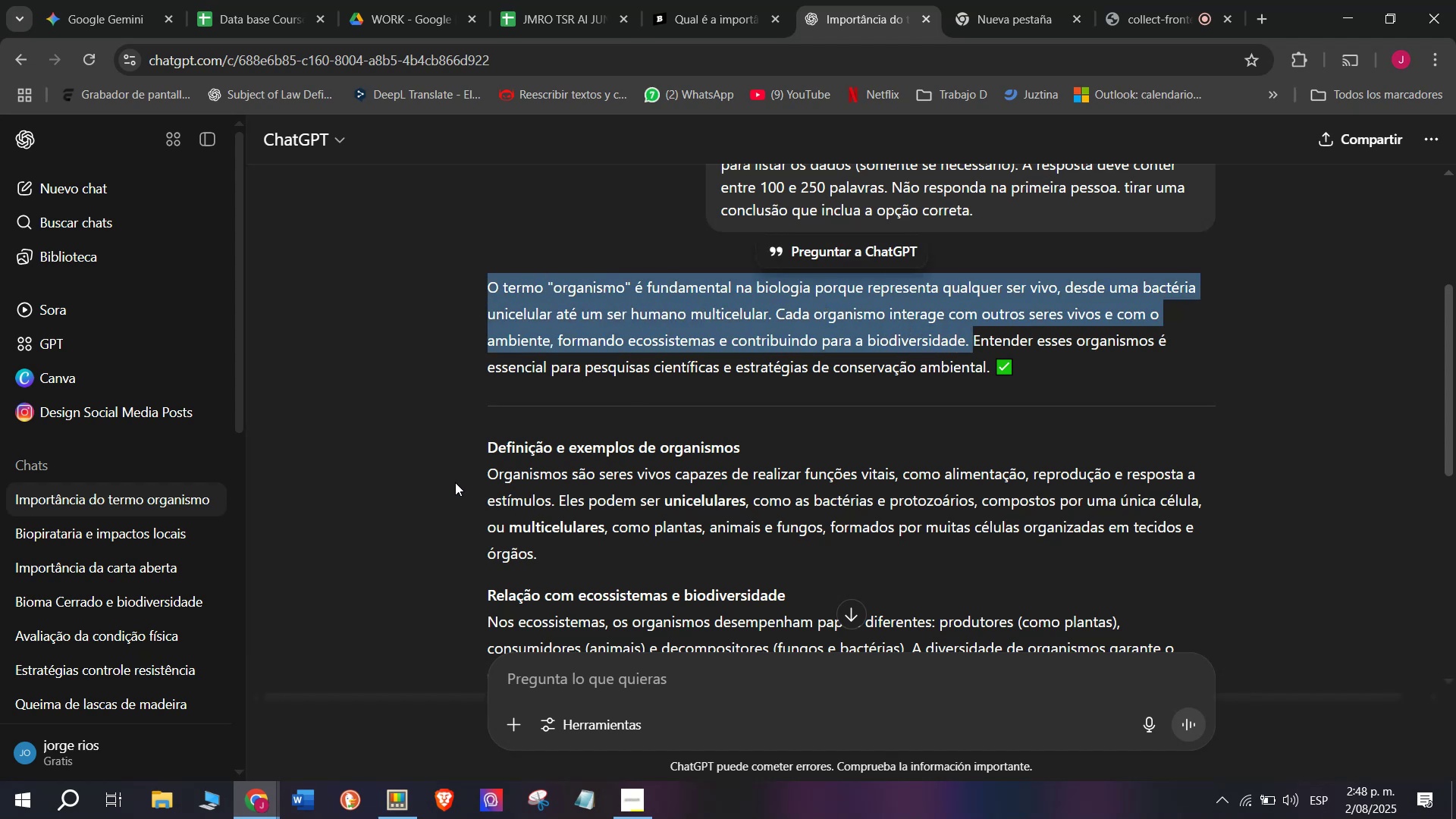 
left_click_drag(start_coordinate=[452, 473], to_coordinate=[719, 326])
 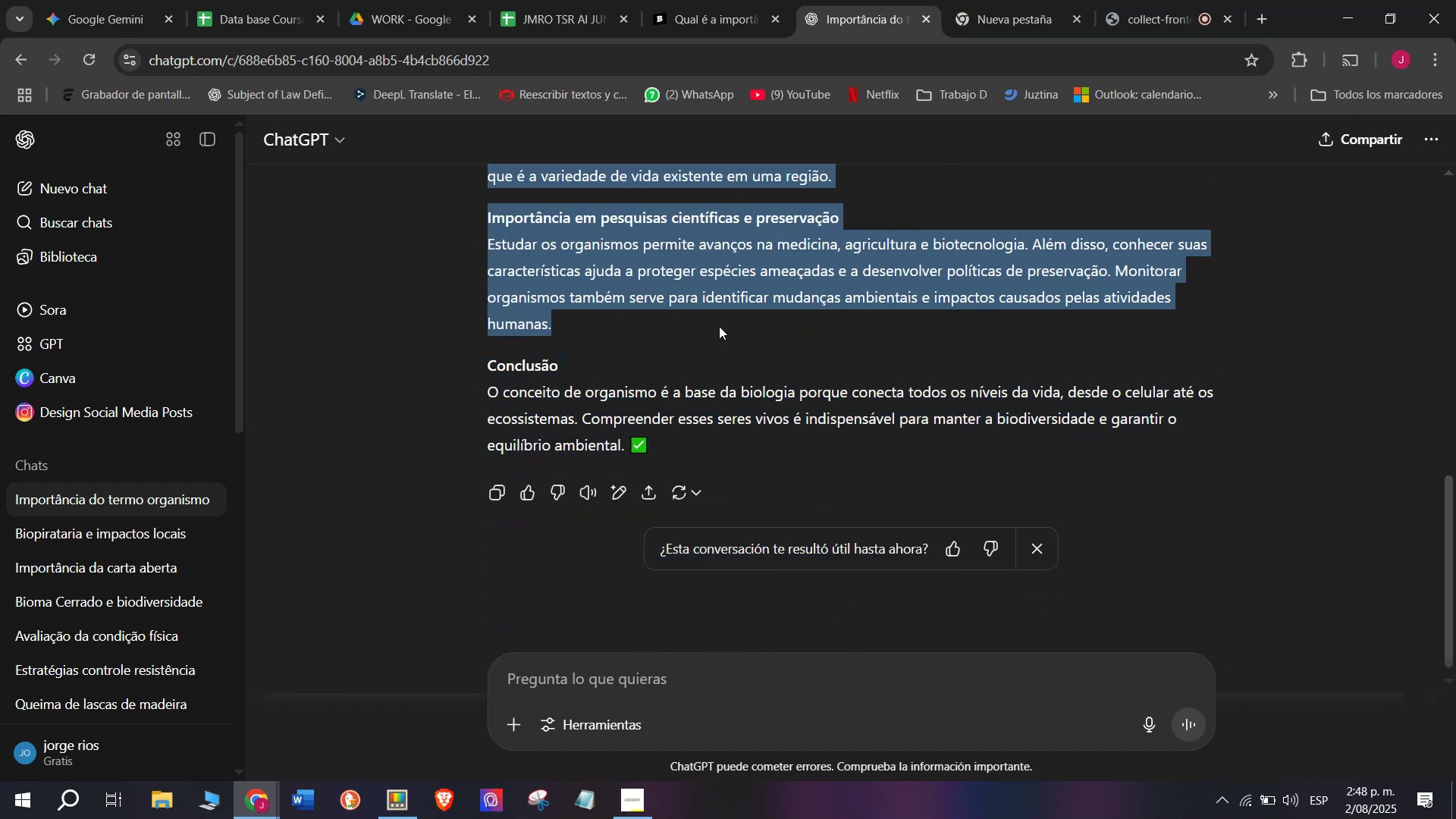 
key(Control+C)
 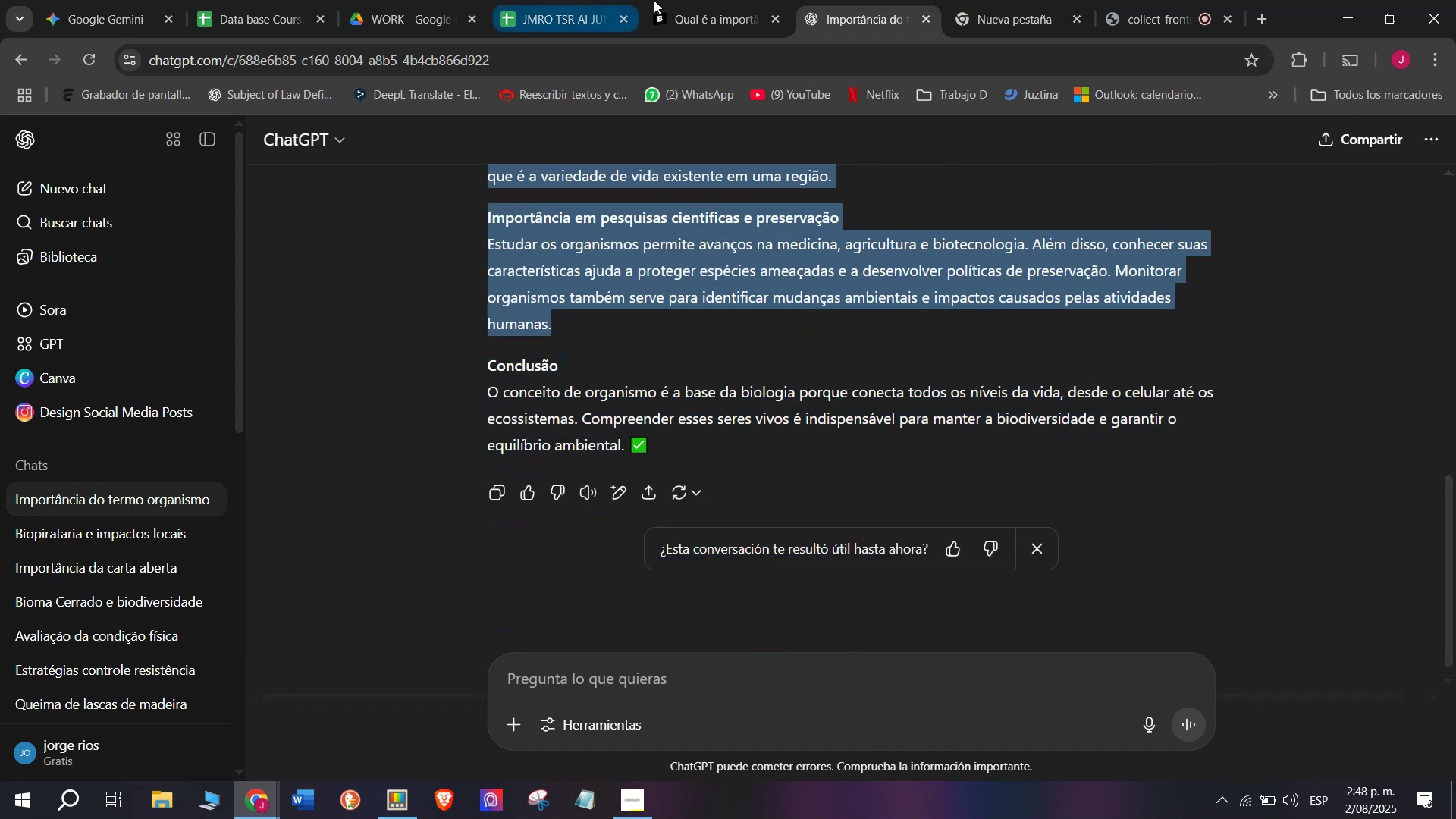 
left_click([708, 0])
 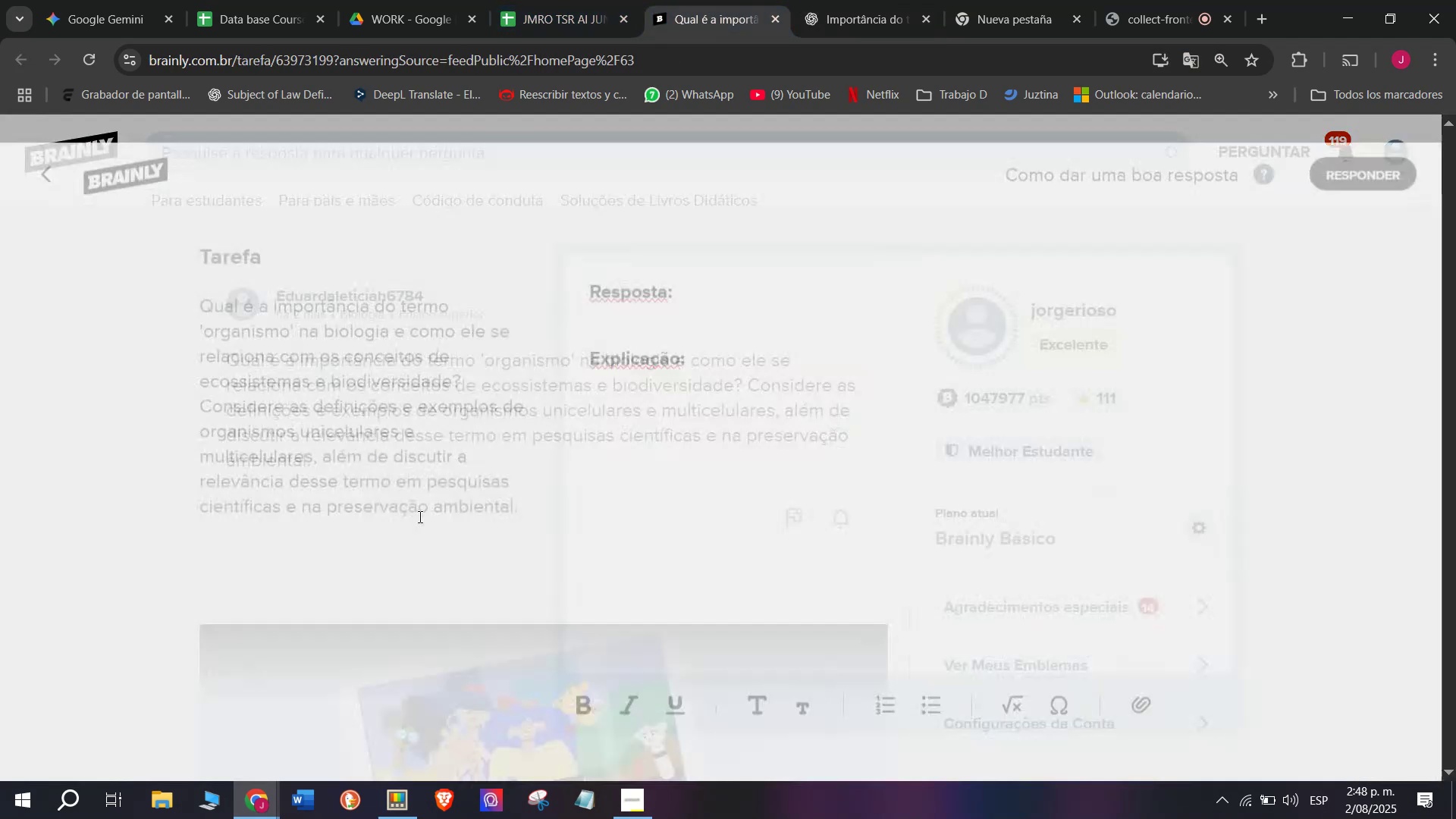 
left_click_drag(start_coordinate=[703, 418], to_coordinate=[497, 215])
 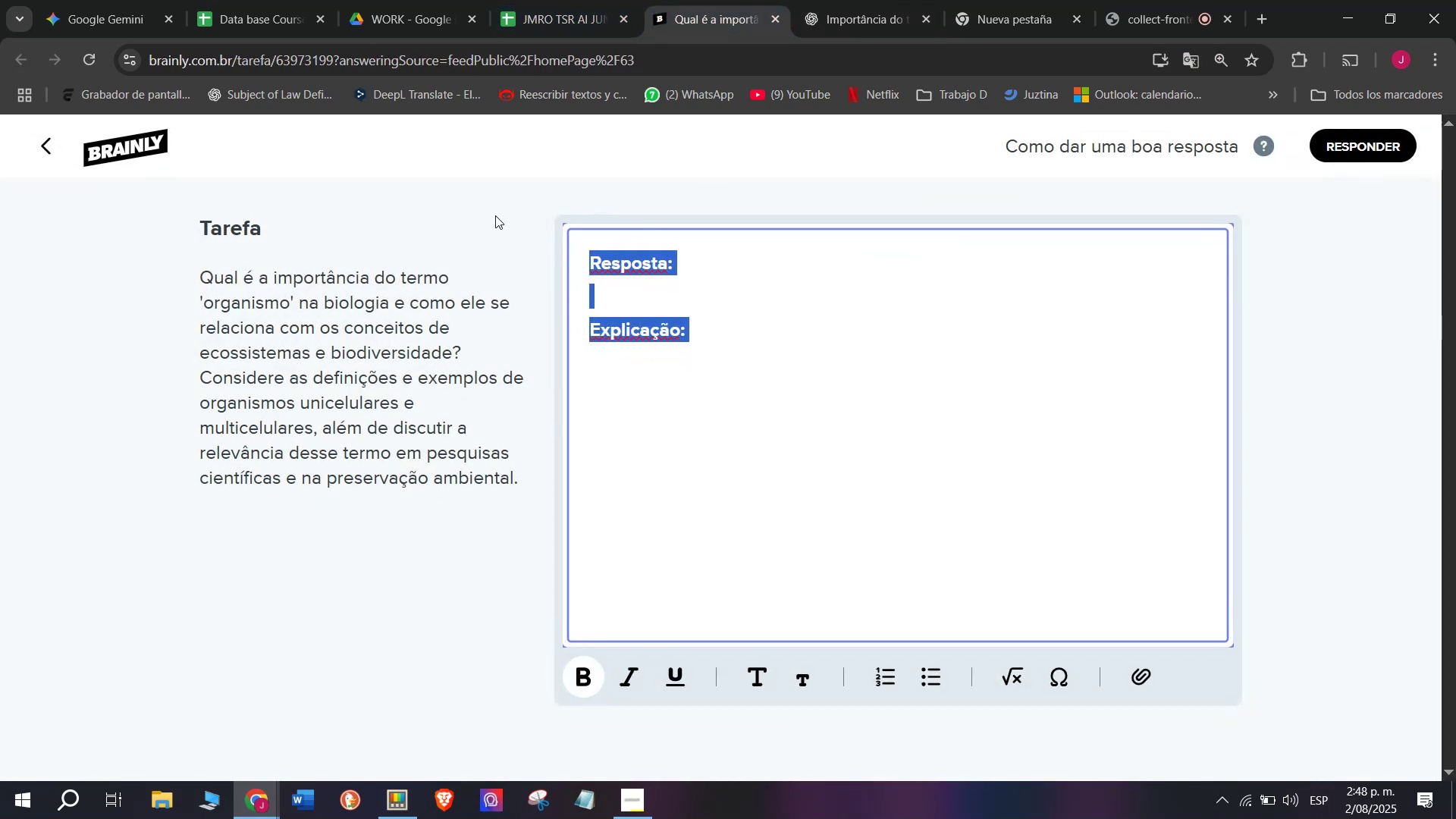 
key(Meta+MetaLeft)
 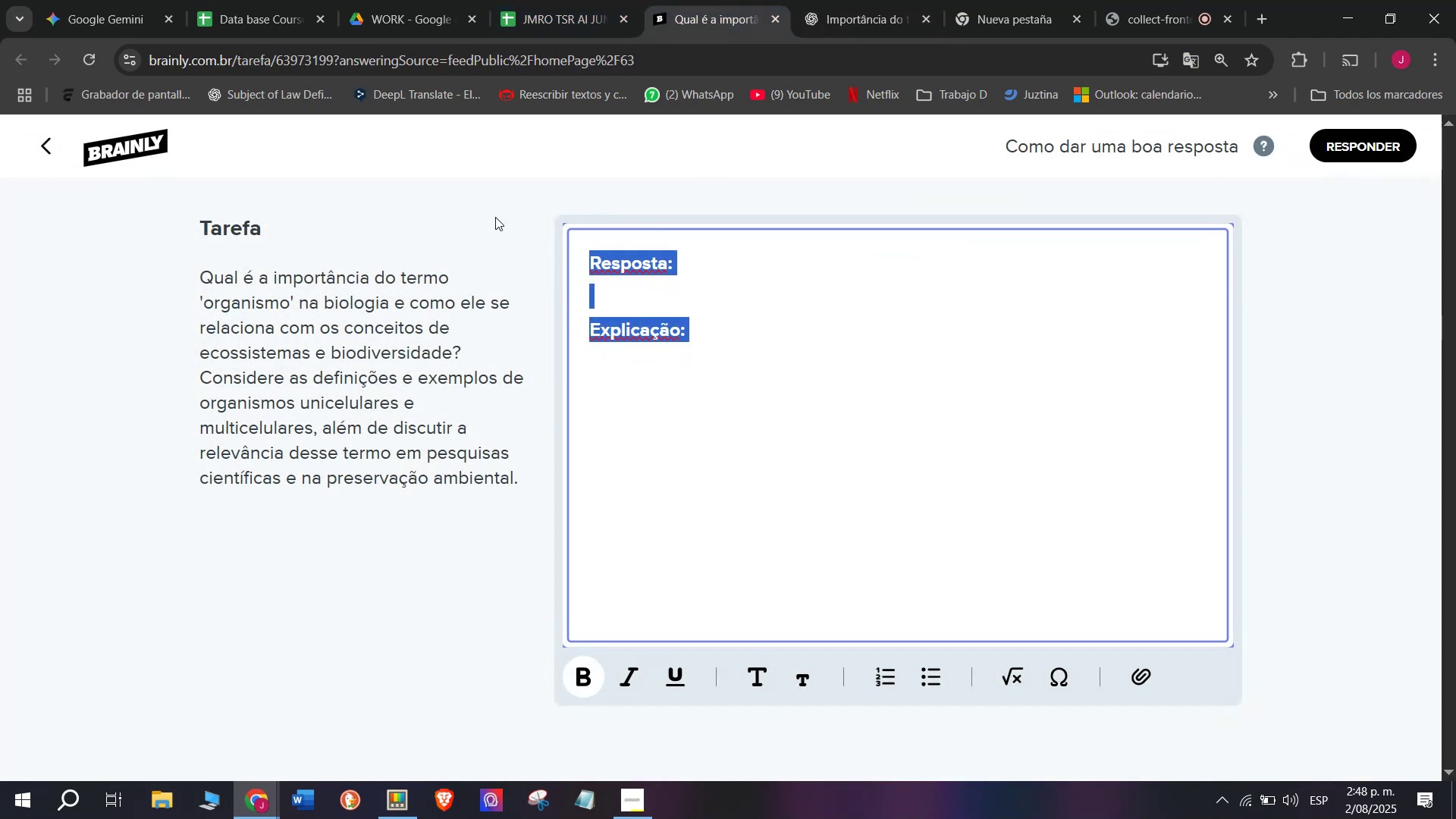 
key(Meta+V)
 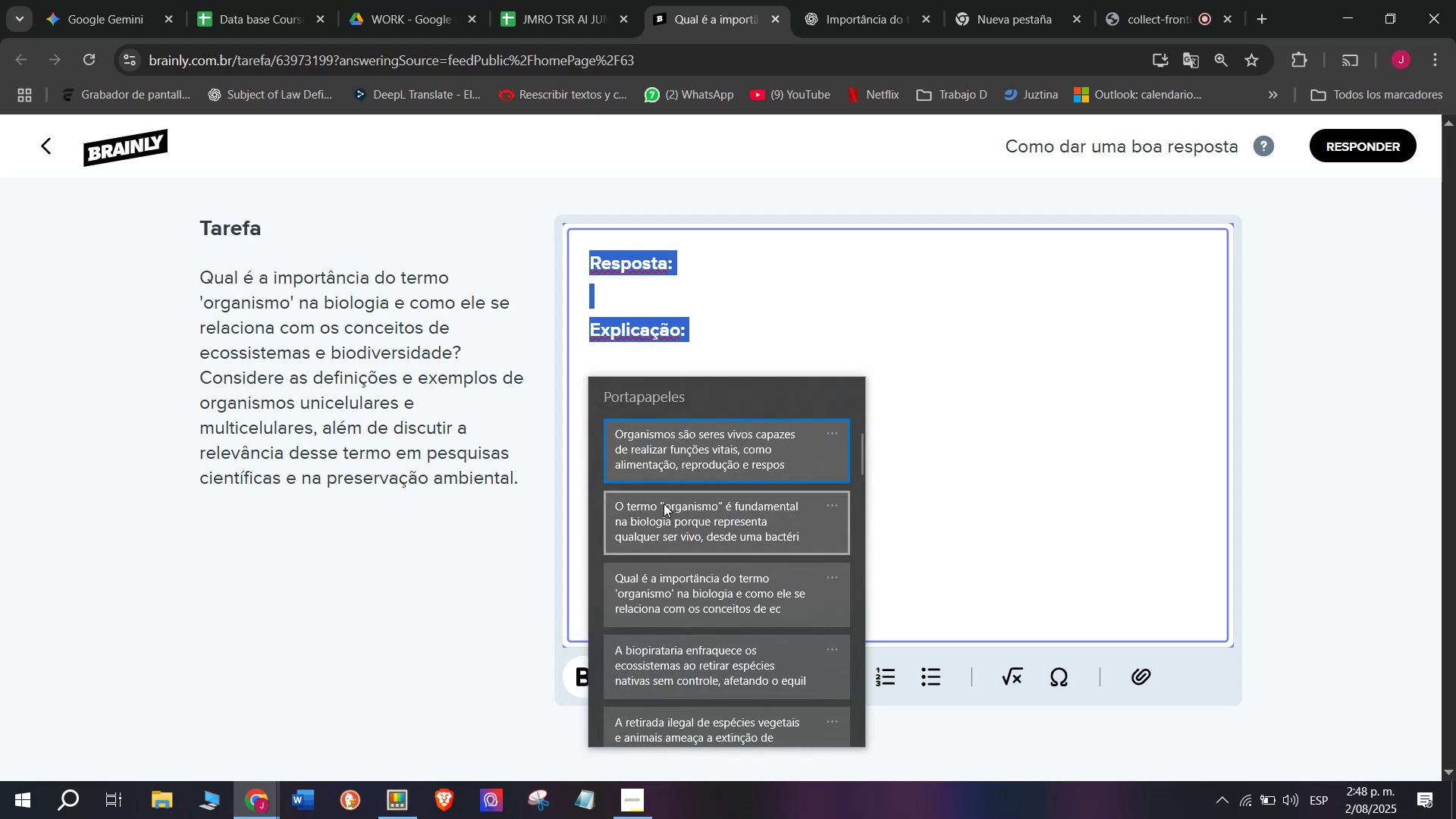 
left_click([661, 522])
 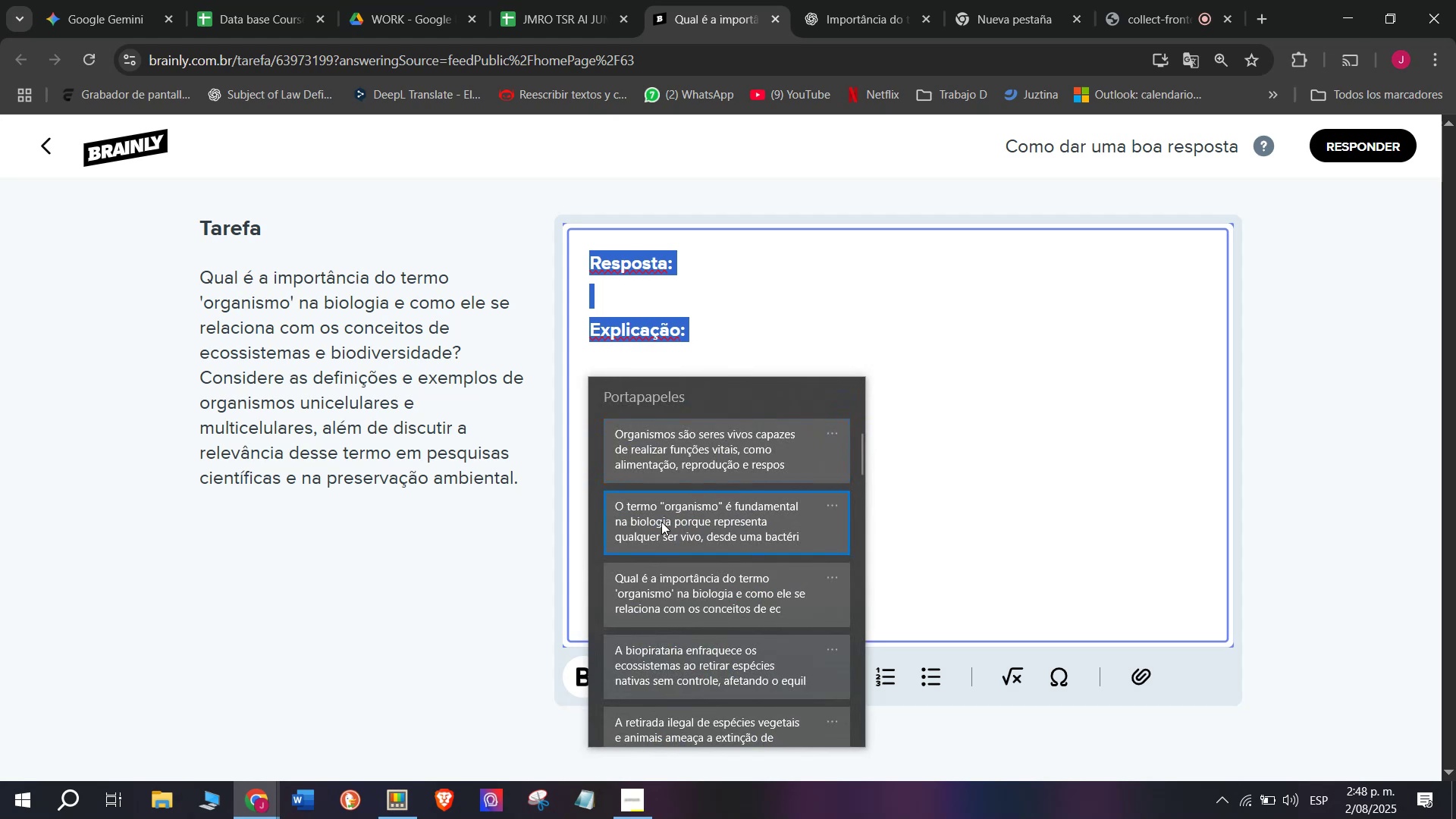 
key(Control+ControlLeft)
 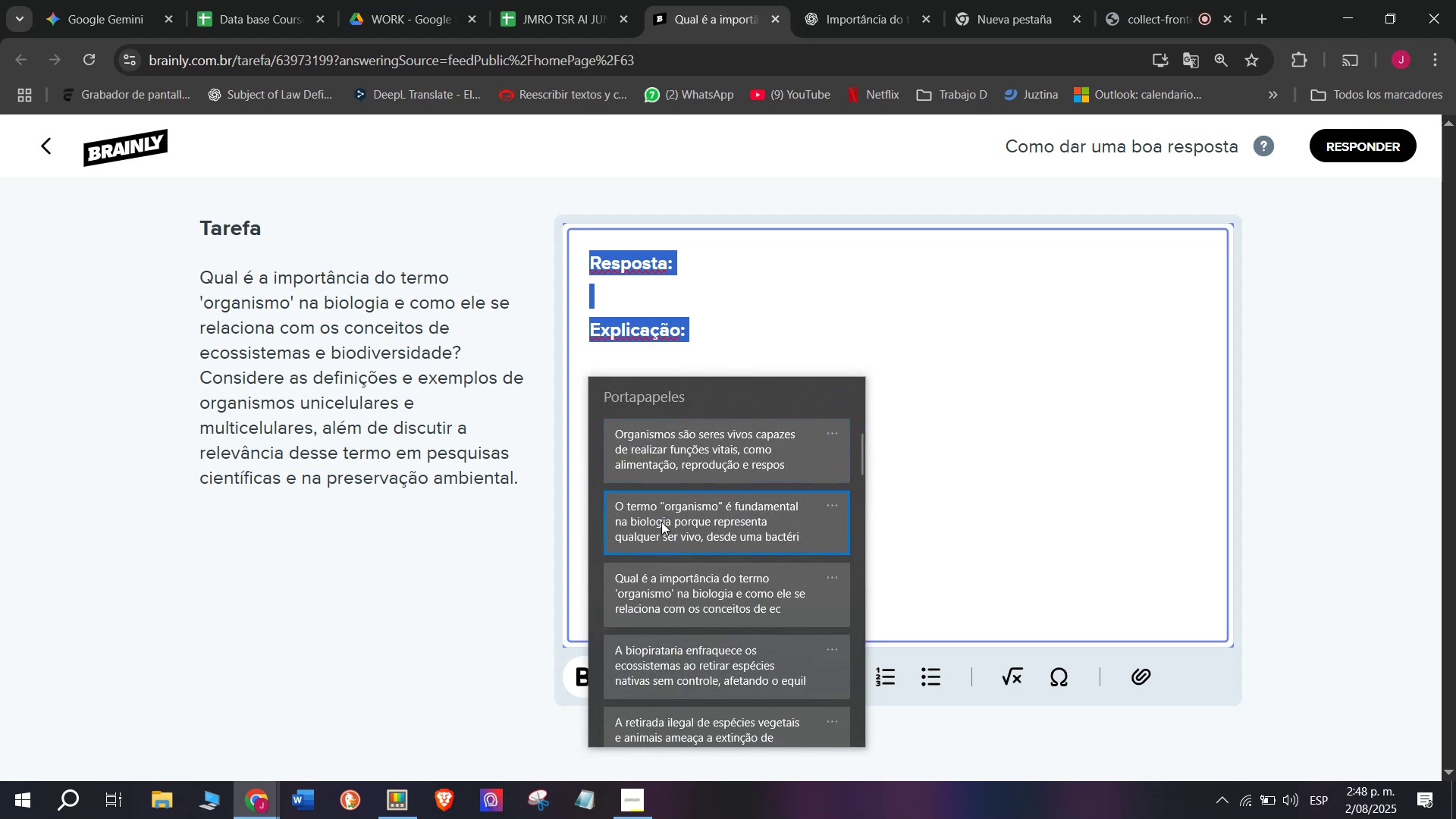 
key(Control+V)
 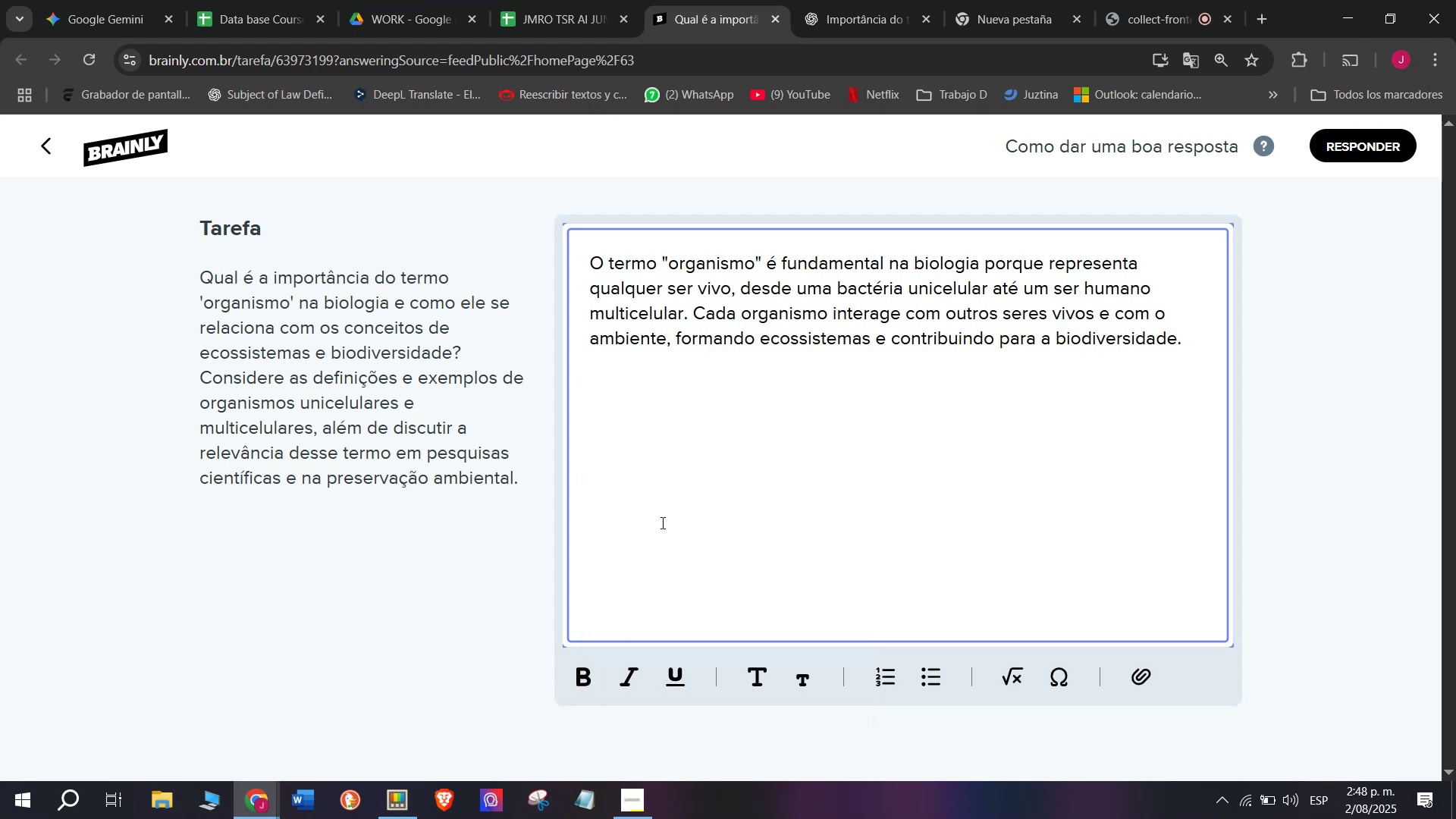 
key(Enter)
 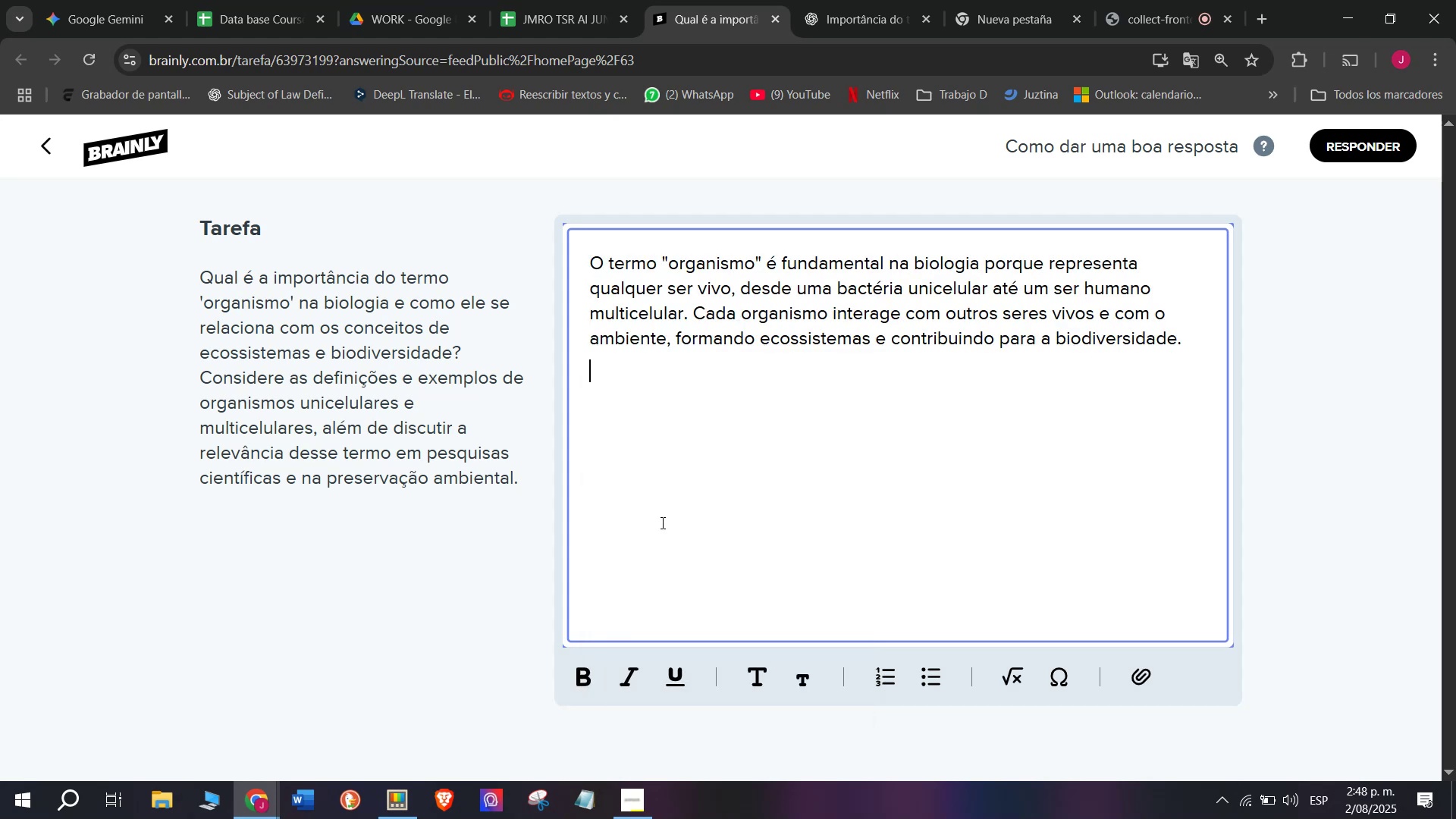 
key(Enter)
 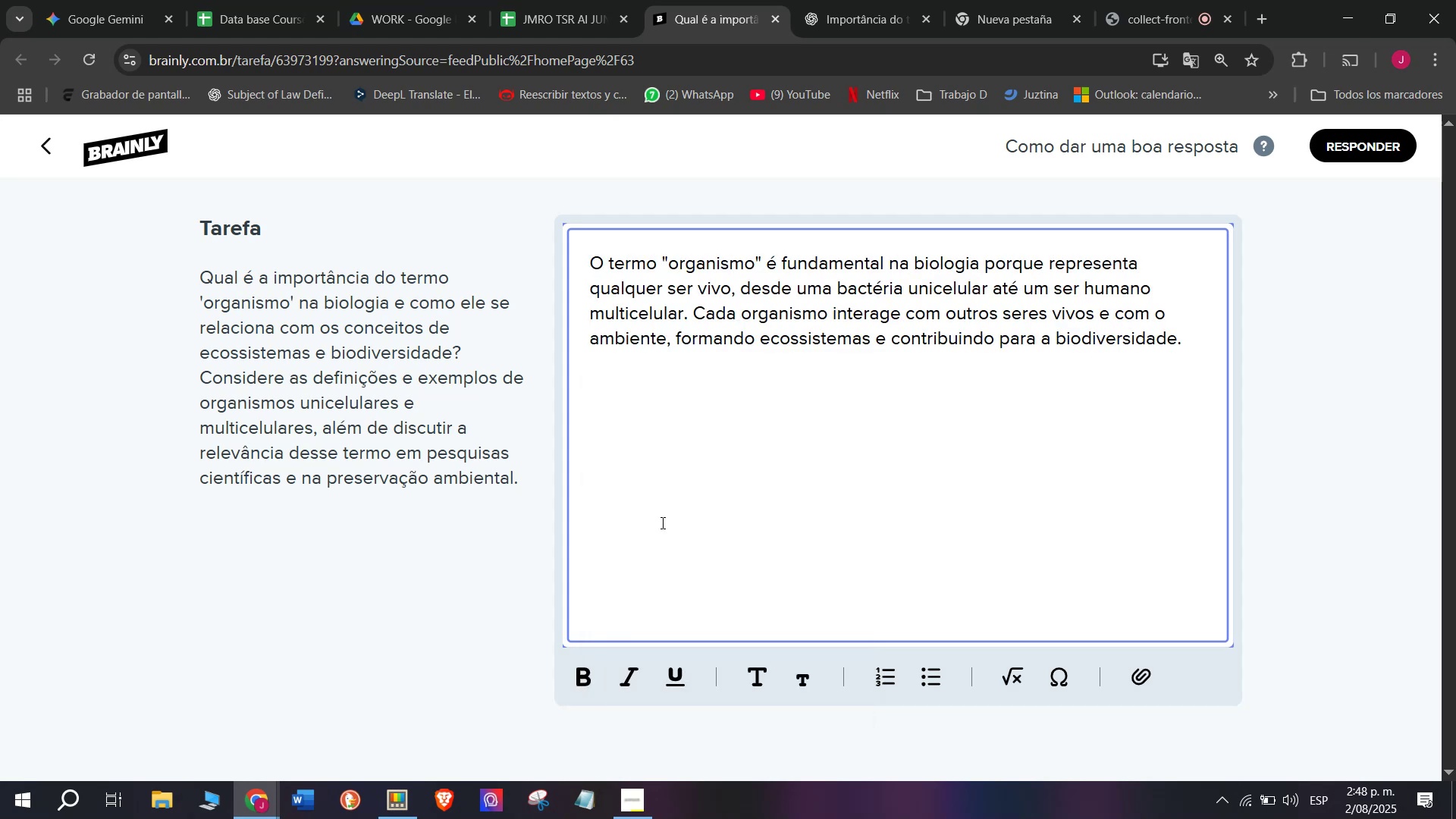 
key(Meta+MetaLeft)
 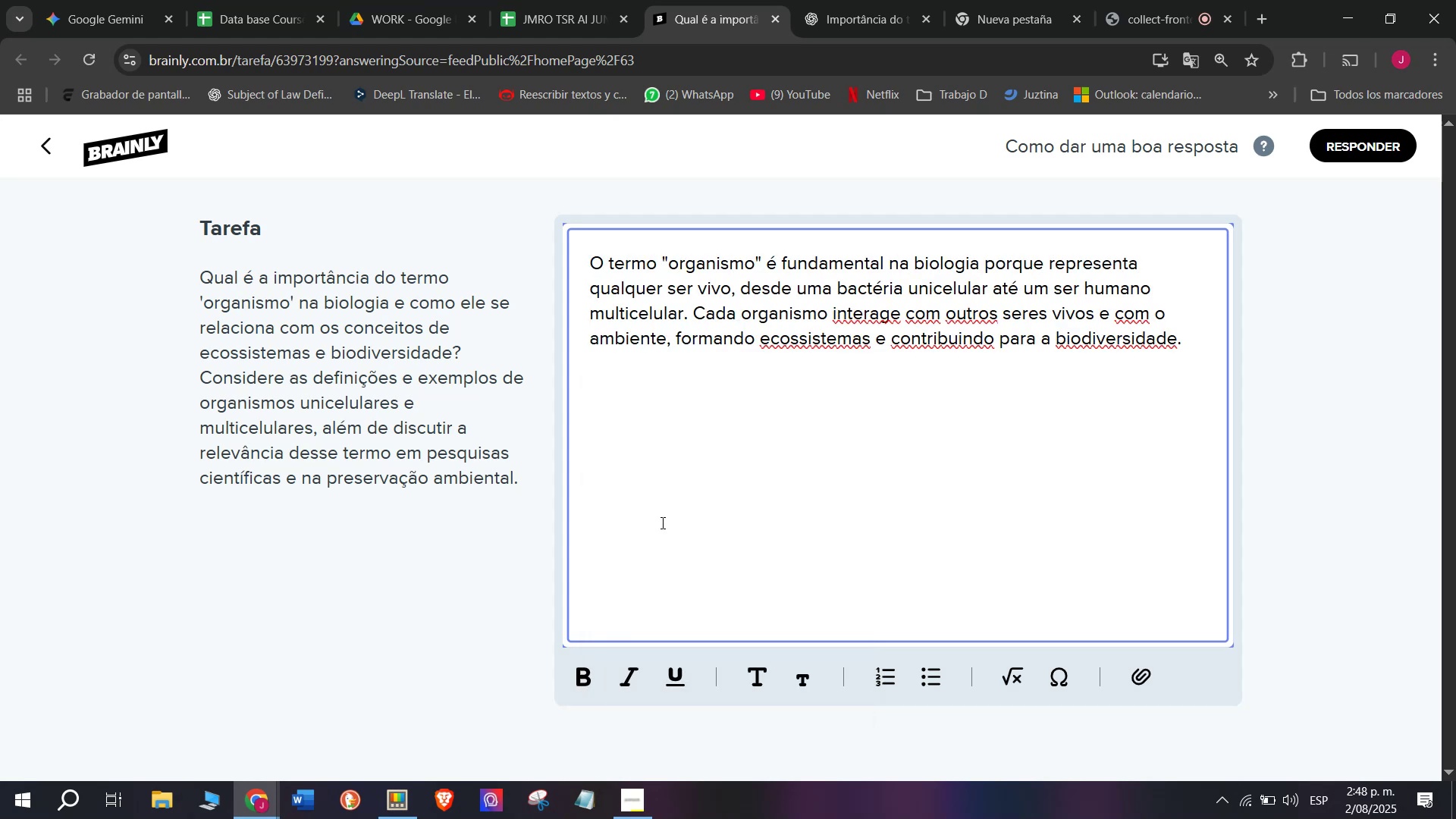 
key(Meta+V)
 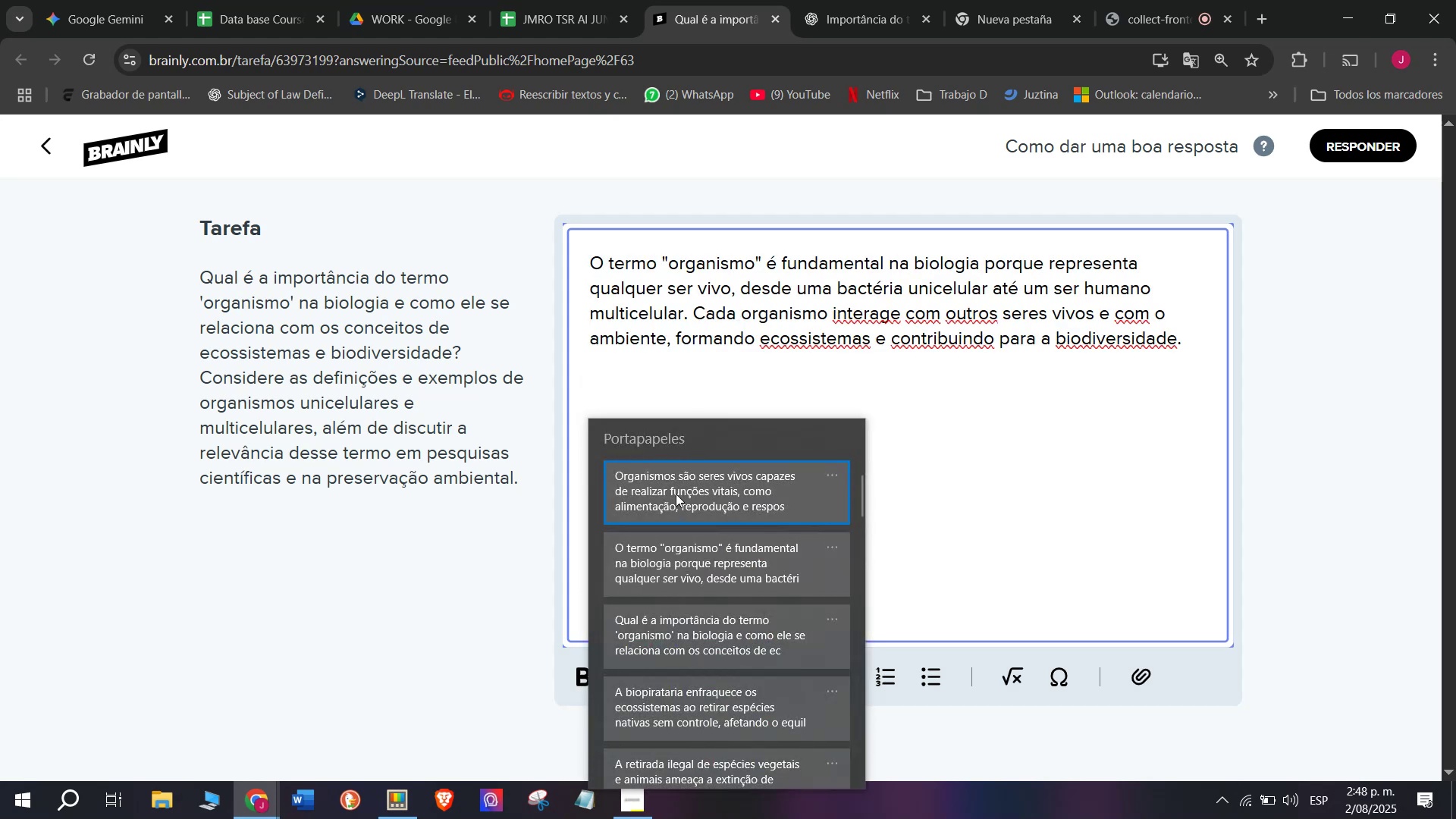 
left_click([674, 483])
 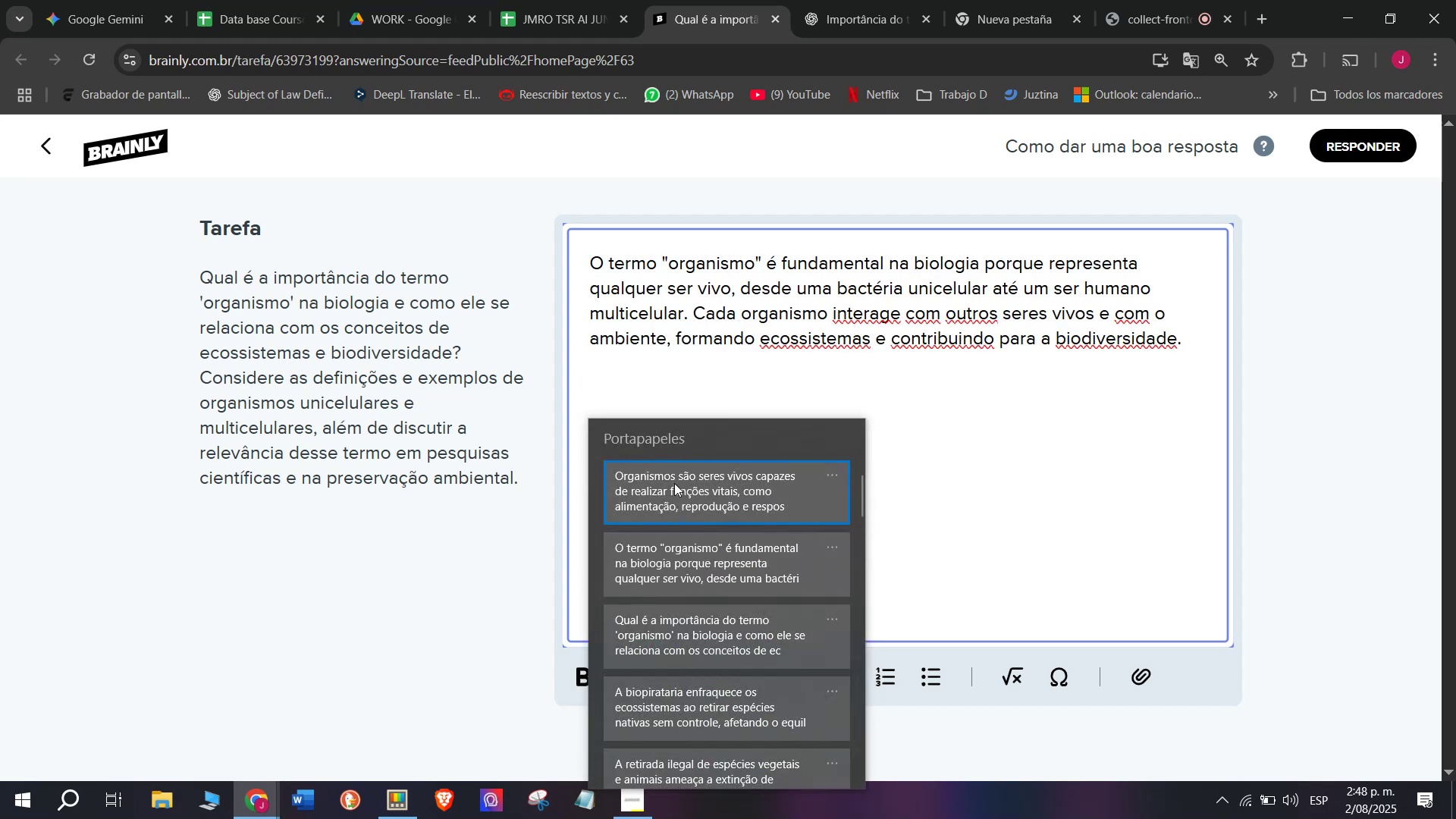 
key(Control+ControlLeft)
 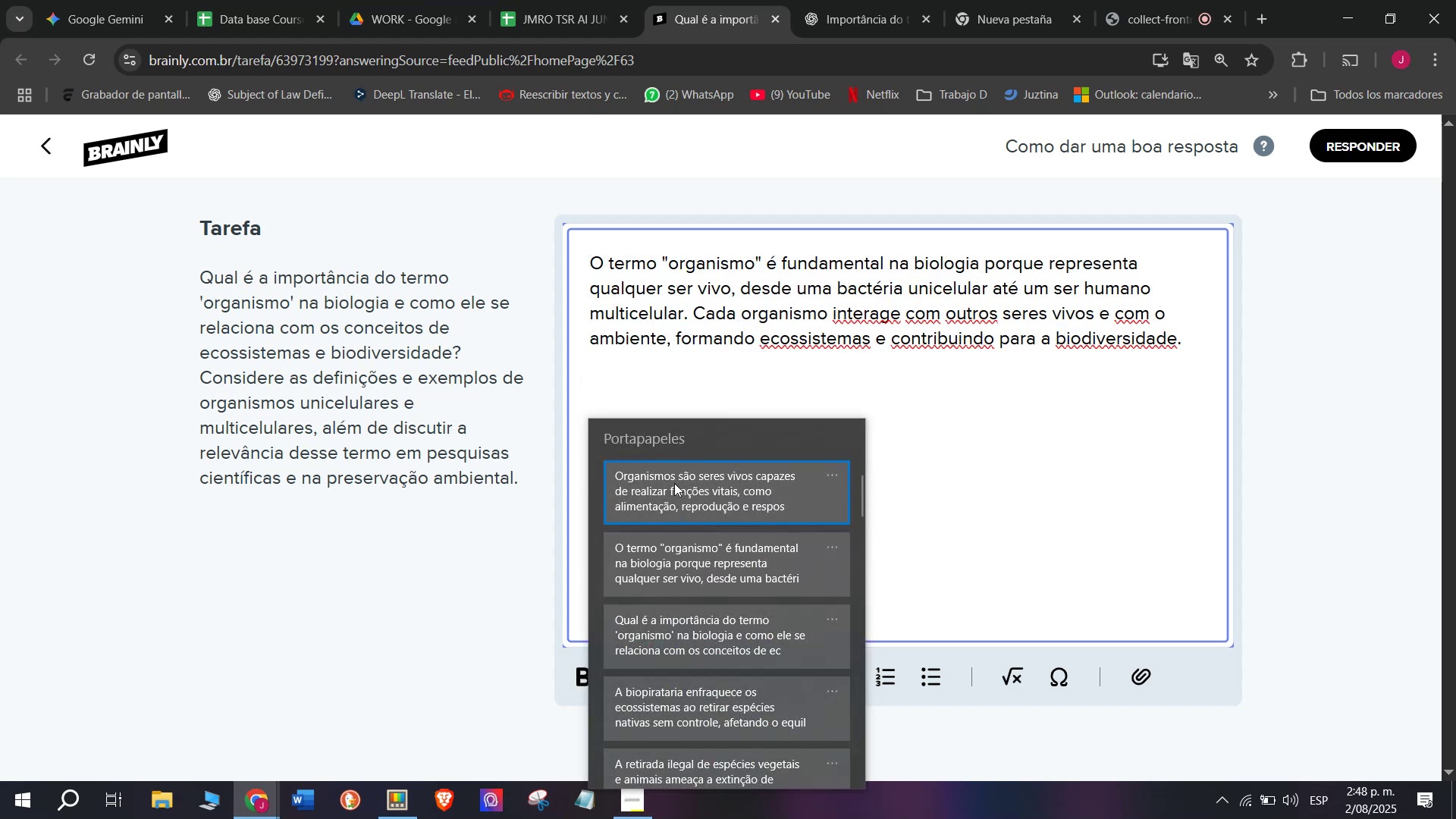 
key(Control+V)
 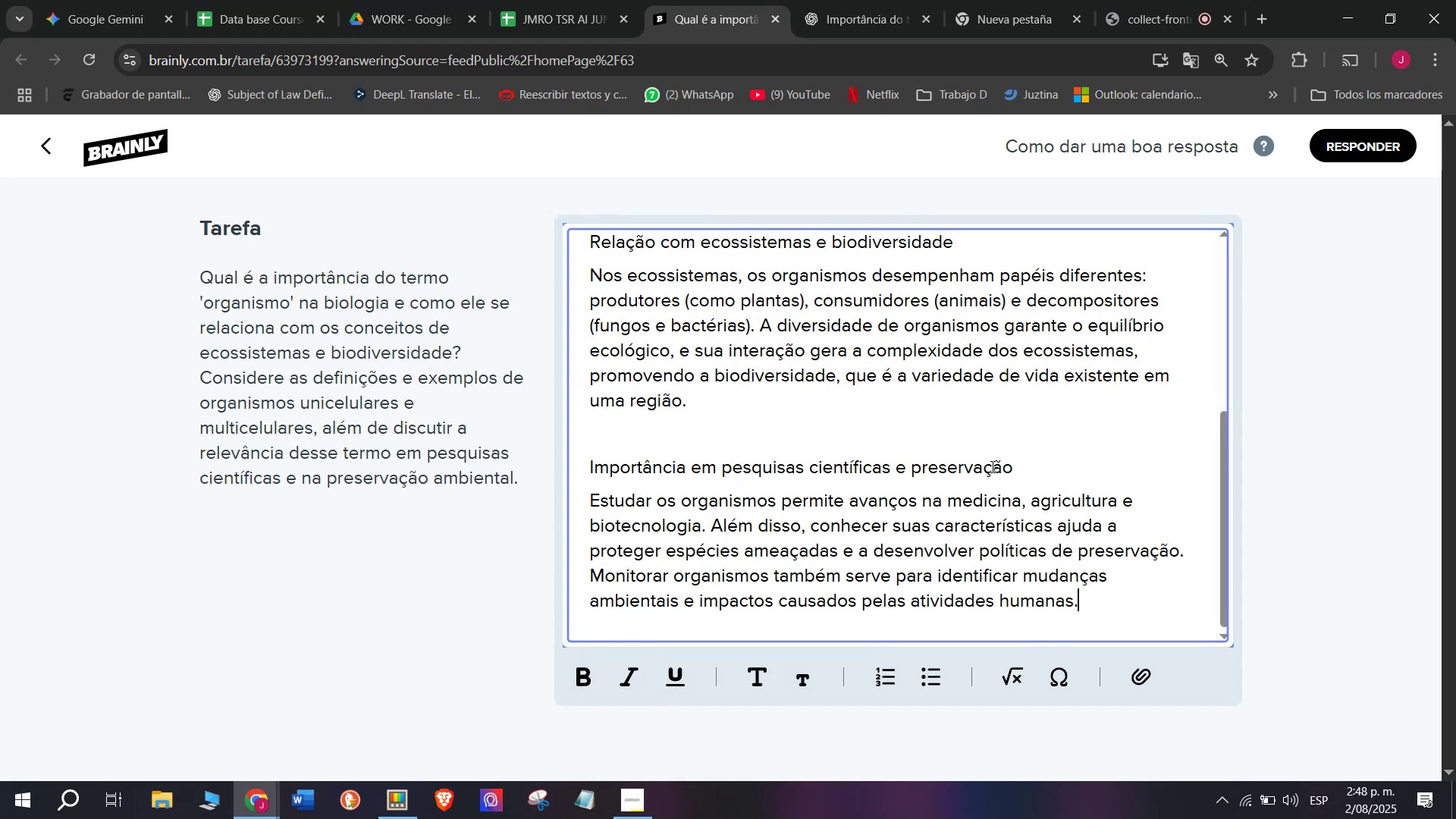 
left_click_drag(start_coordinate=[1010, 467], to_coordinate=[571, 453])
 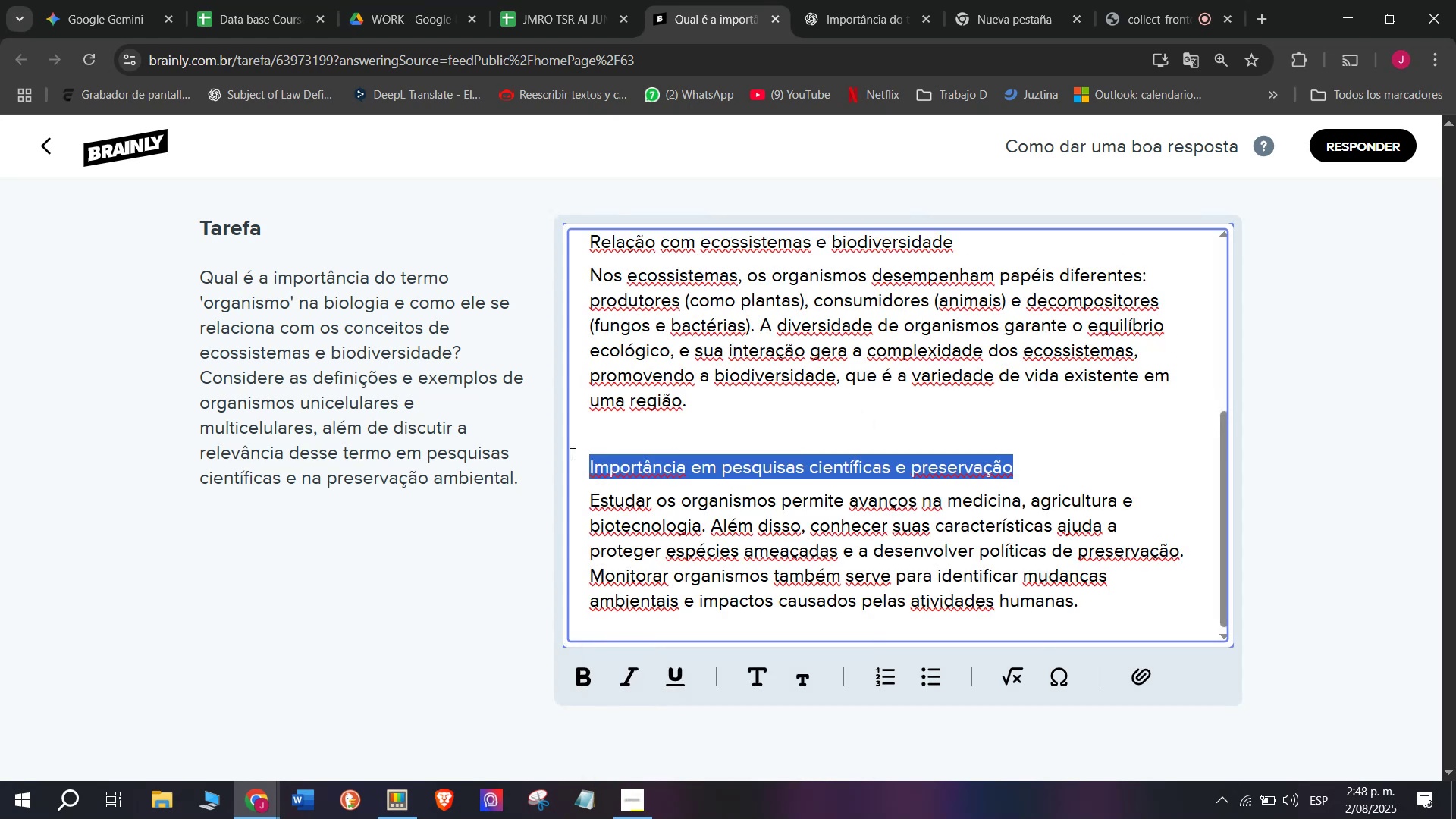 
key(Backspace)
 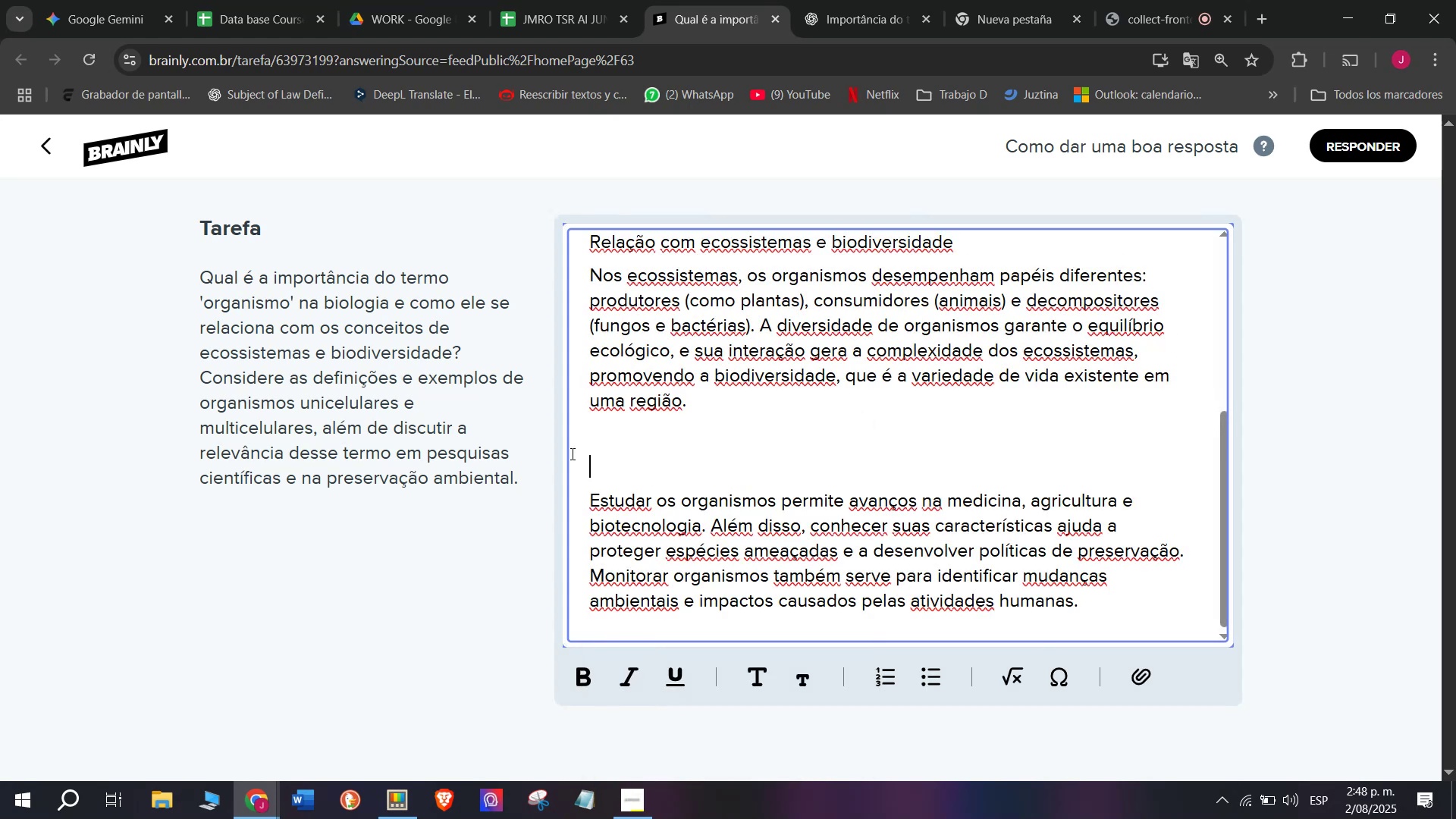 
key(Backspace)
 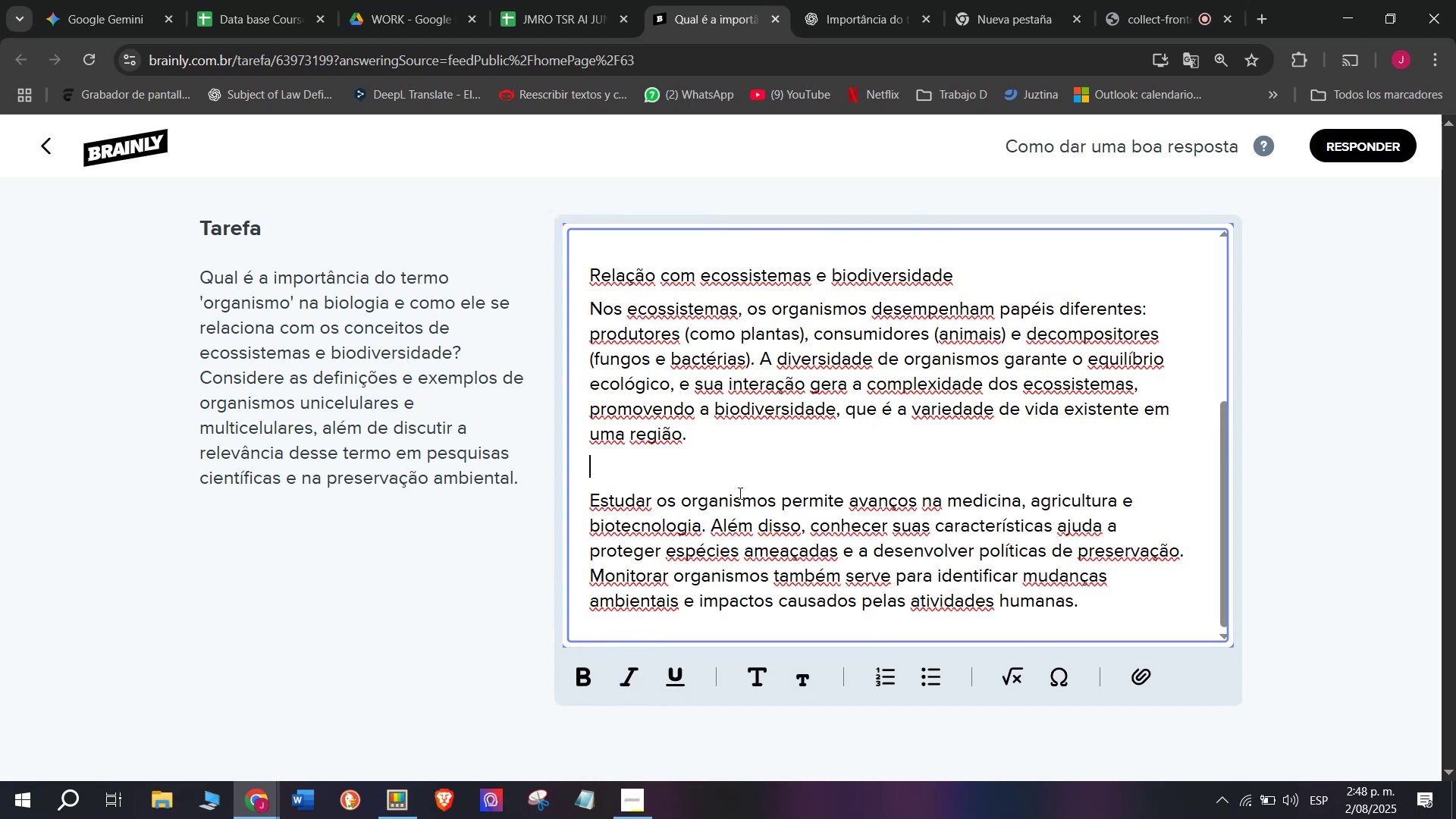 
scroll: coordinate [937, 564], scroll_direction: up, amount: 1.0
 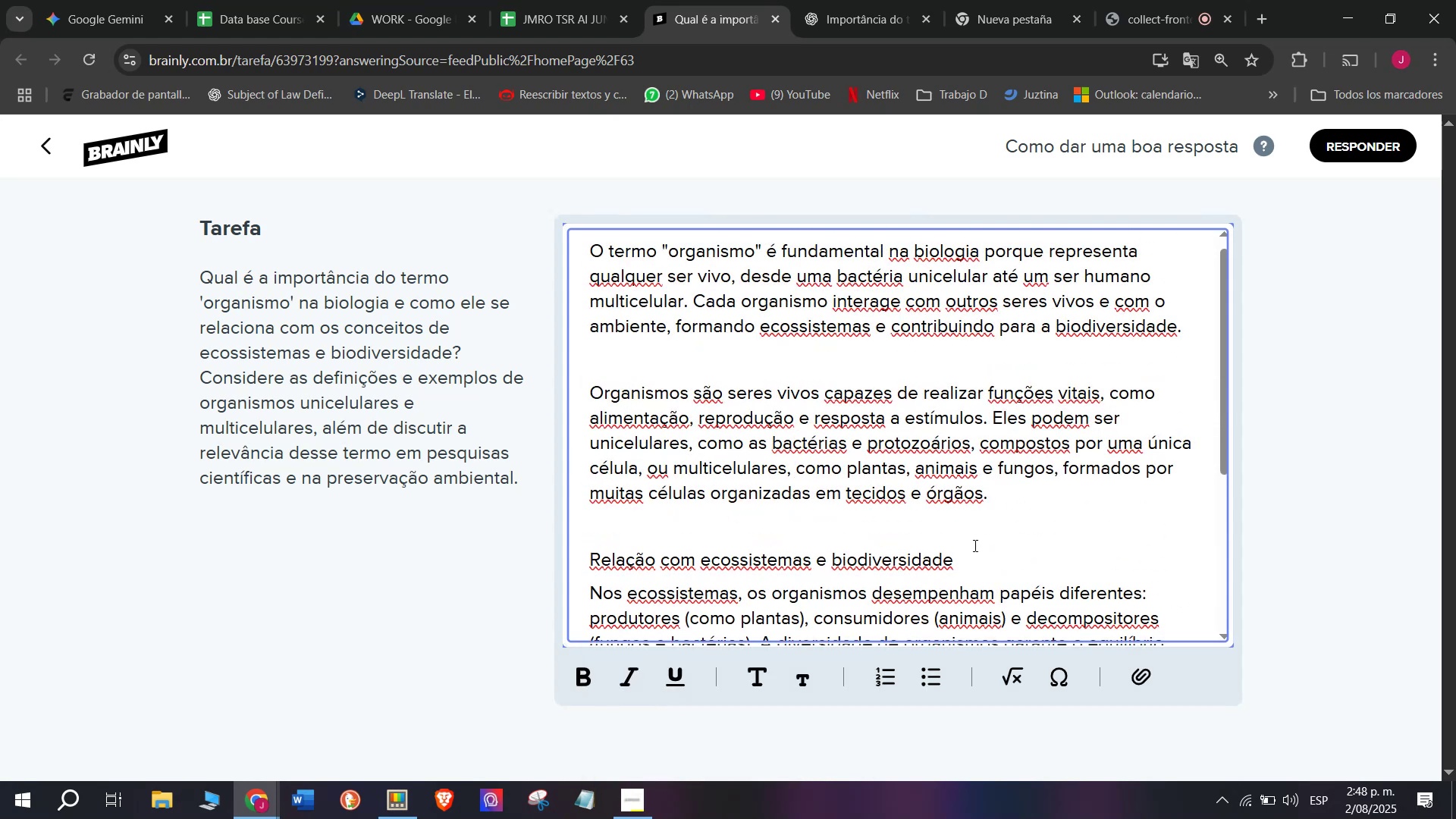 
left_click_drag(start_coordinate=[971, 550], to_coordinate=[516, 553])
 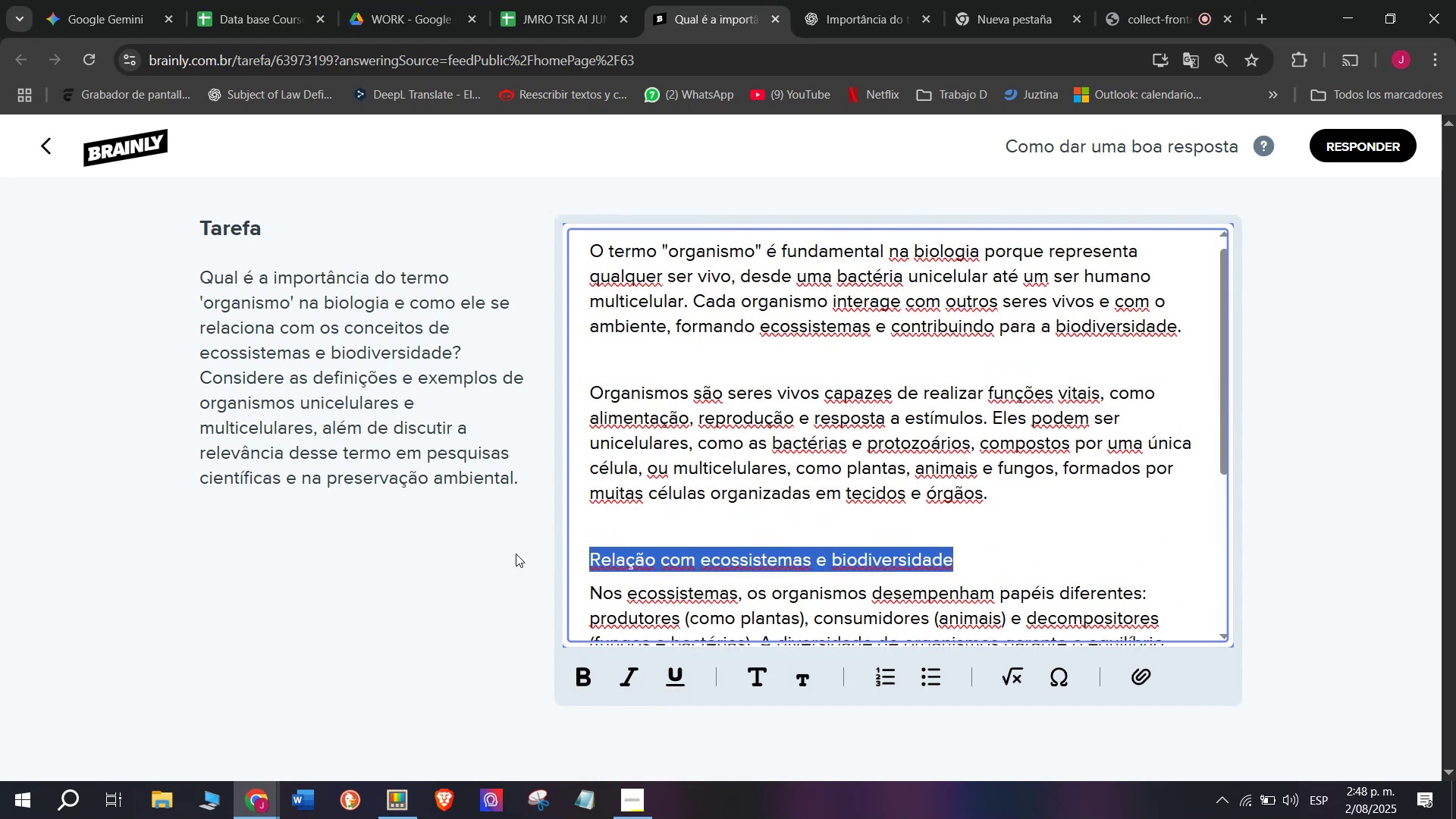 
key(Backspace)
 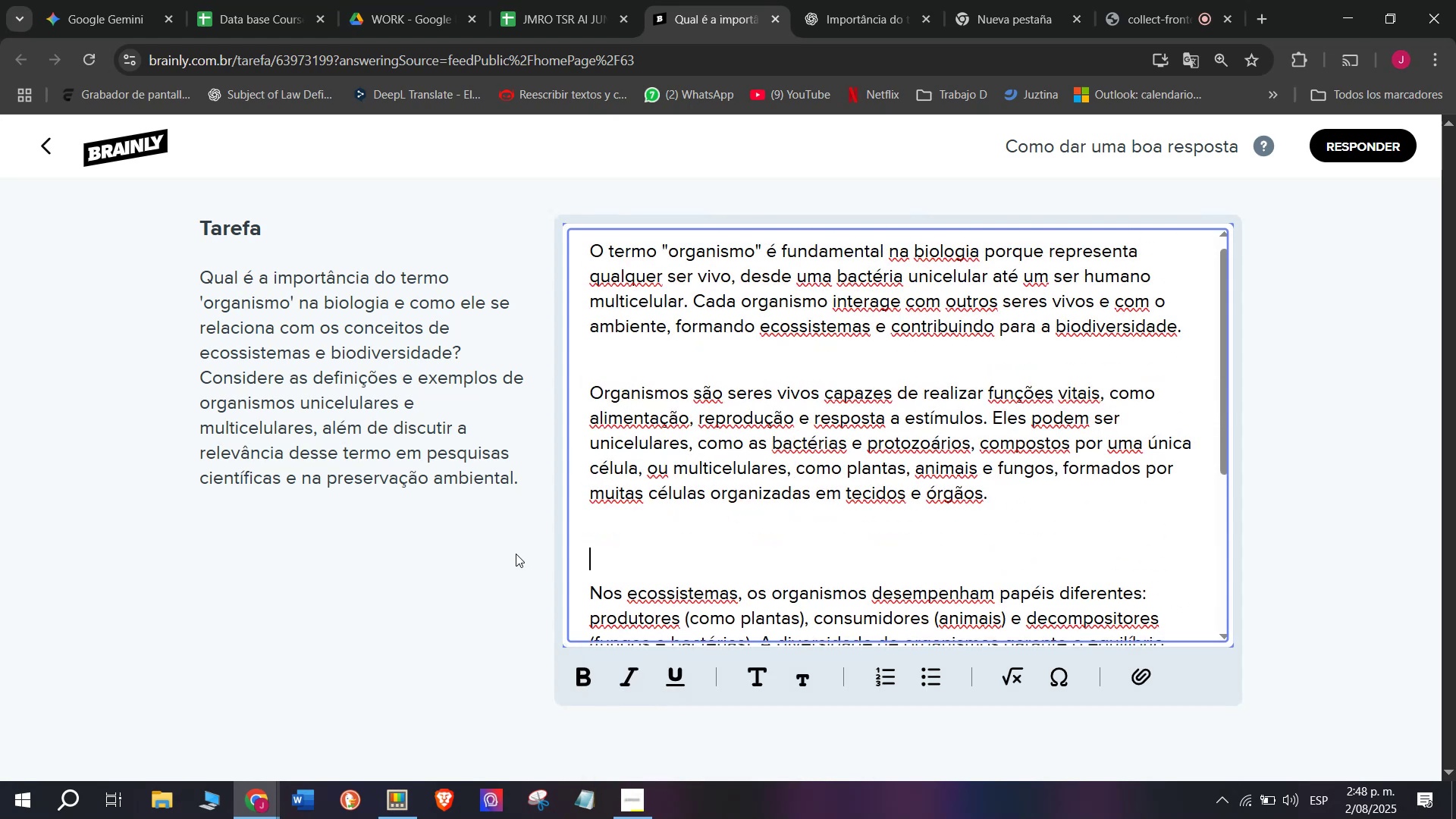 
key(Backspace)
 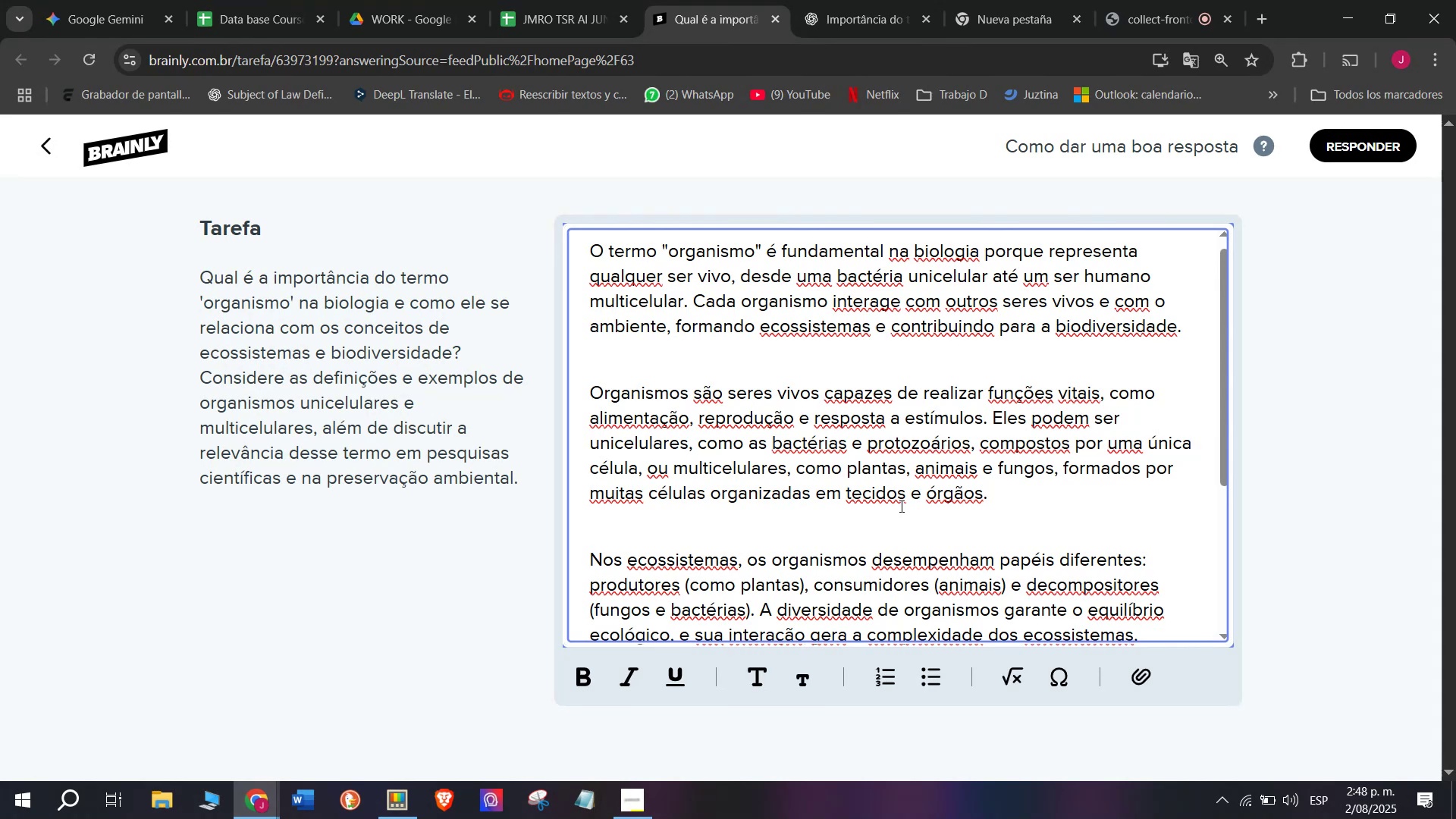 
scroll: coordinate [903, 489], scroll_direction: down, amount: 5.0
 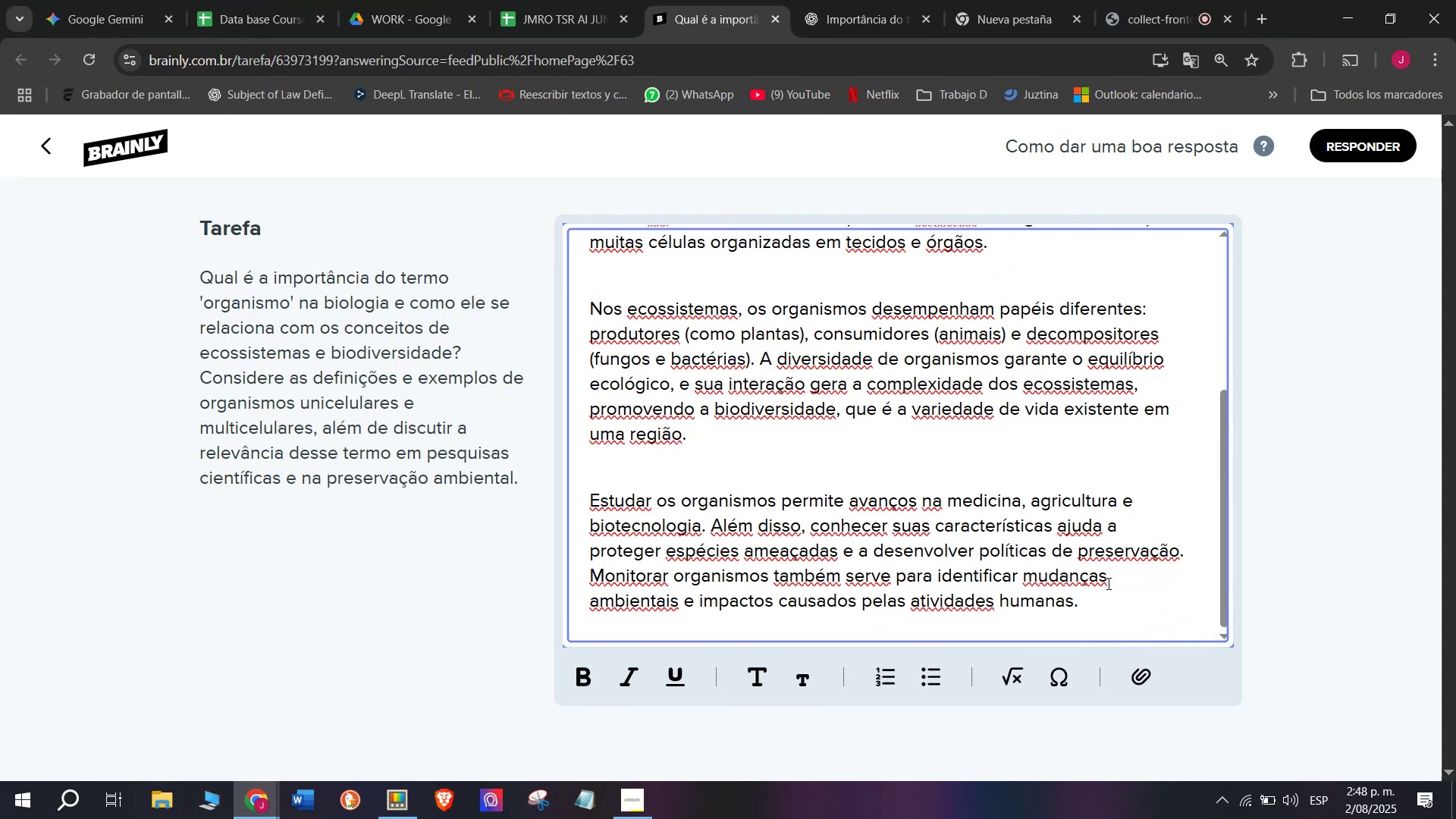 
left_click_drag(start_coordinate=[1104, 592], to_coordinate=[345, 99])
 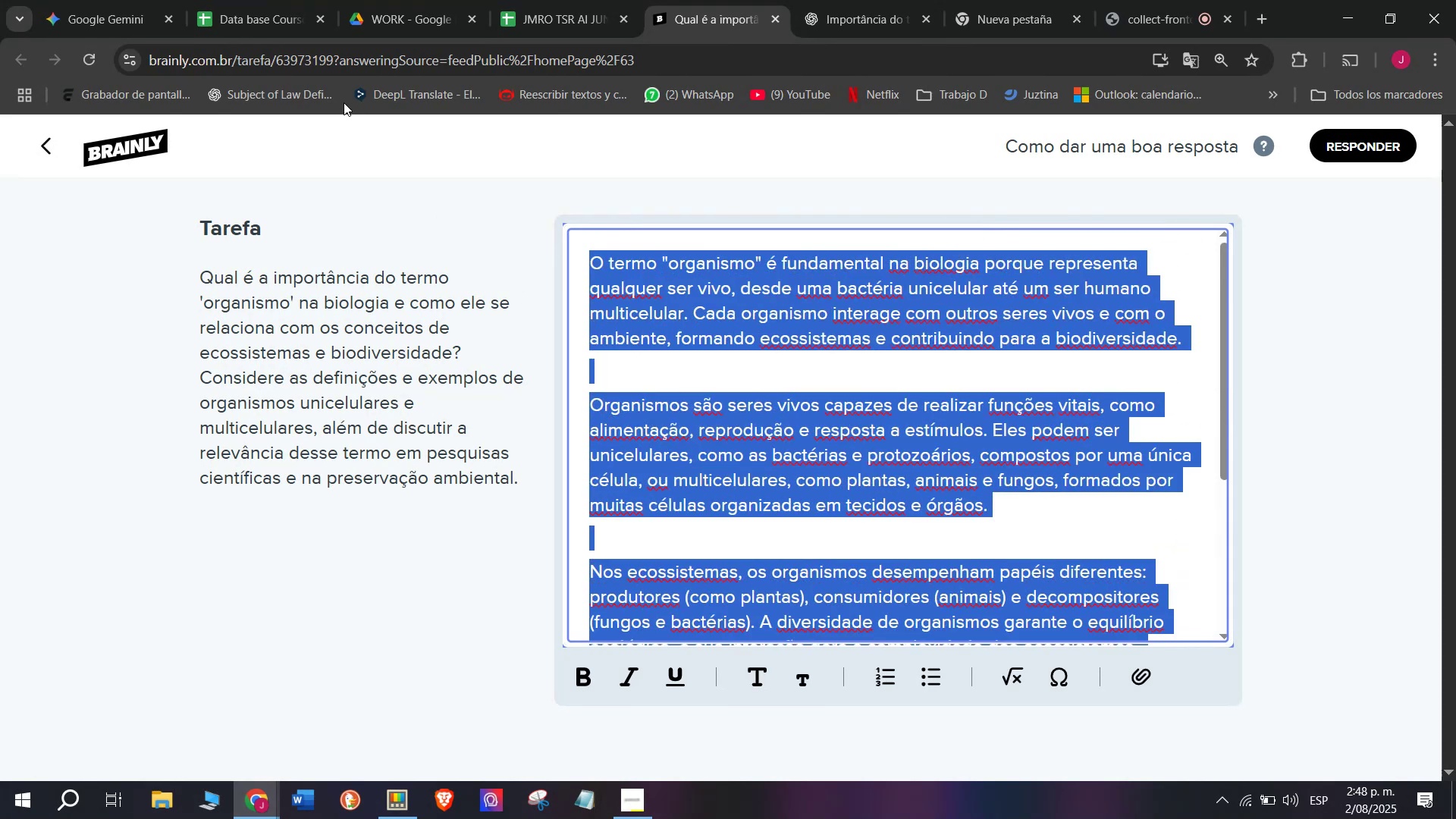 
key(Control+C)
 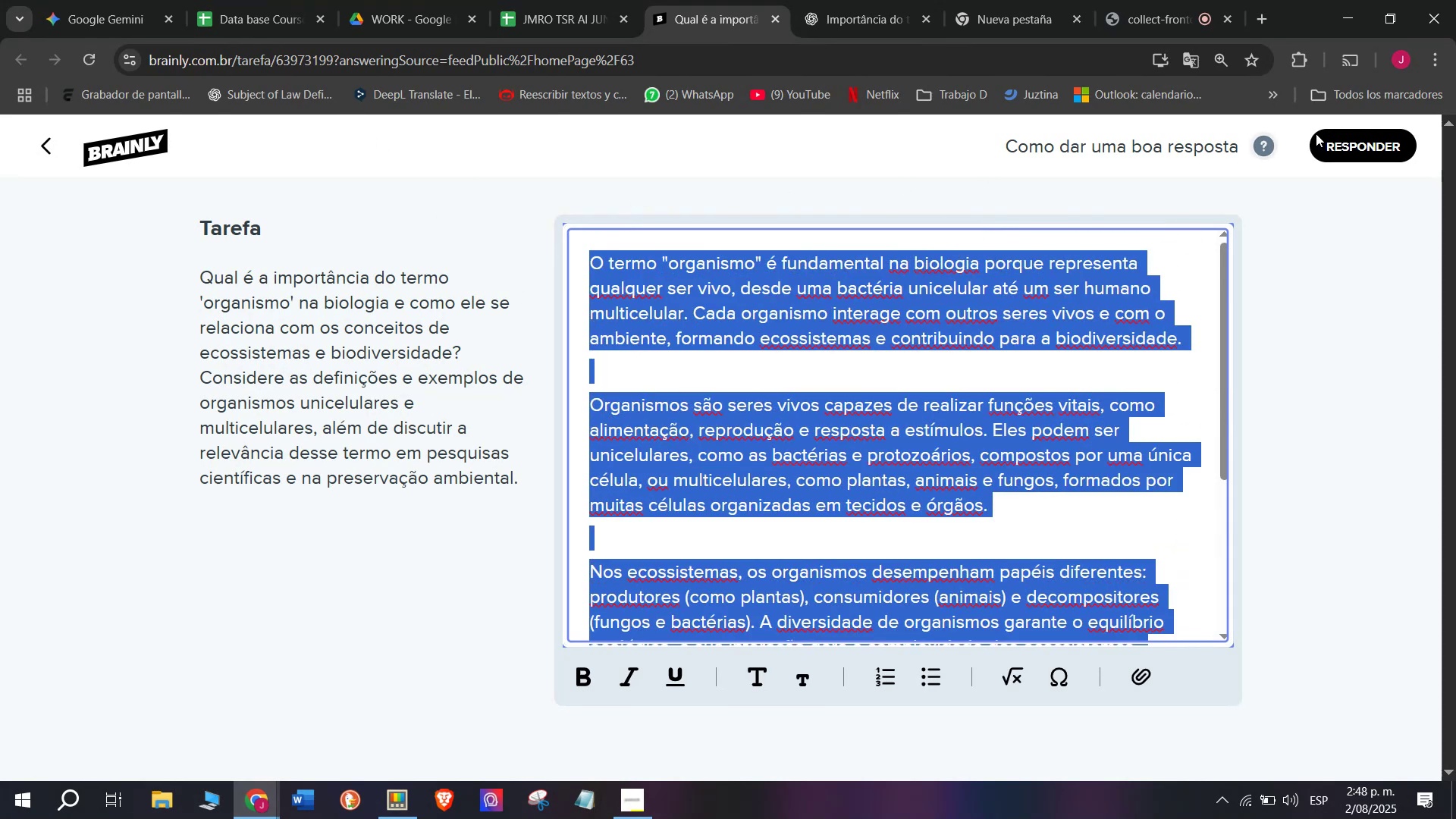 
left_click([1354, 141])
 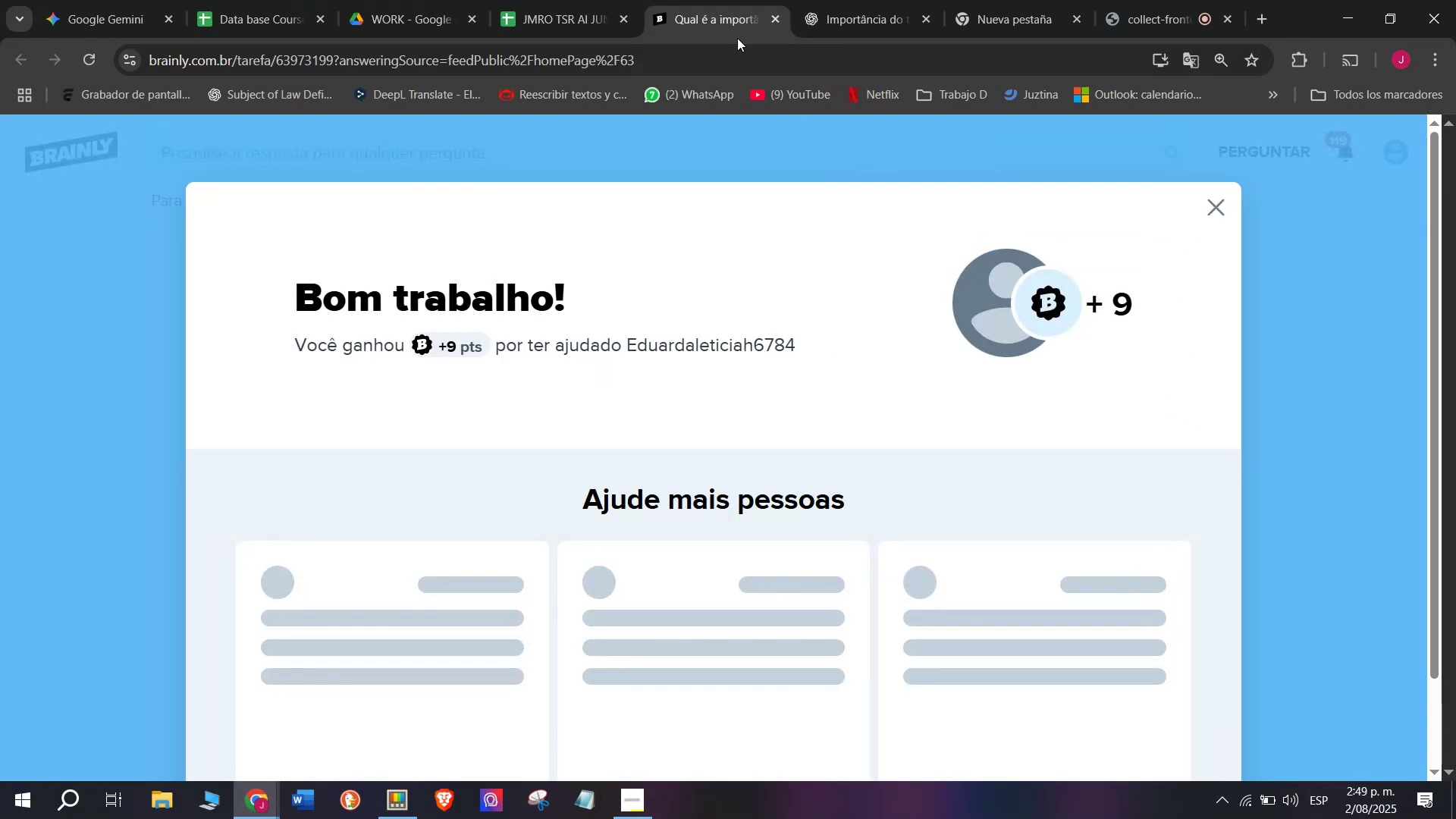 
left_click([545, 0])
 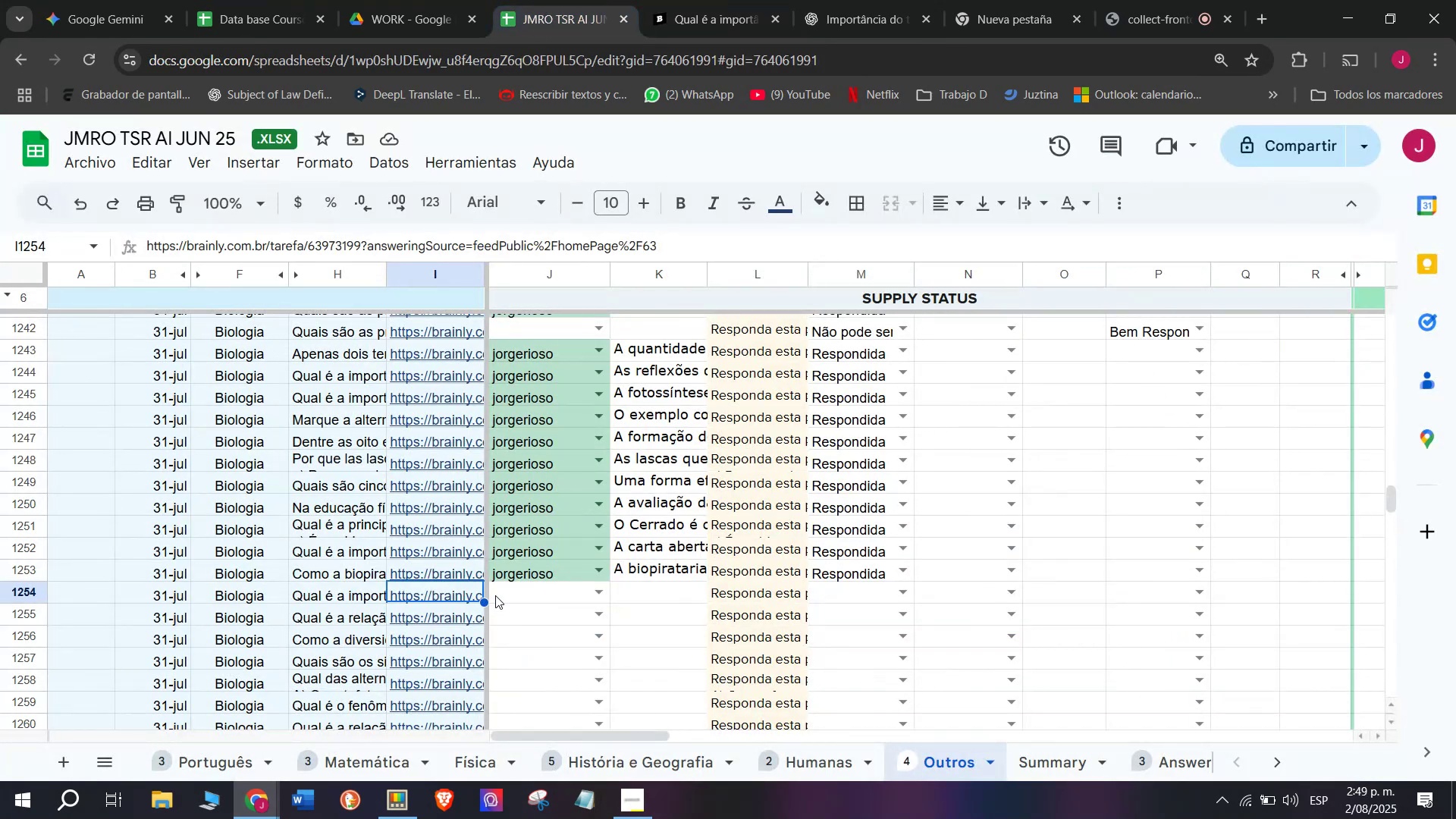 
left_click([496, 597])
 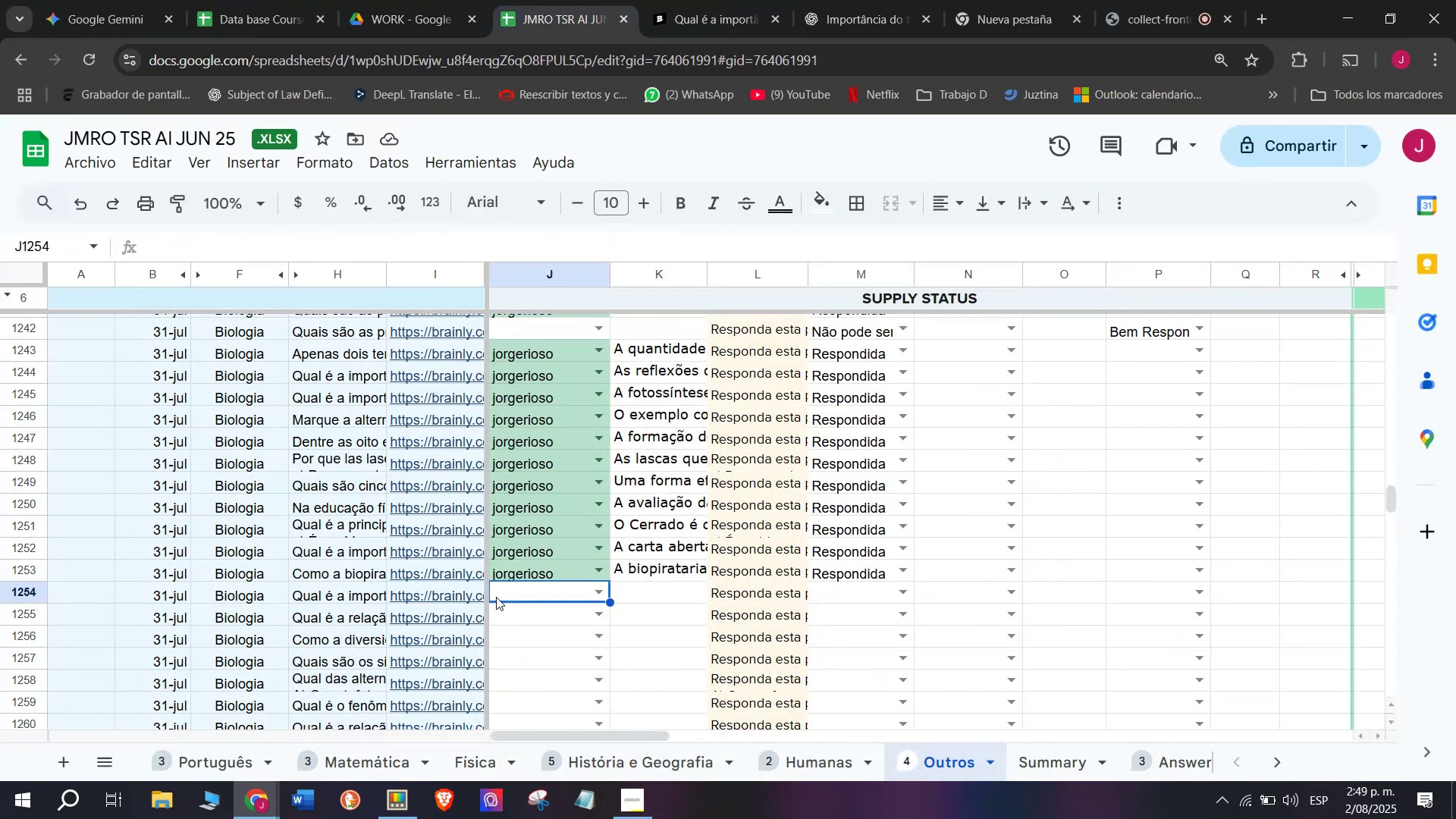 
key(J)
 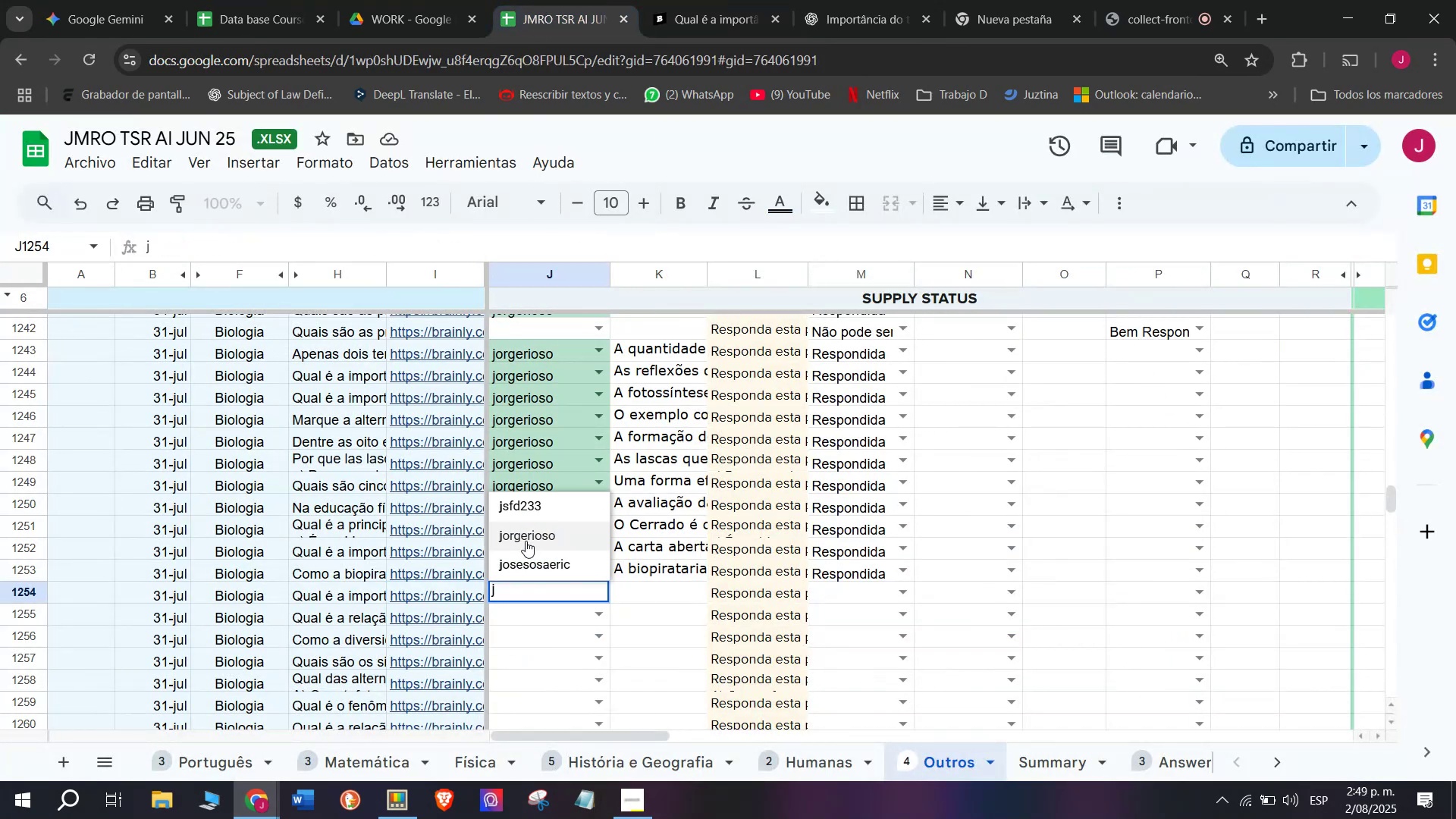 
left_click([527, 533])
 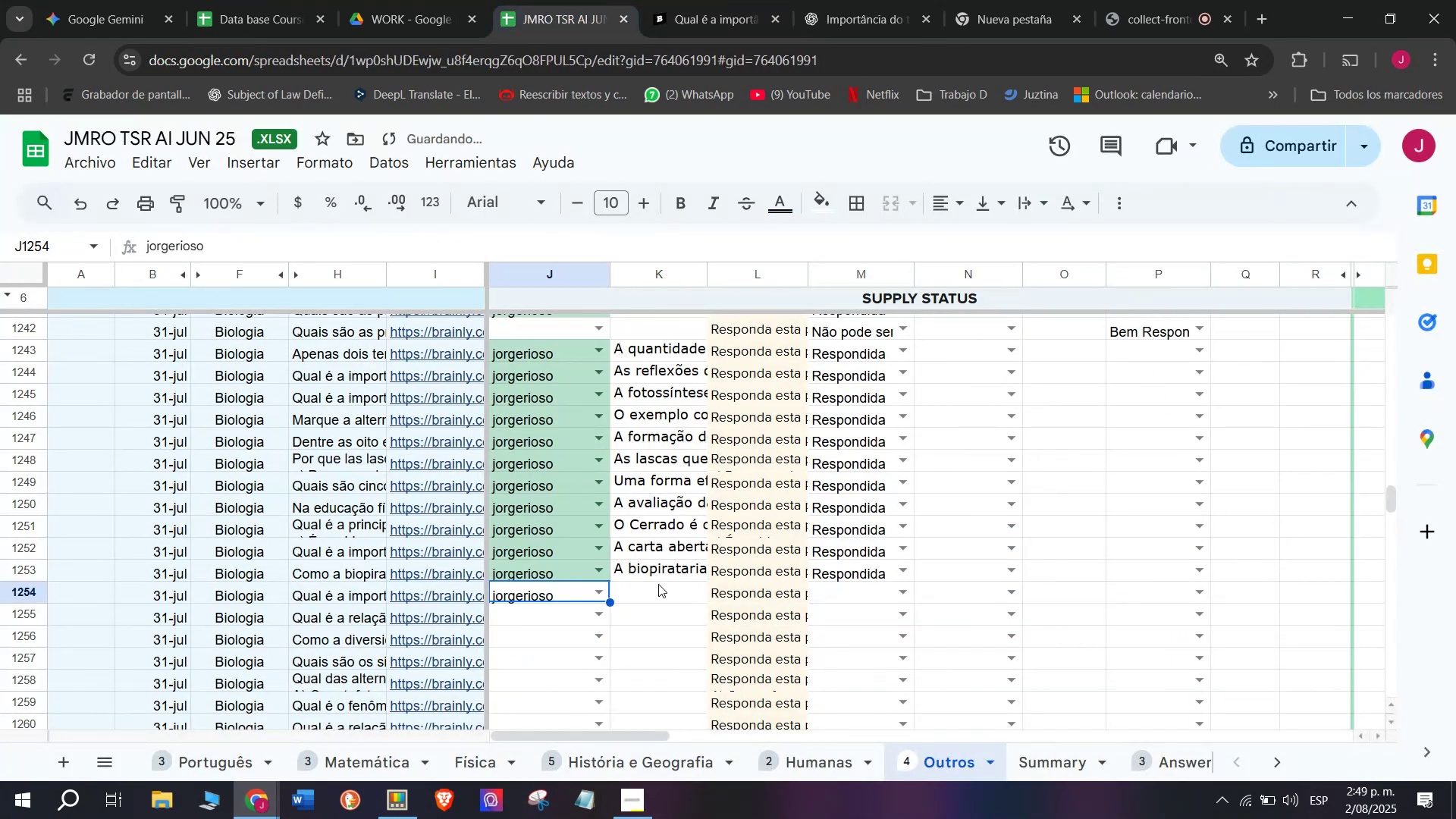 
left_click([658, 584])
 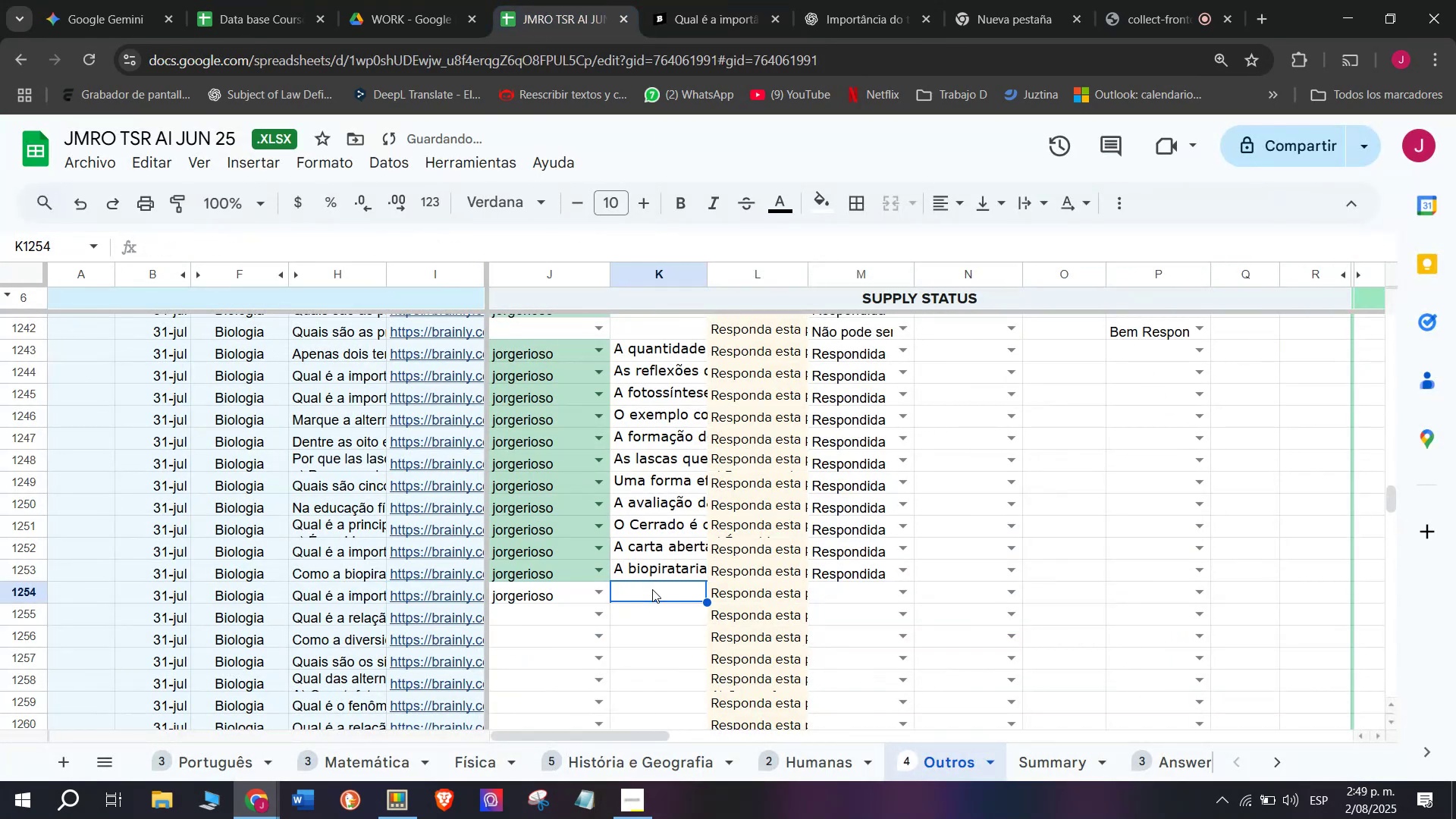 
double_click([652, 589])
 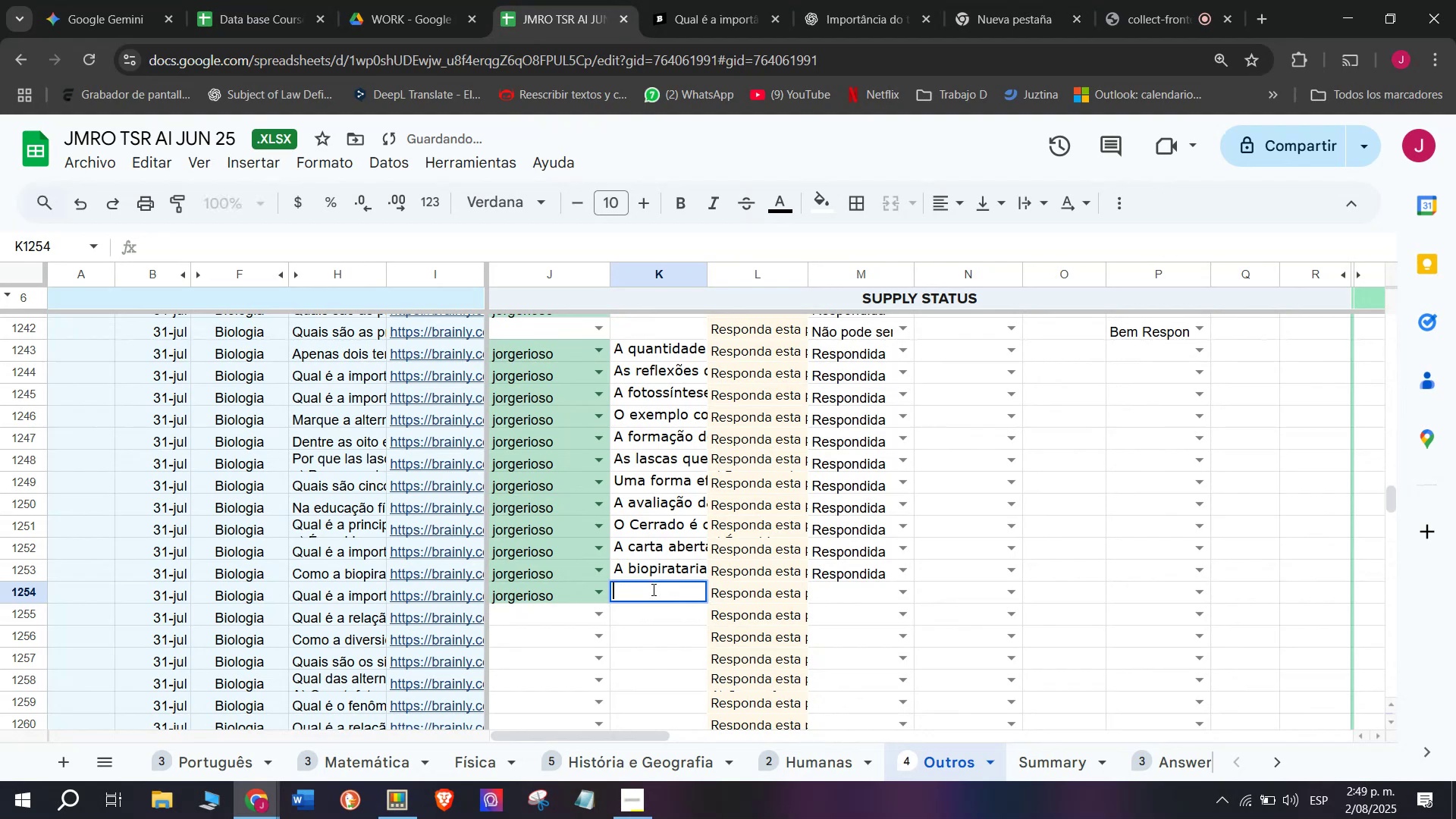 
key(Control+V)
 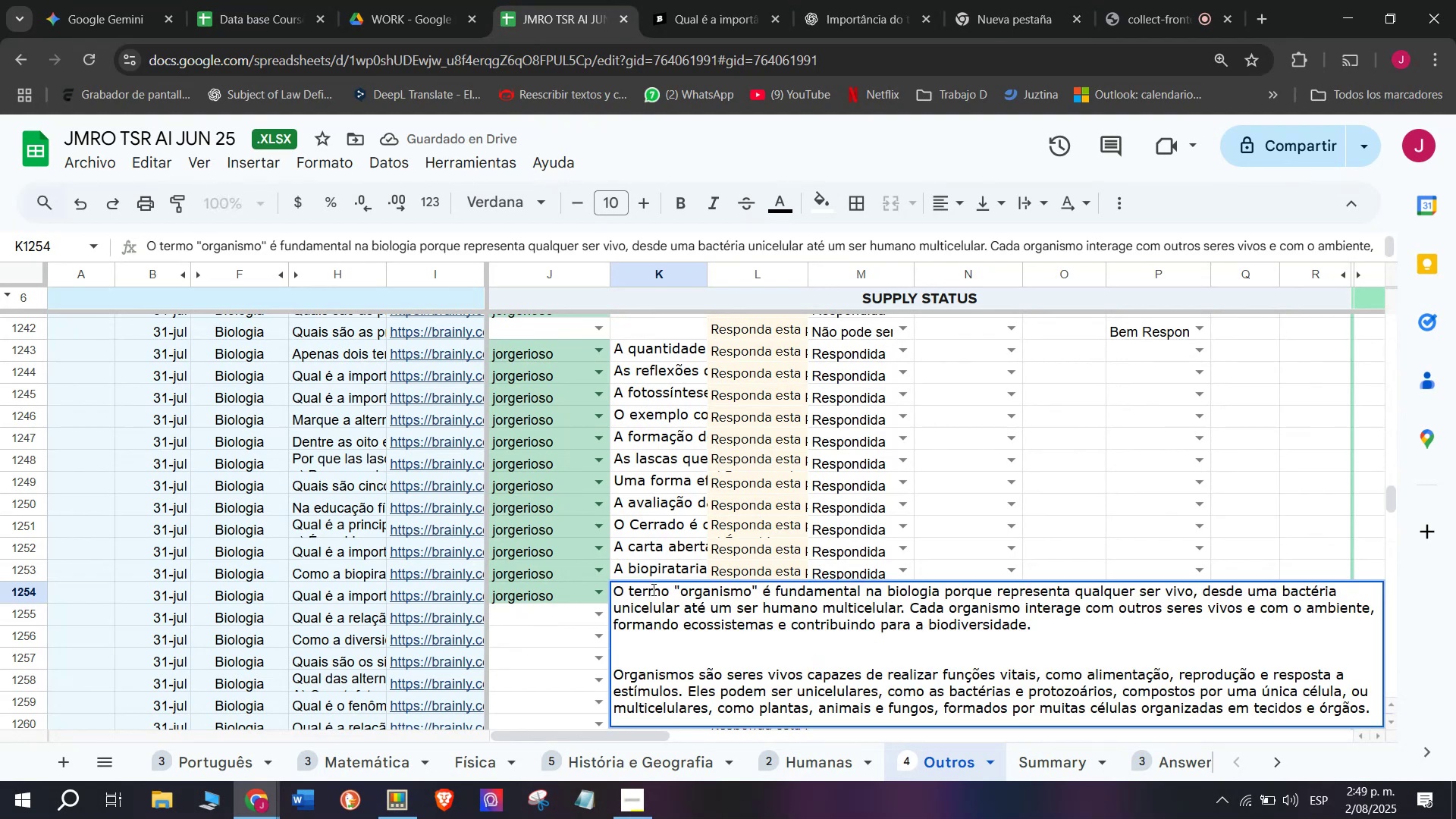 
key(Enter)
 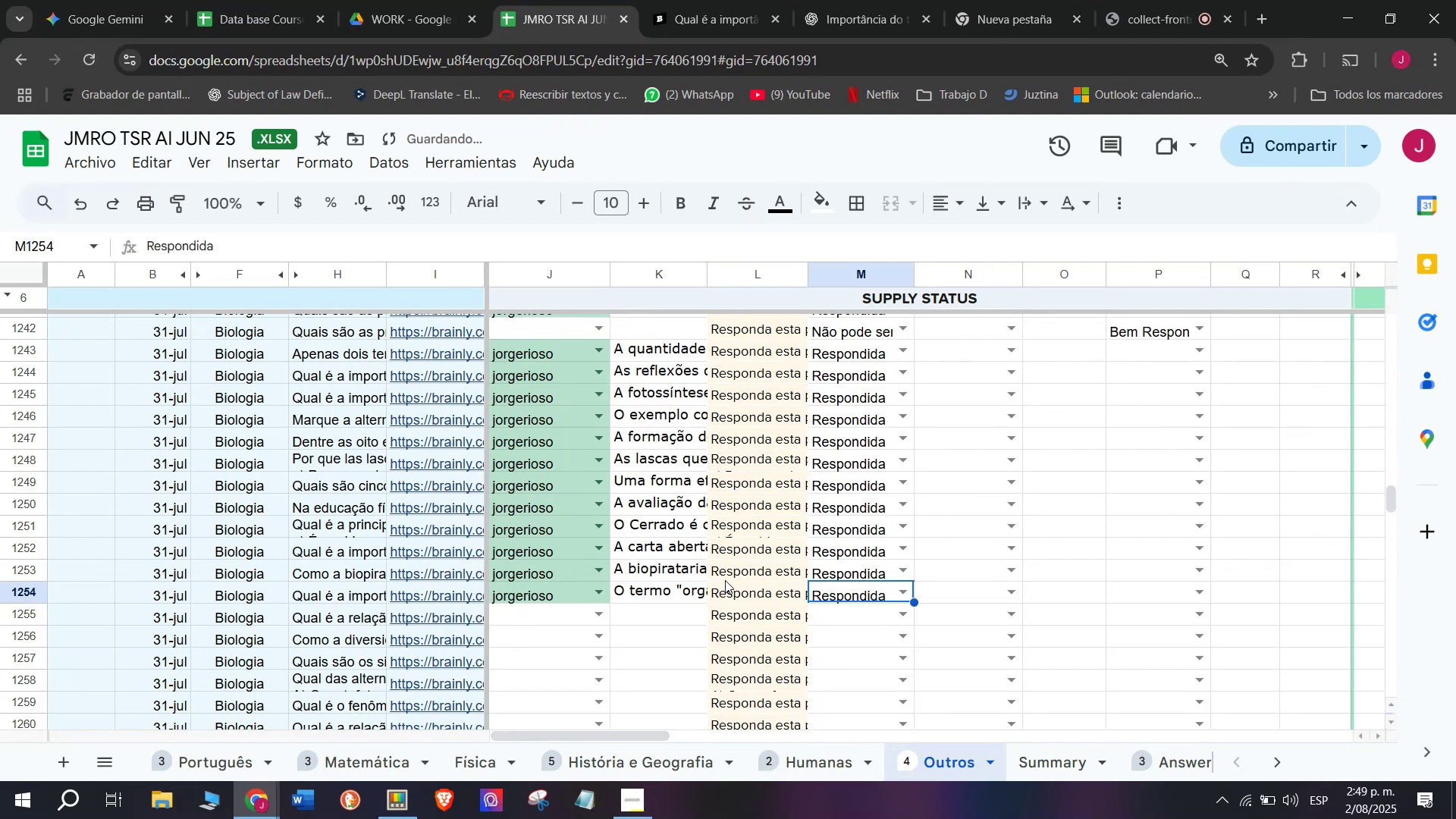 
left_click([438, 614])
 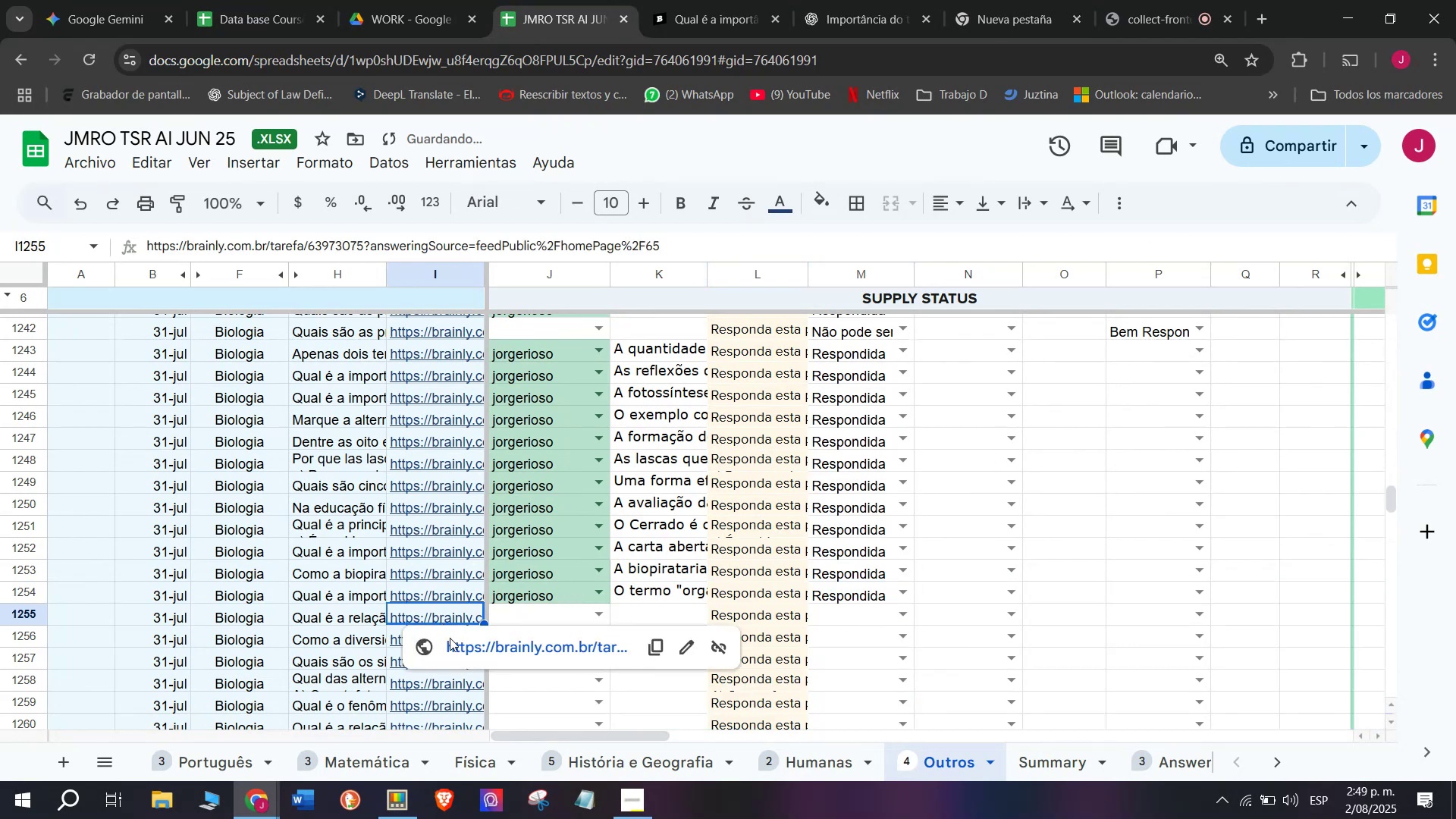 
left_click([450, 638])
 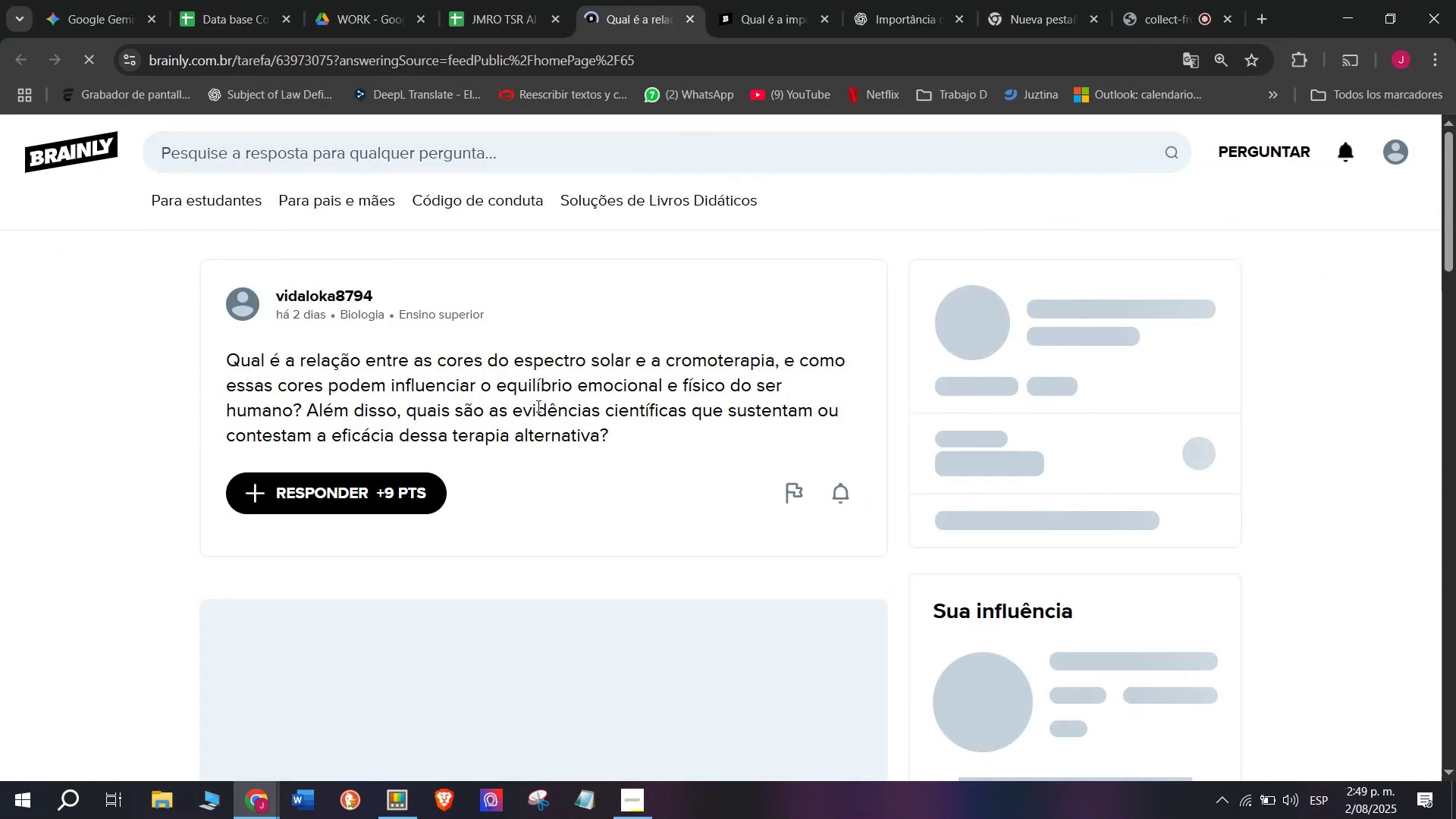 
left_click_drag(start_coordinate=[622, 445], to_coordinate=[198, 354])
 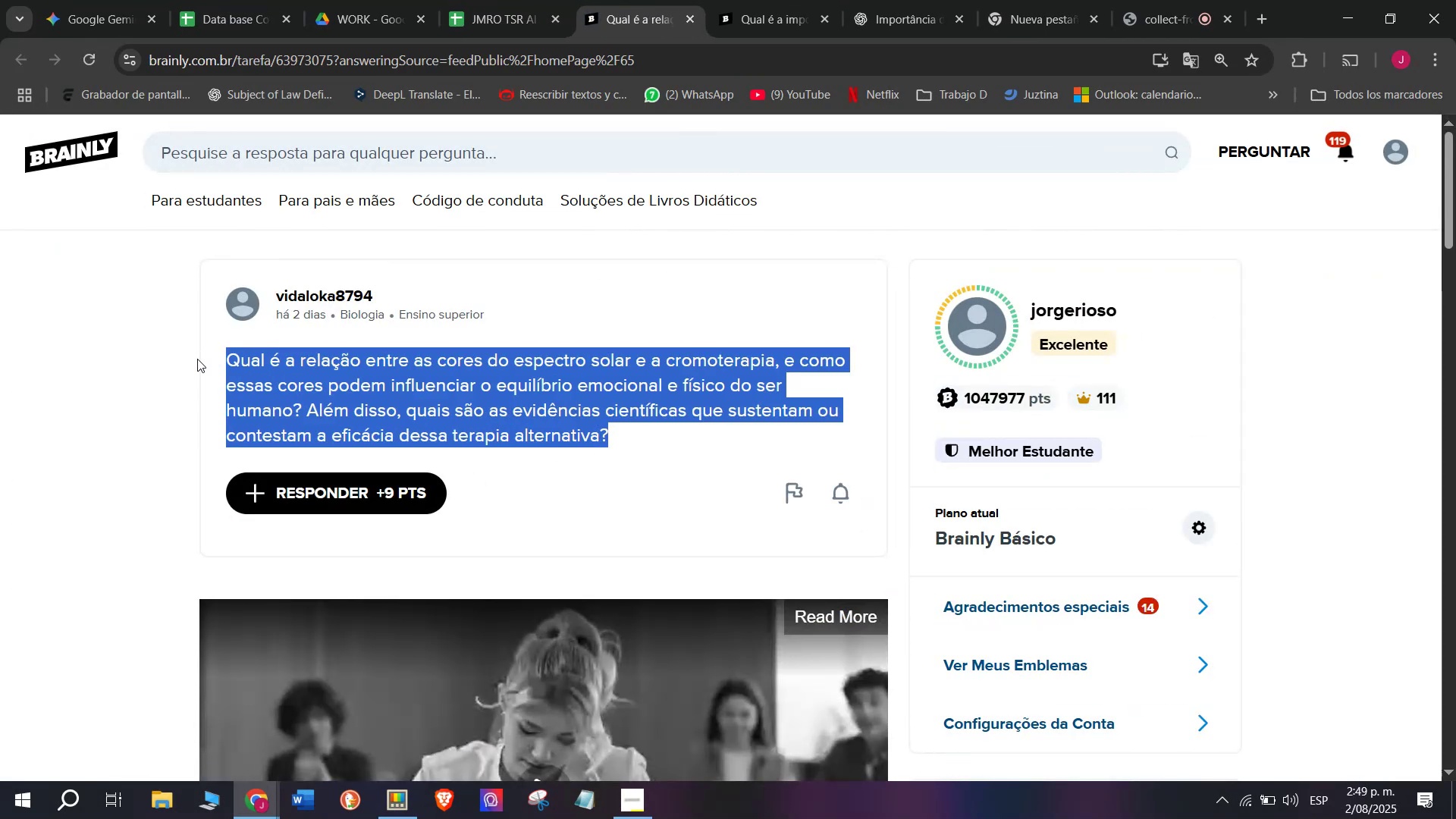 
key(Control+C)
 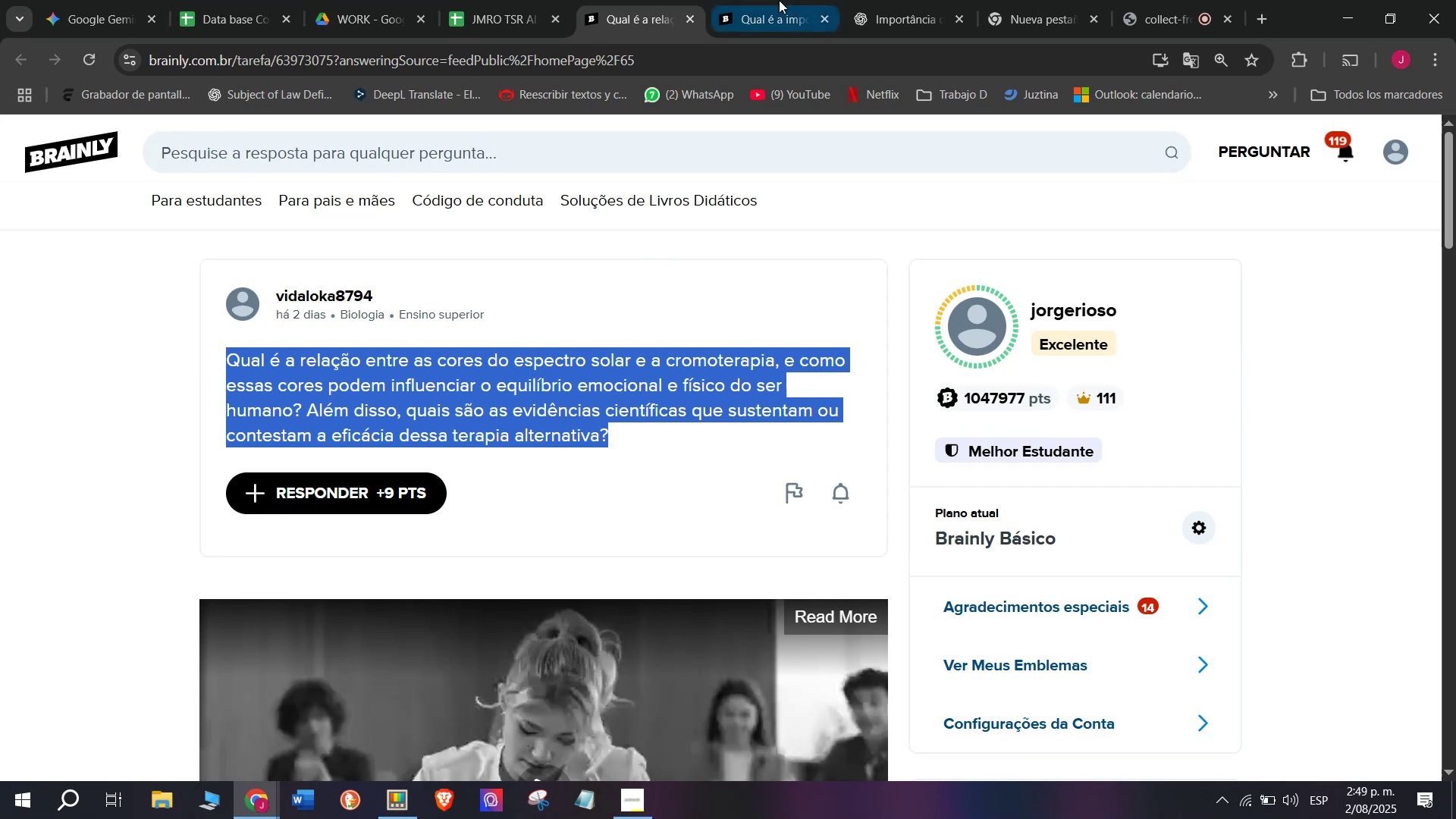 
left_click([780, 0])
 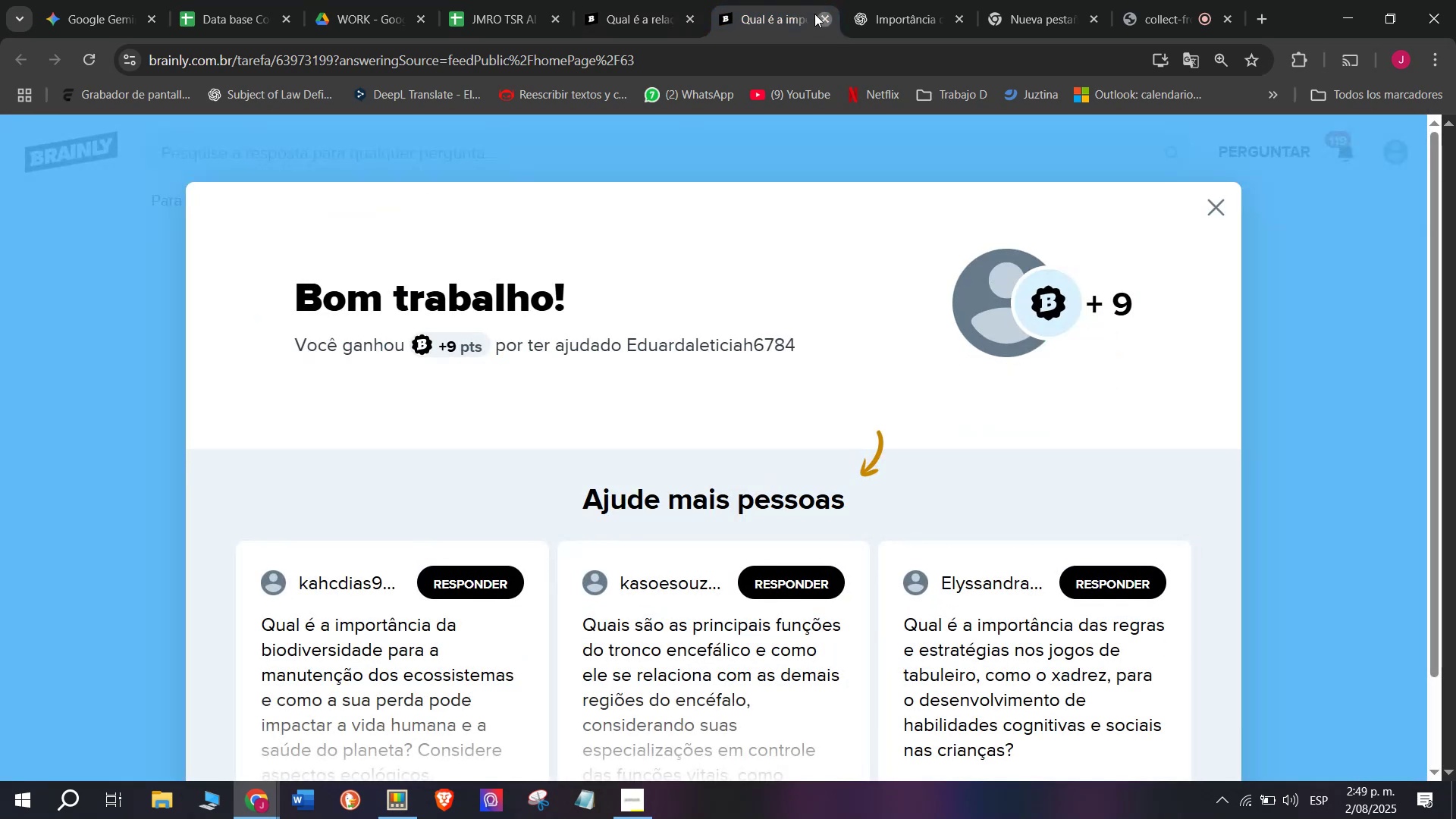 
double_click([767, 0])
 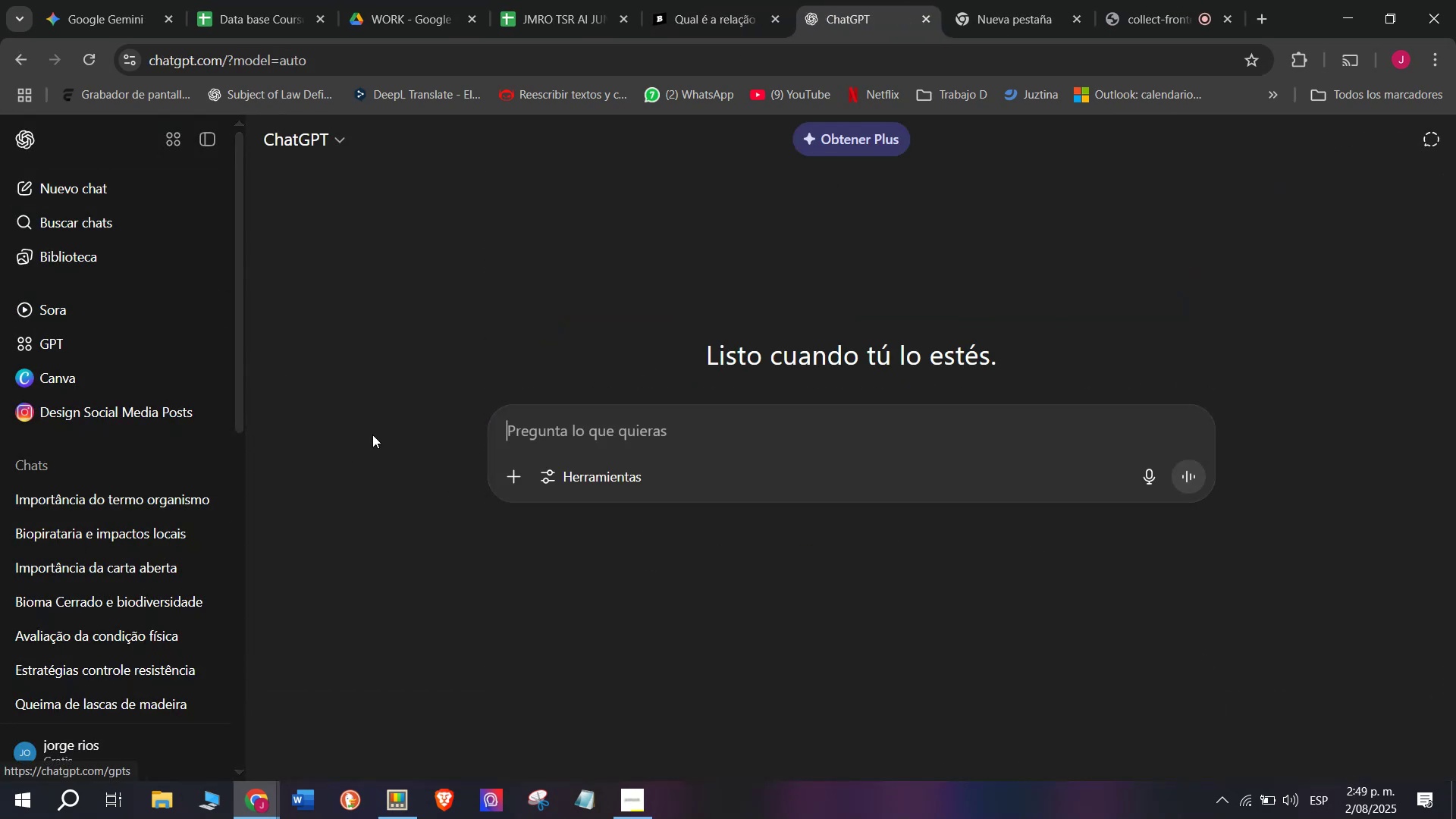 
key(Meta+V)
 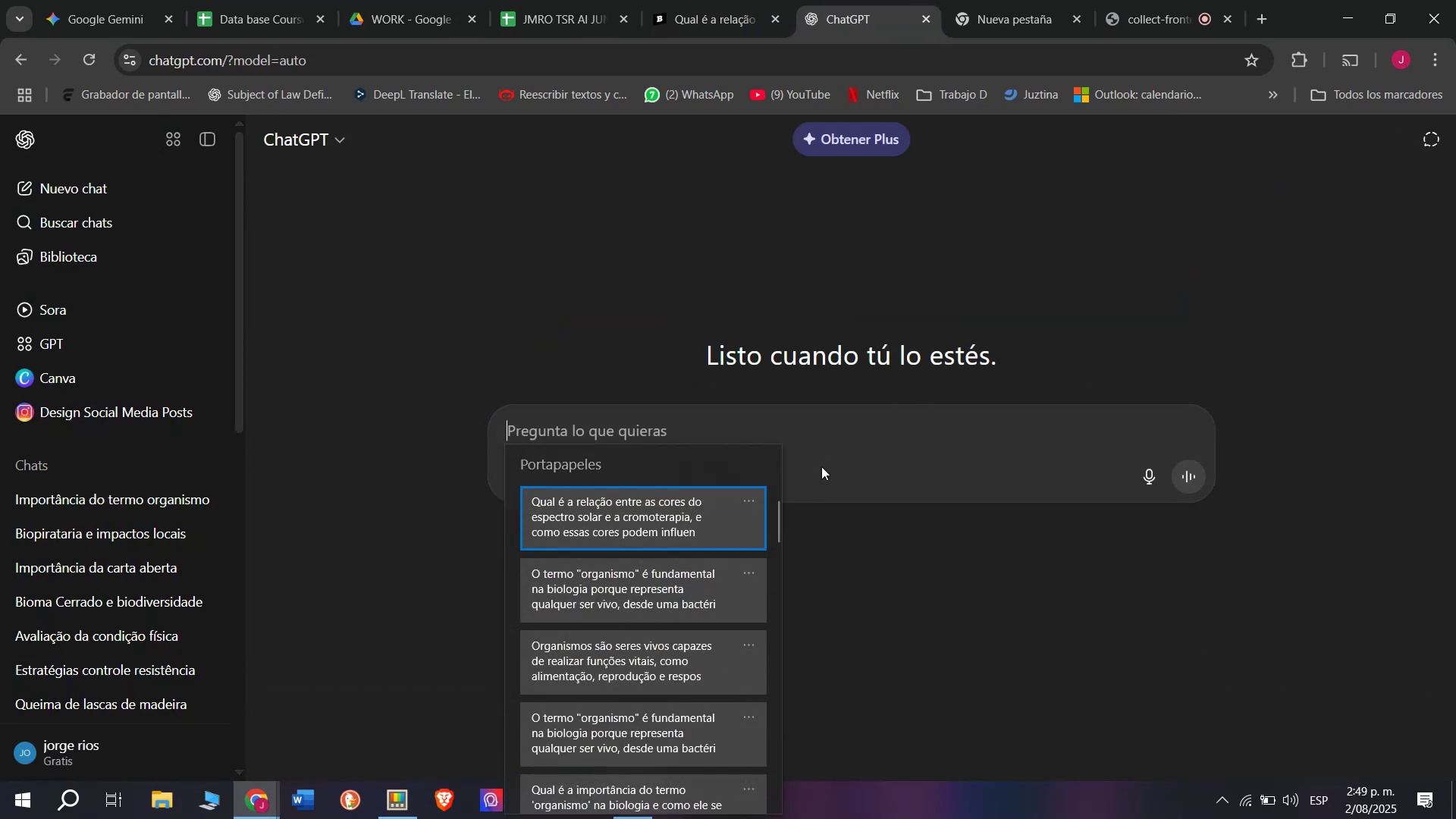 
left_click_drag(start_coordinate=[778, 515], to_coordinate=[728, 804])
 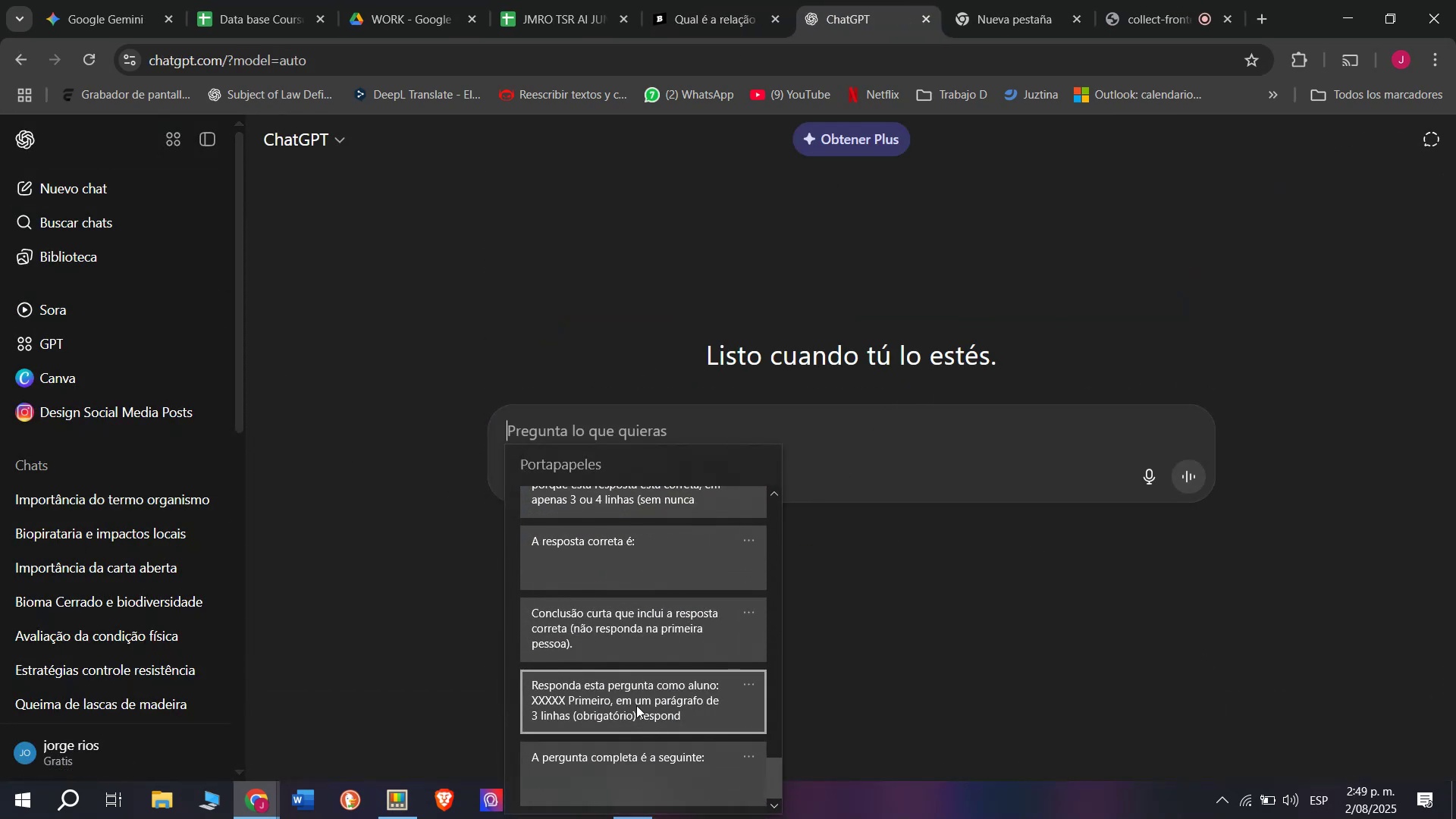 
left_click([630, 695])
 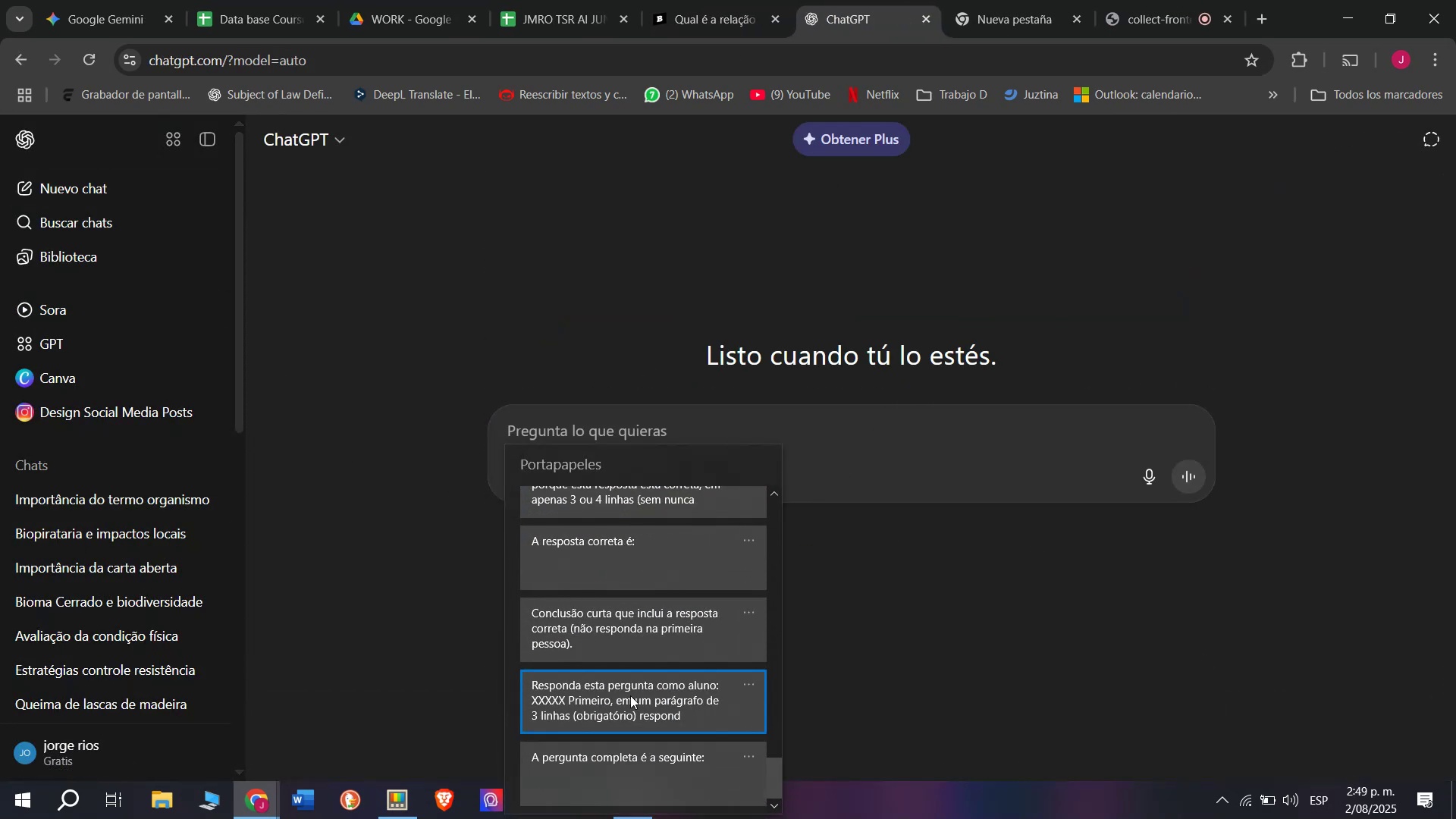 
key(Control+ControlLeft)
 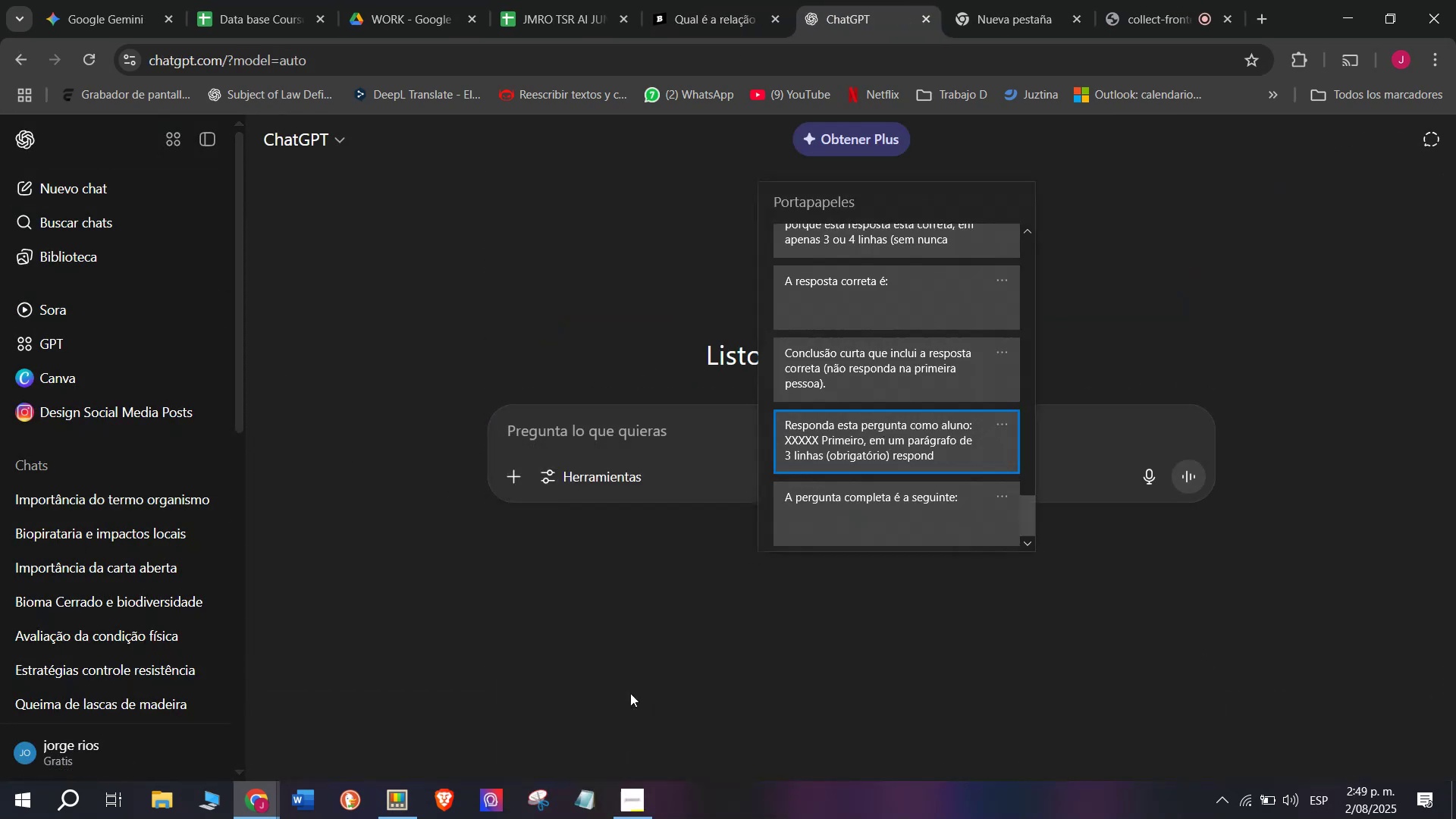 
key(Control+V)
 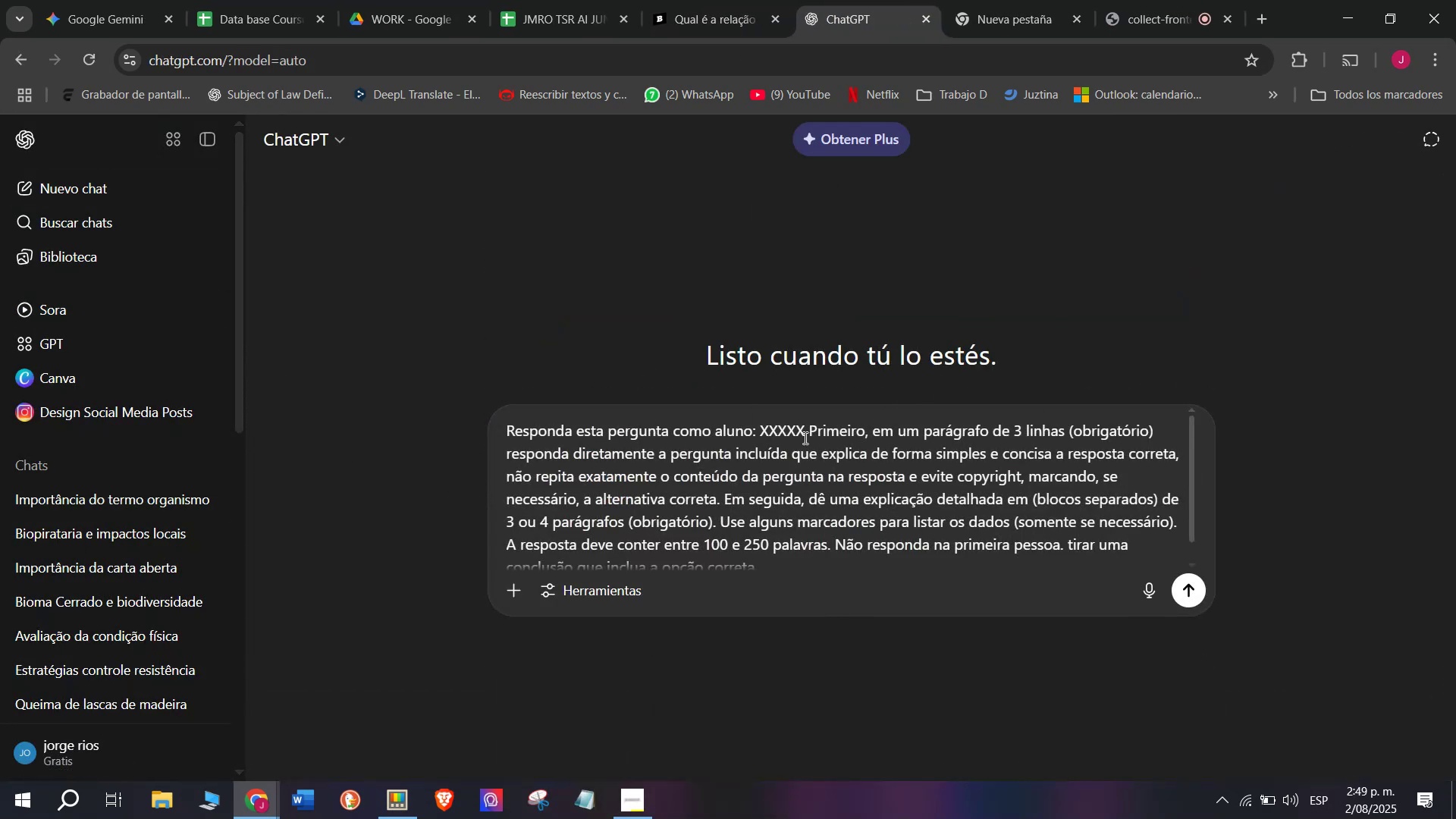 
left_click_drag(start_coordinate=[806, 432], to_coordinate=[763, 438])
 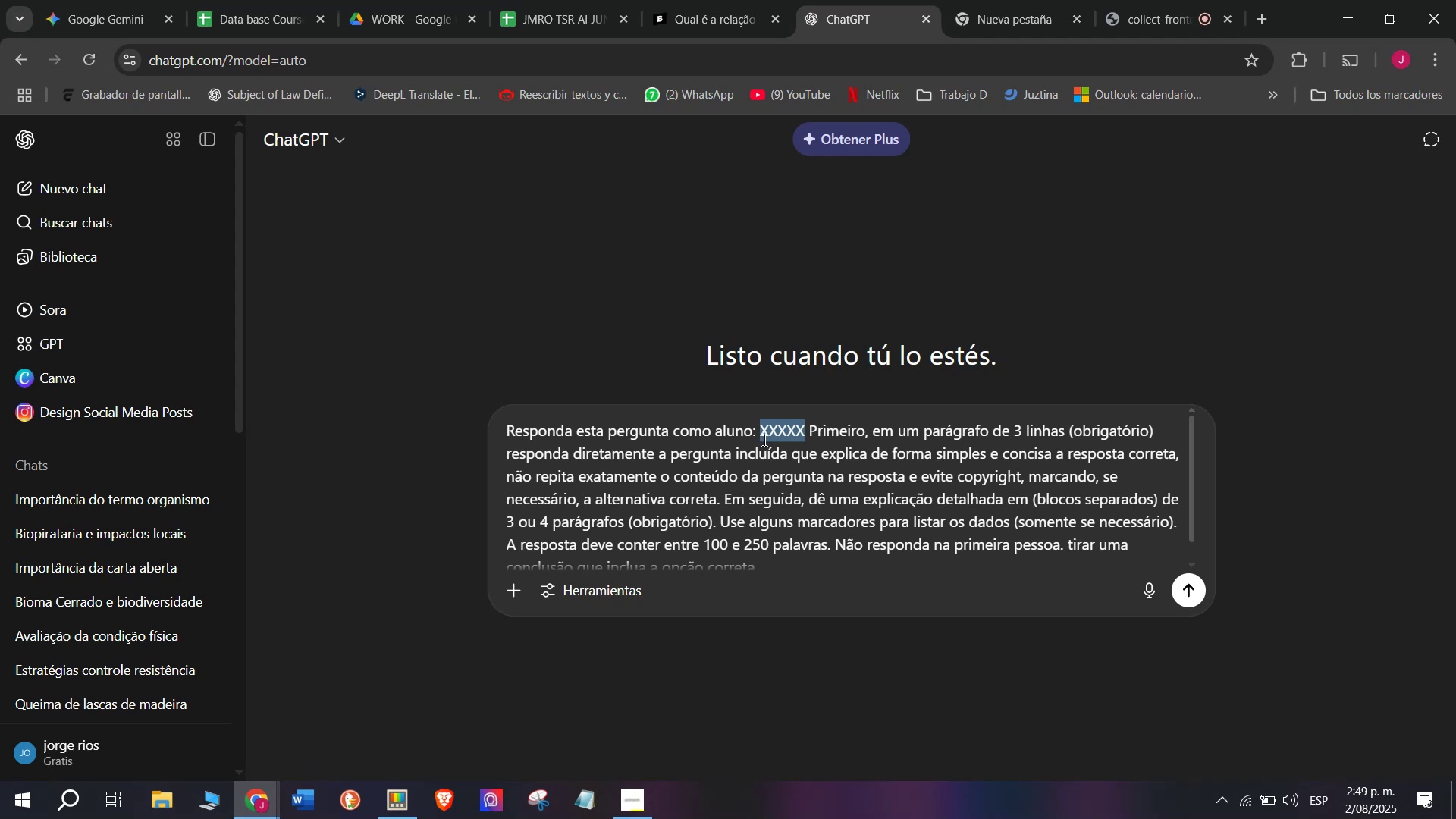 
key(Meta+V)
 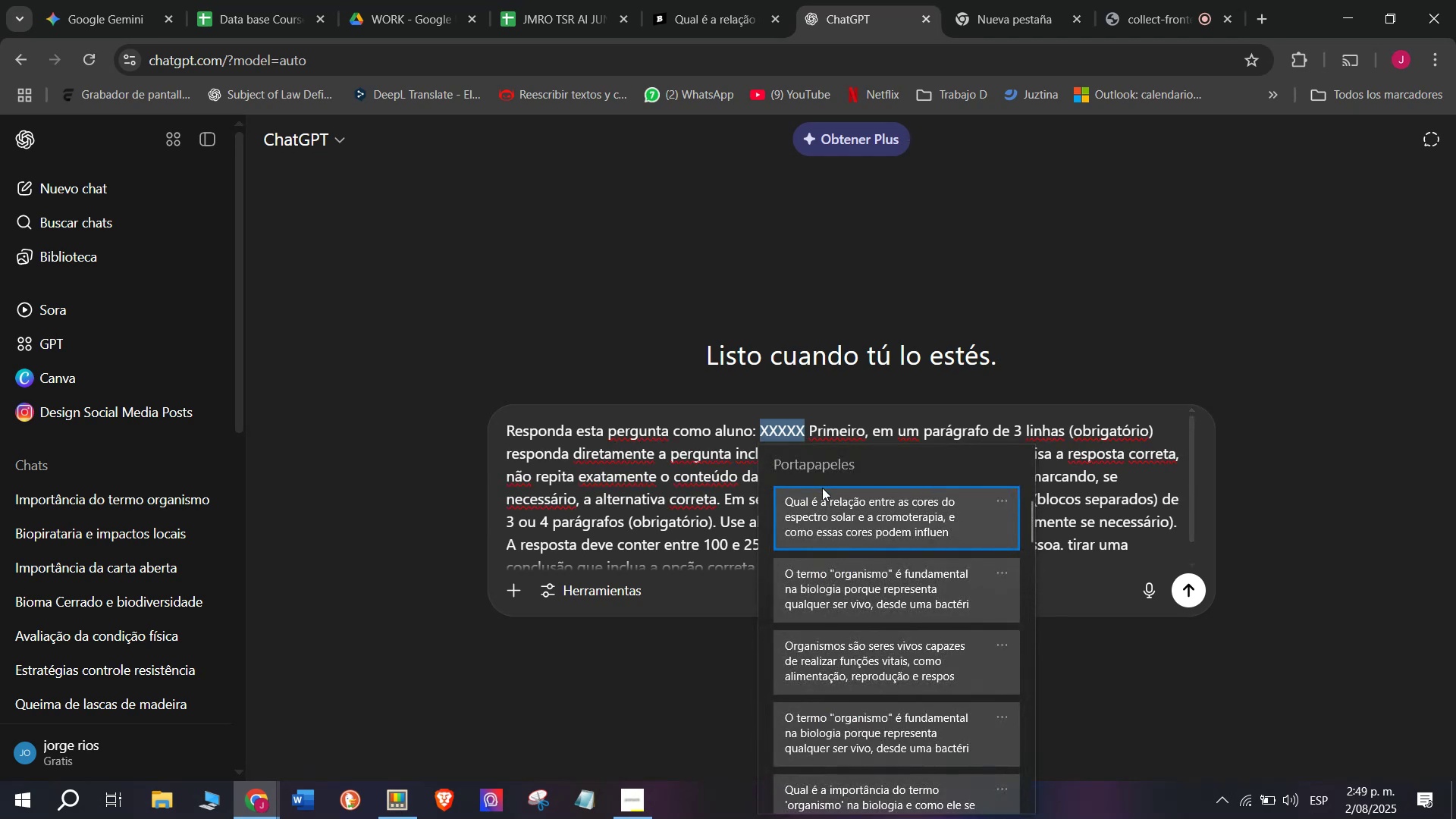 
left_click([835, 510])
 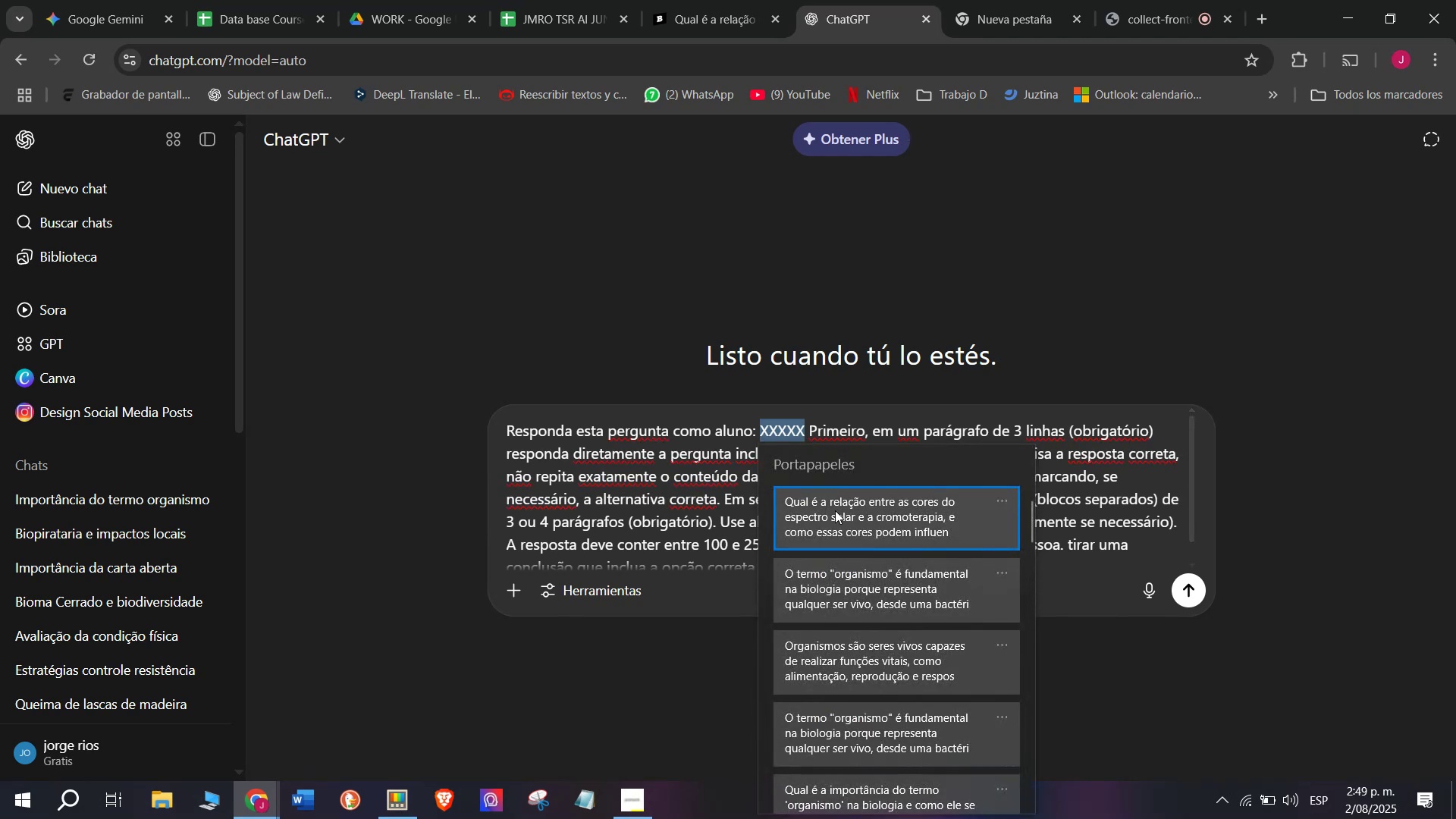 
key(Control+ControlLeft)
 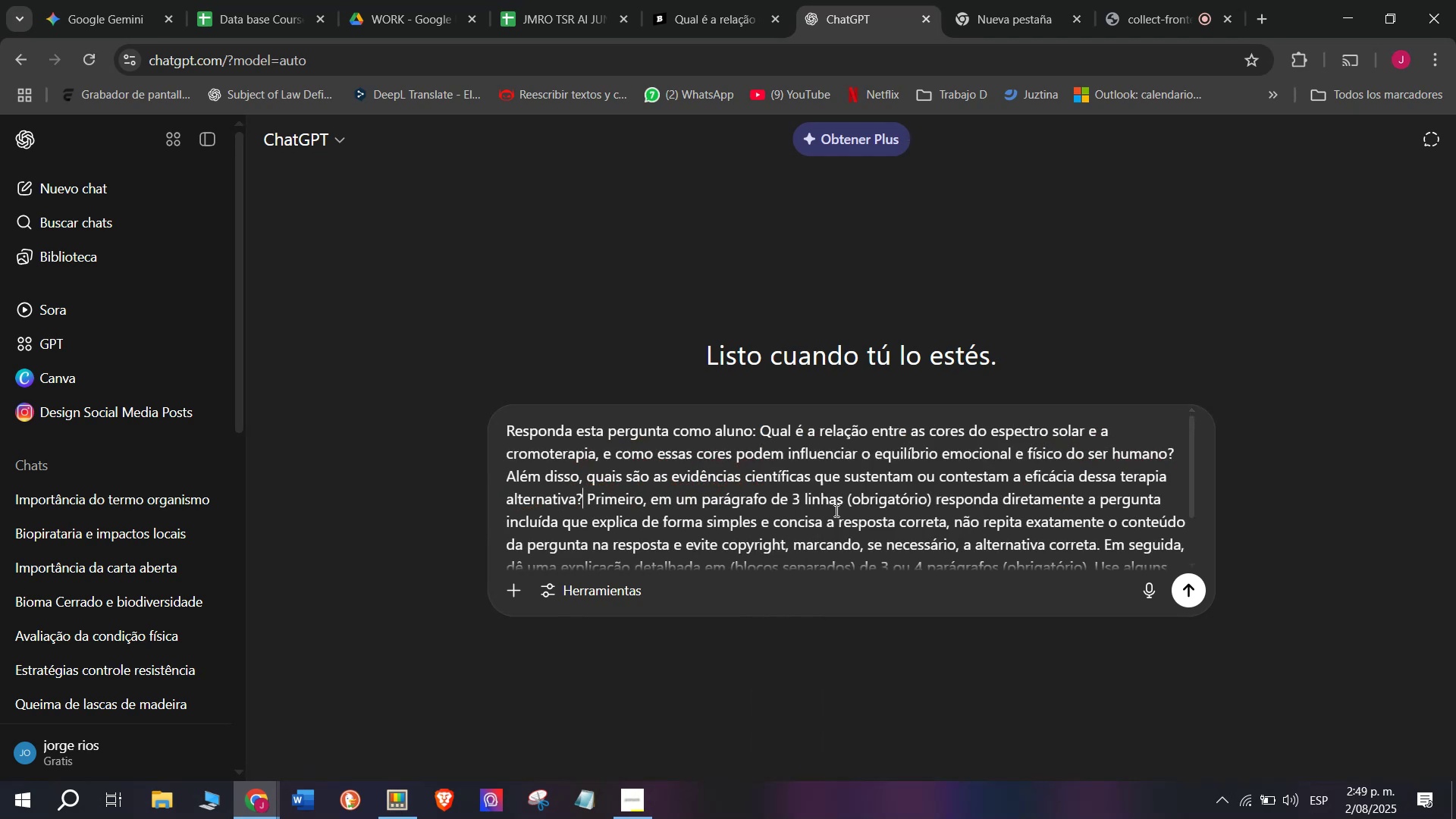 
key(Control+V)
 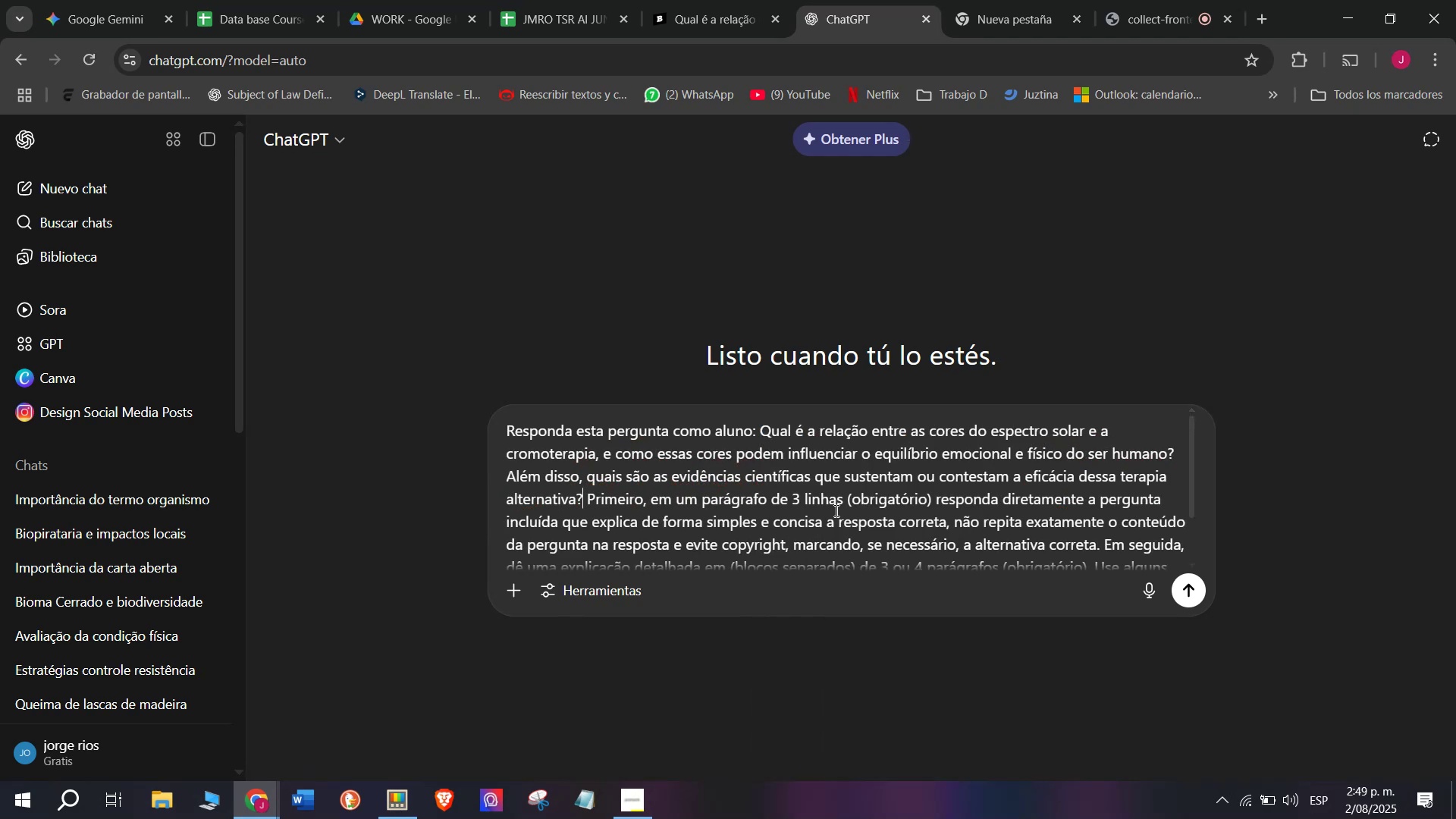 
key(Enter)
 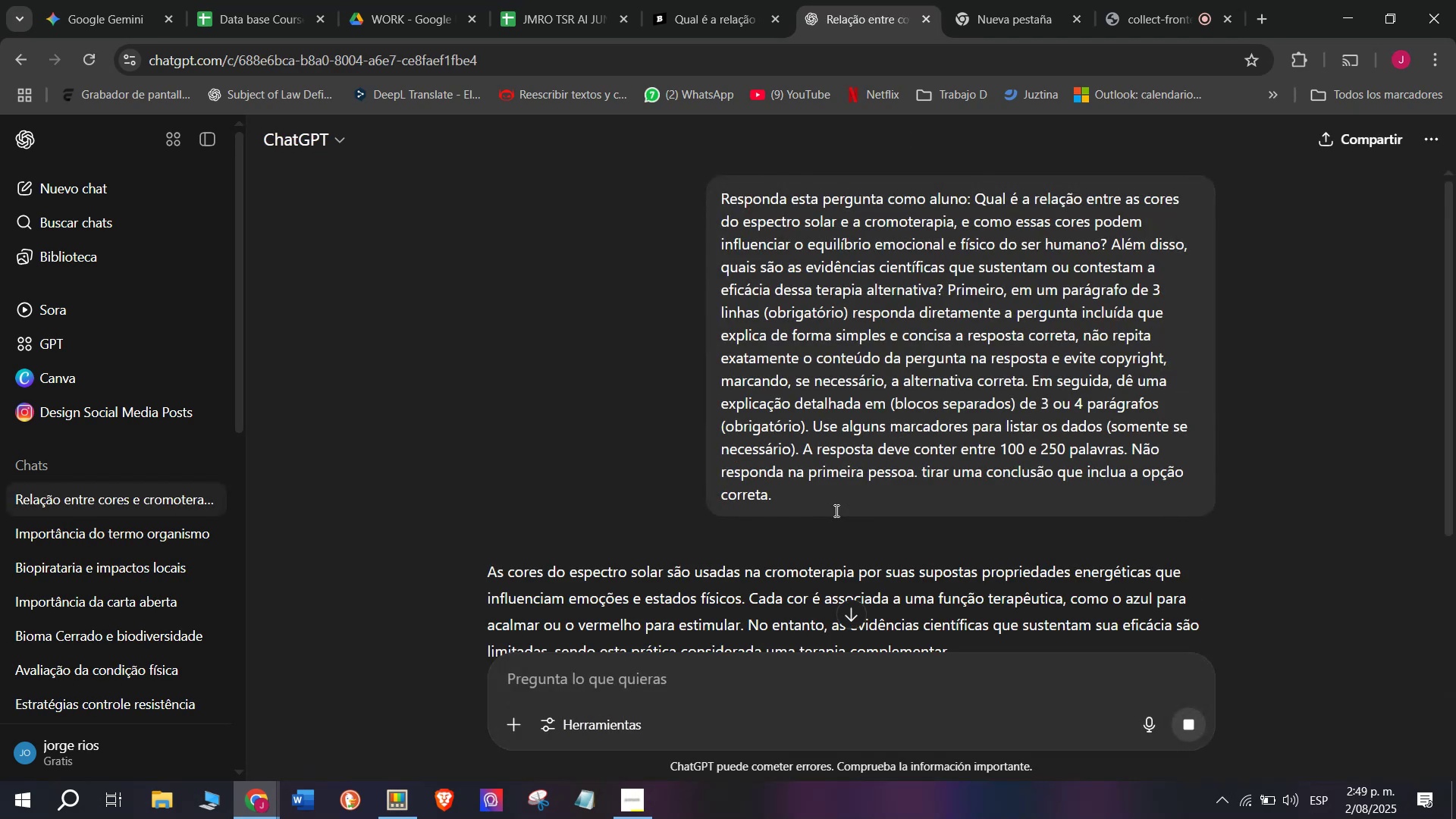 
wait(5.41)
 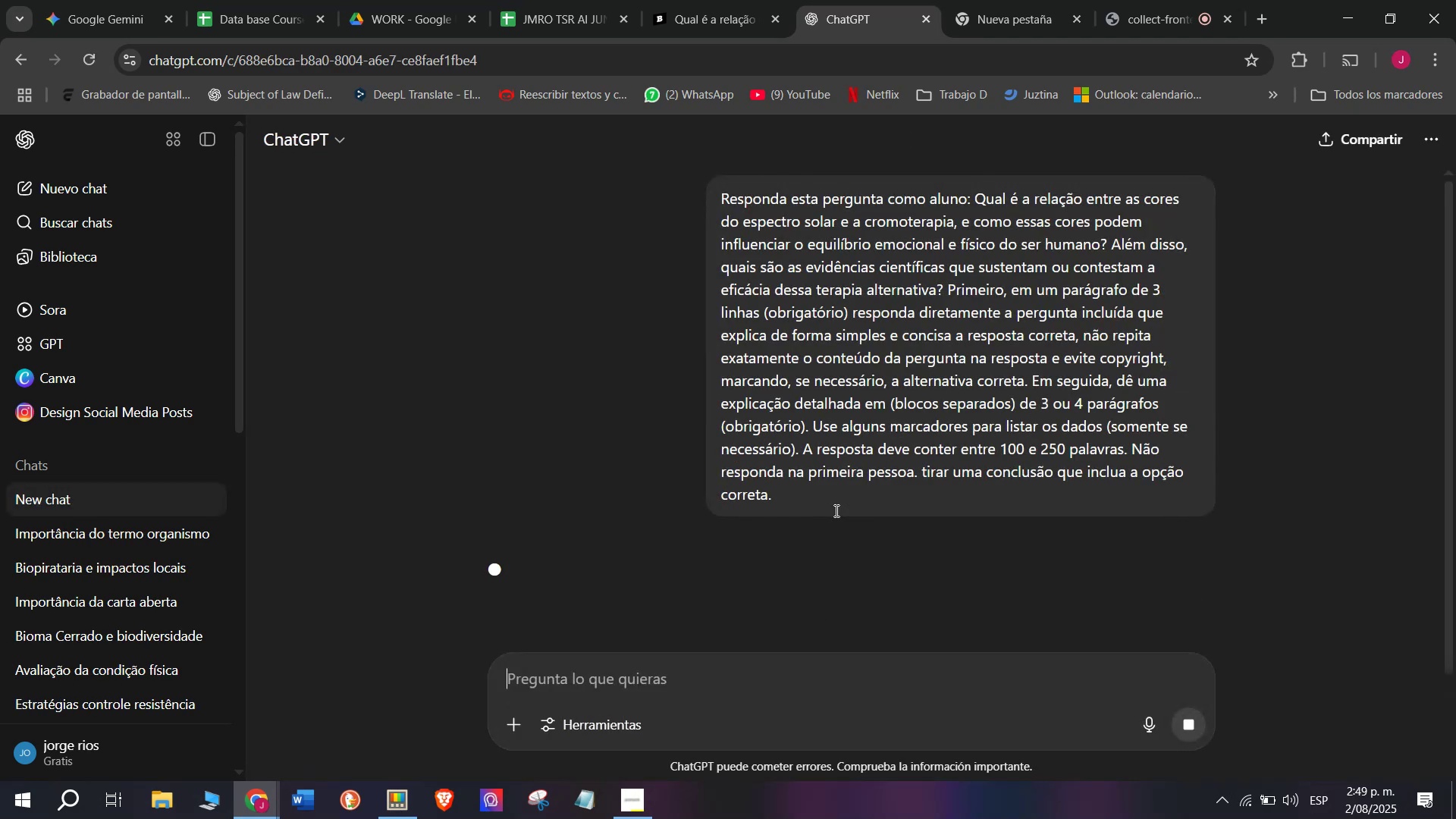 
scroll: coordinate [783, 431], scroll_direction: down, amount: 1.0
 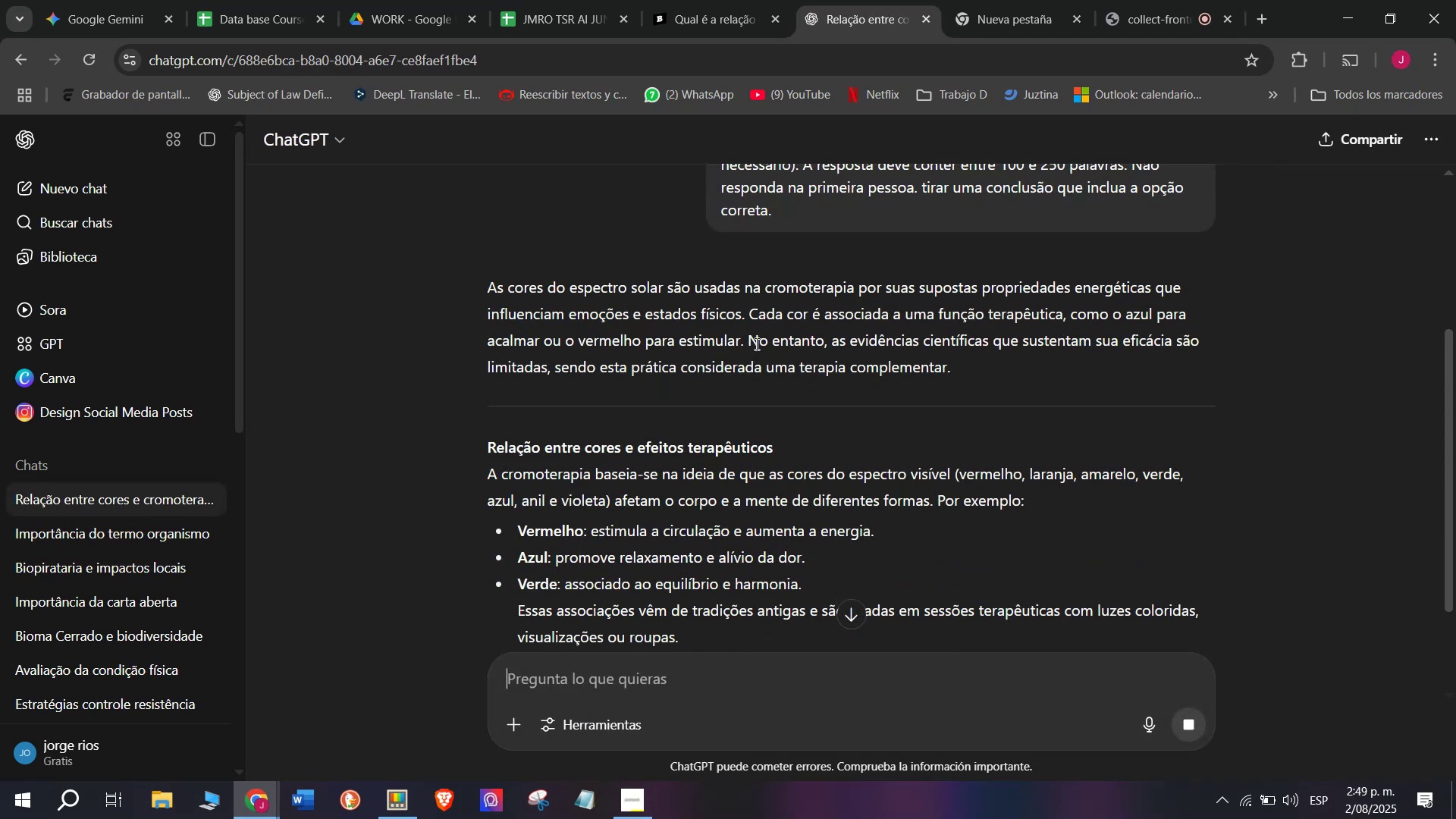 
left_click_drag(start_coordinate=[744, 339], to_coordinate=[488, 288])
 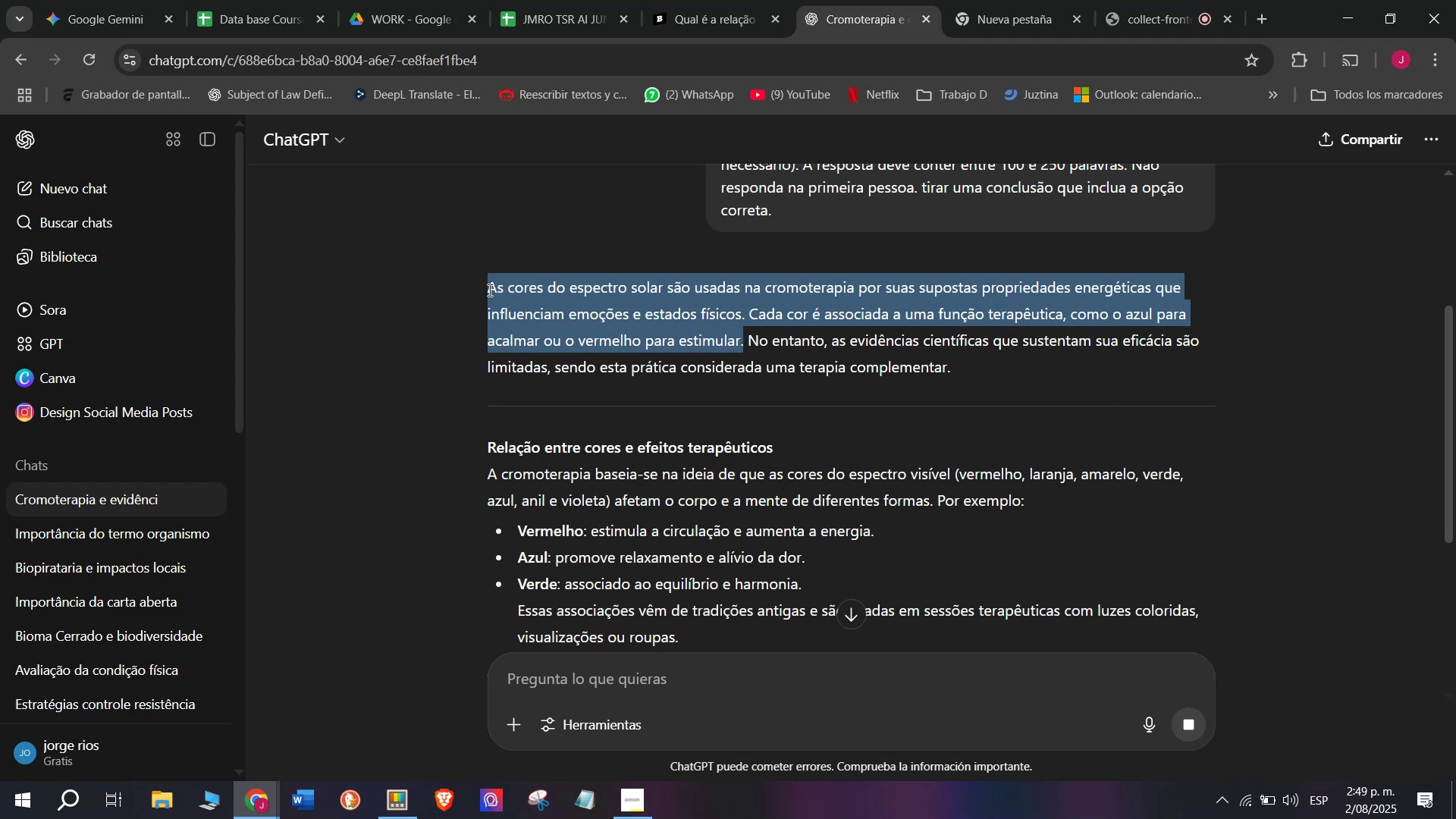 
key(Control+ControlLeft)
 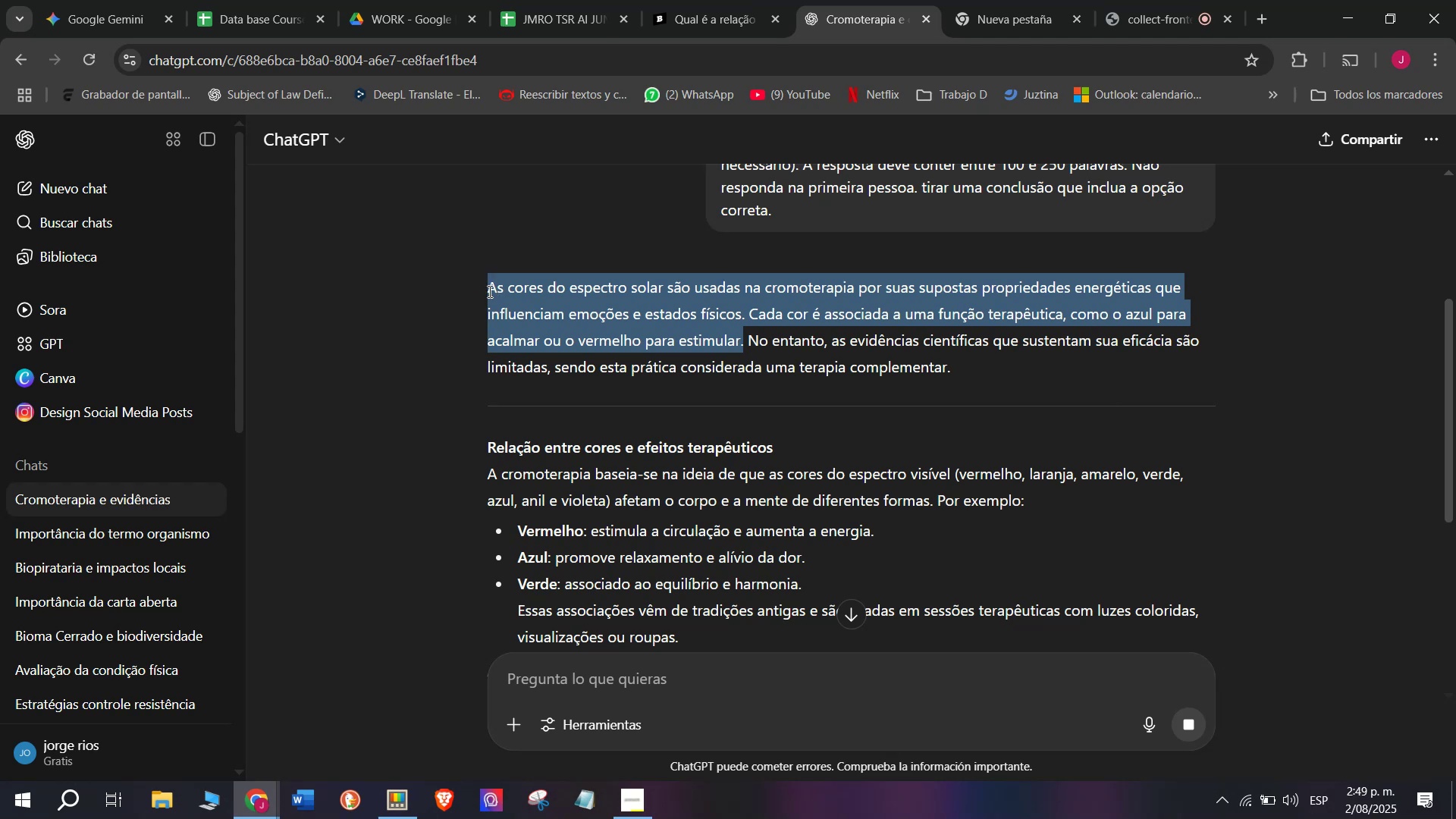 
key(Control+C)
 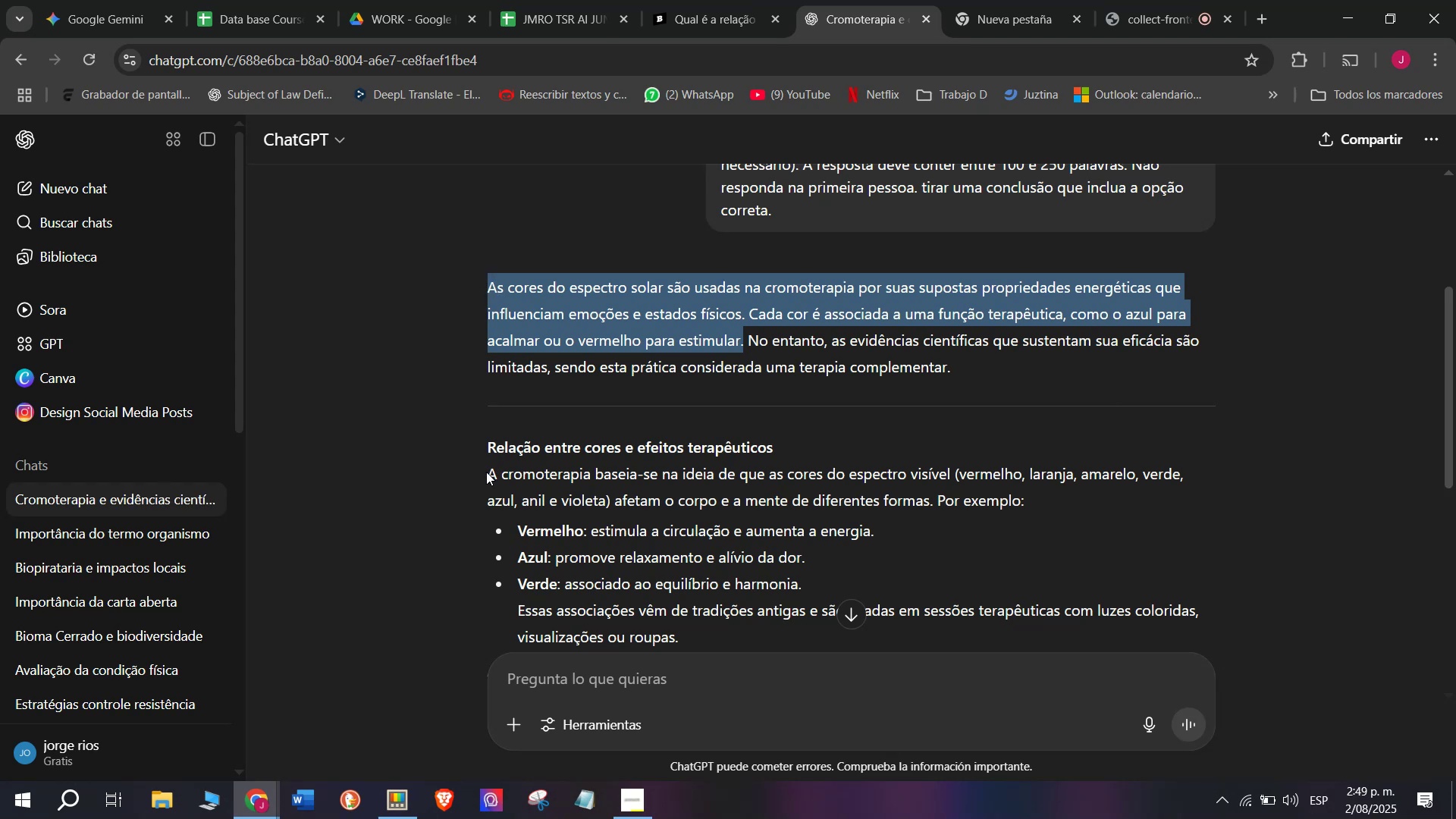 
left_click_drag(start_coordinate=[480, 472], to_coordinate=[749, 524])
 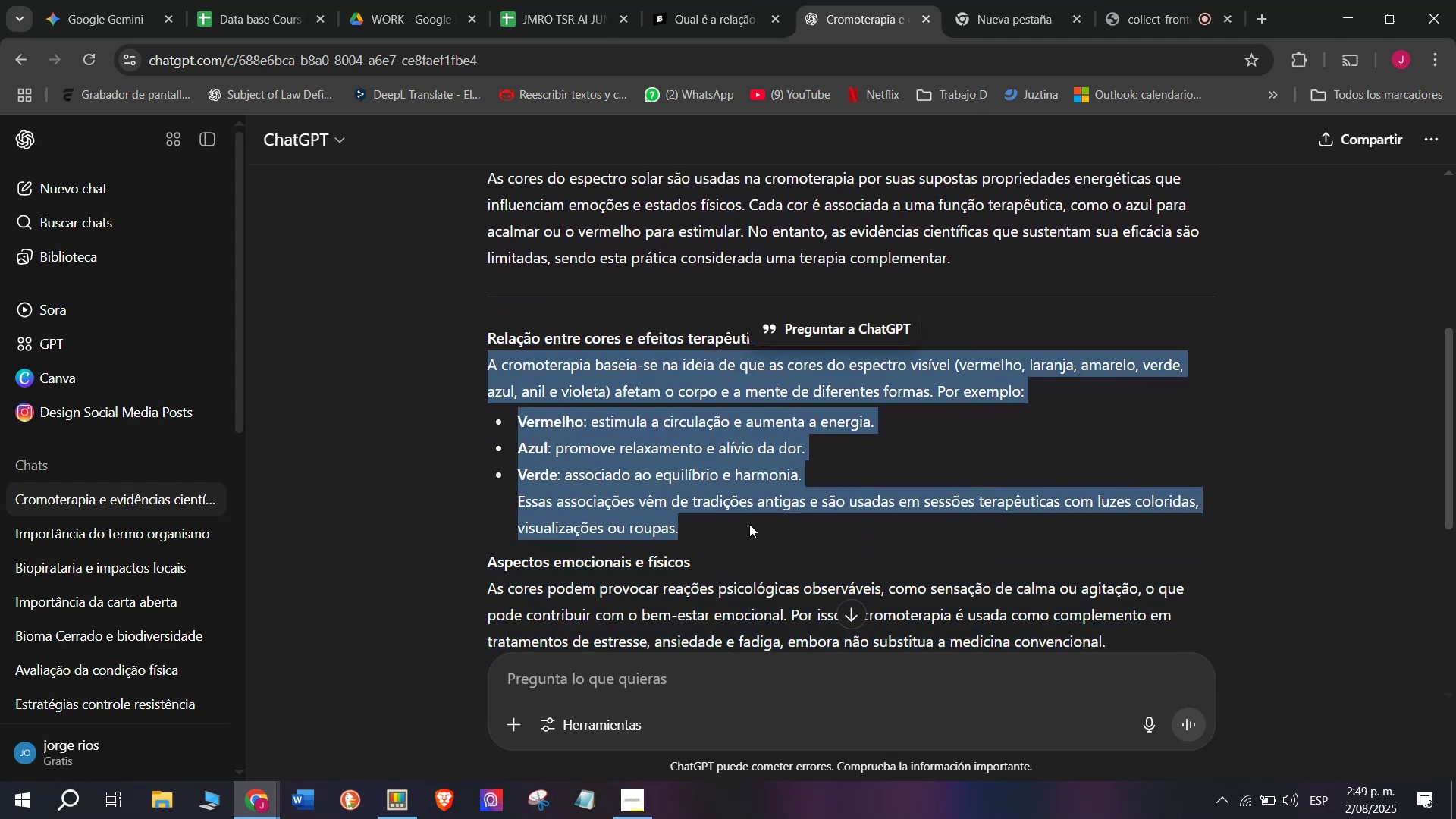 
key(Control+C)
 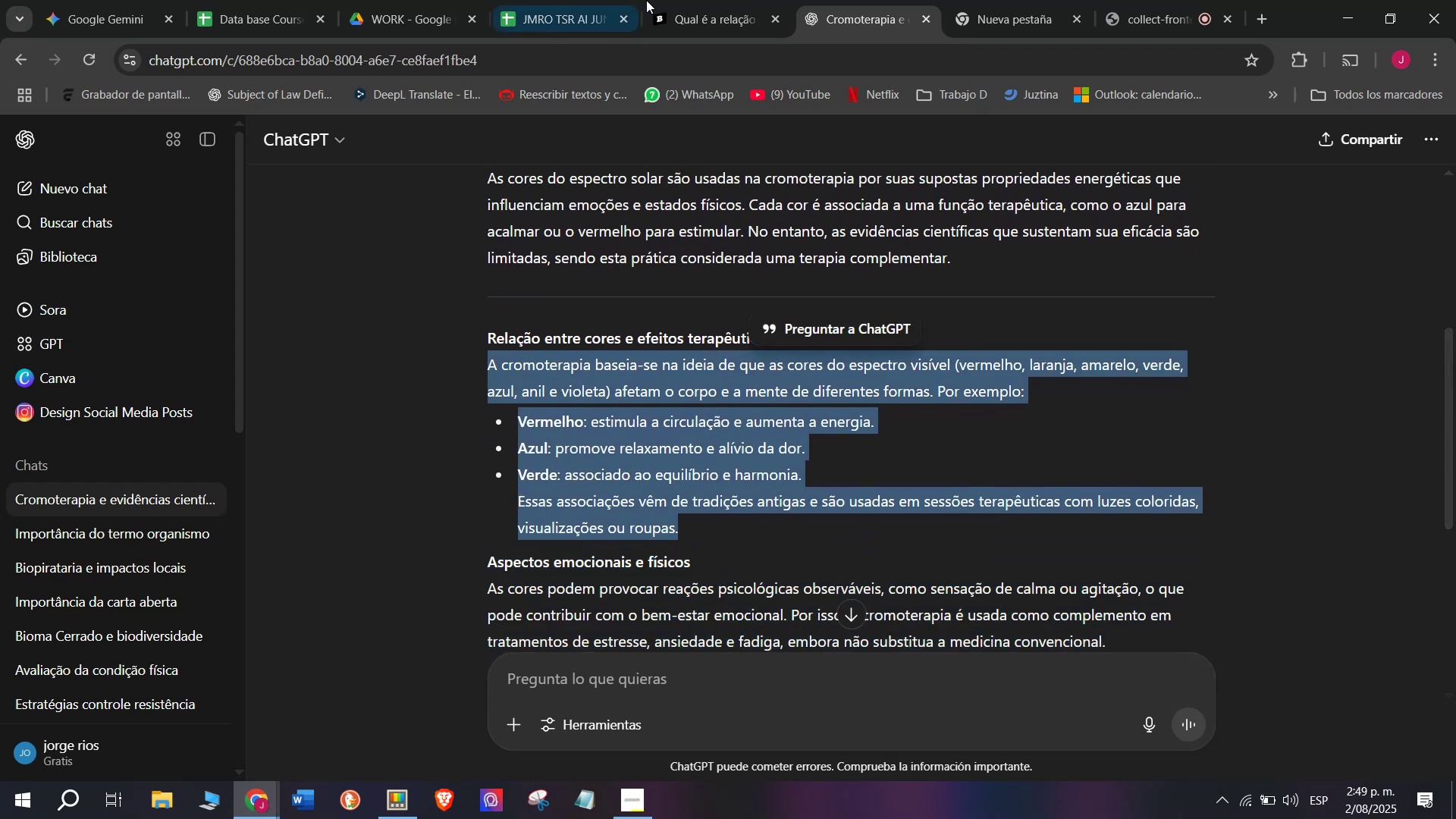 
left_click([711, 0])
 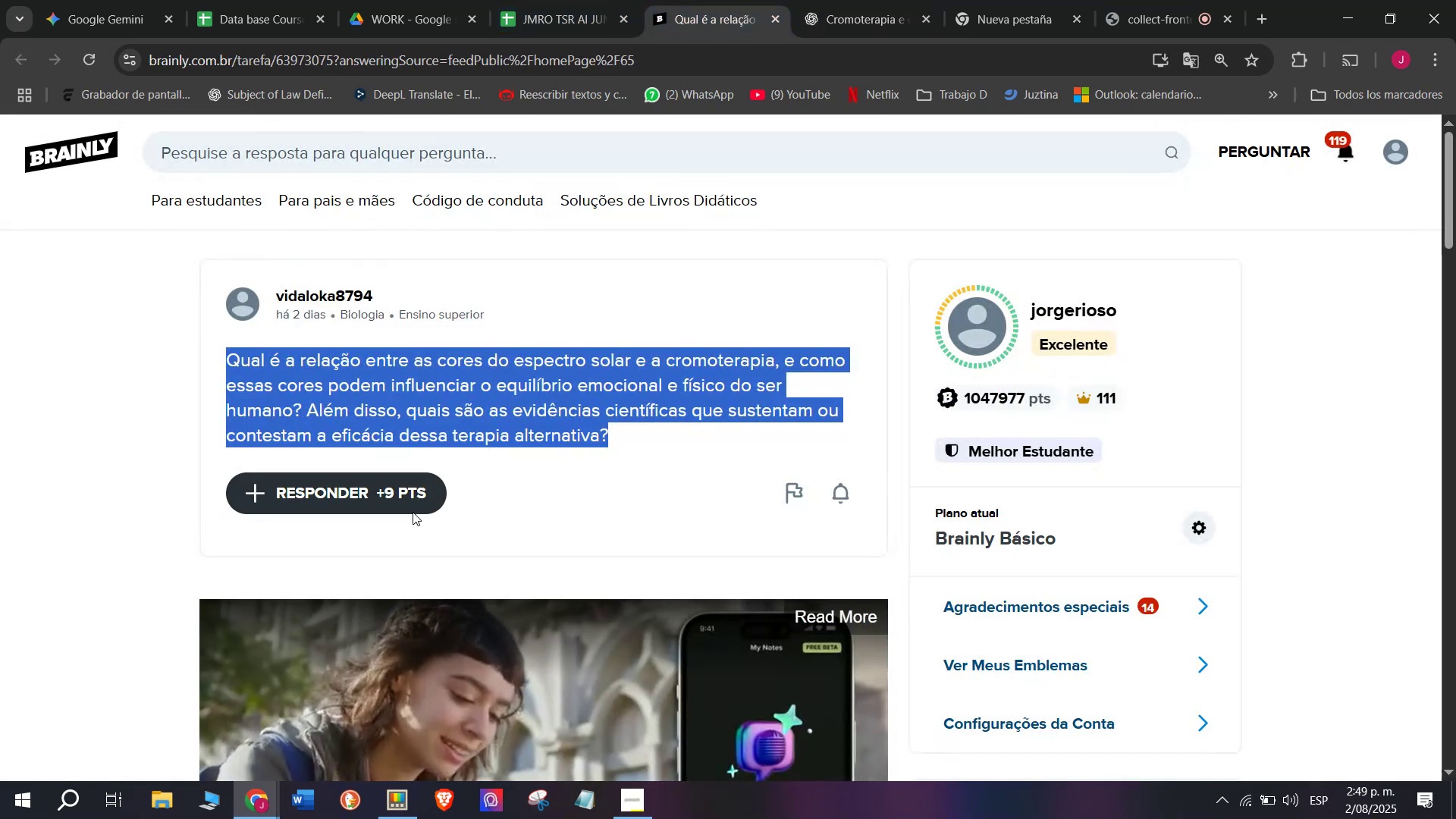 
left_click([410, 514])
 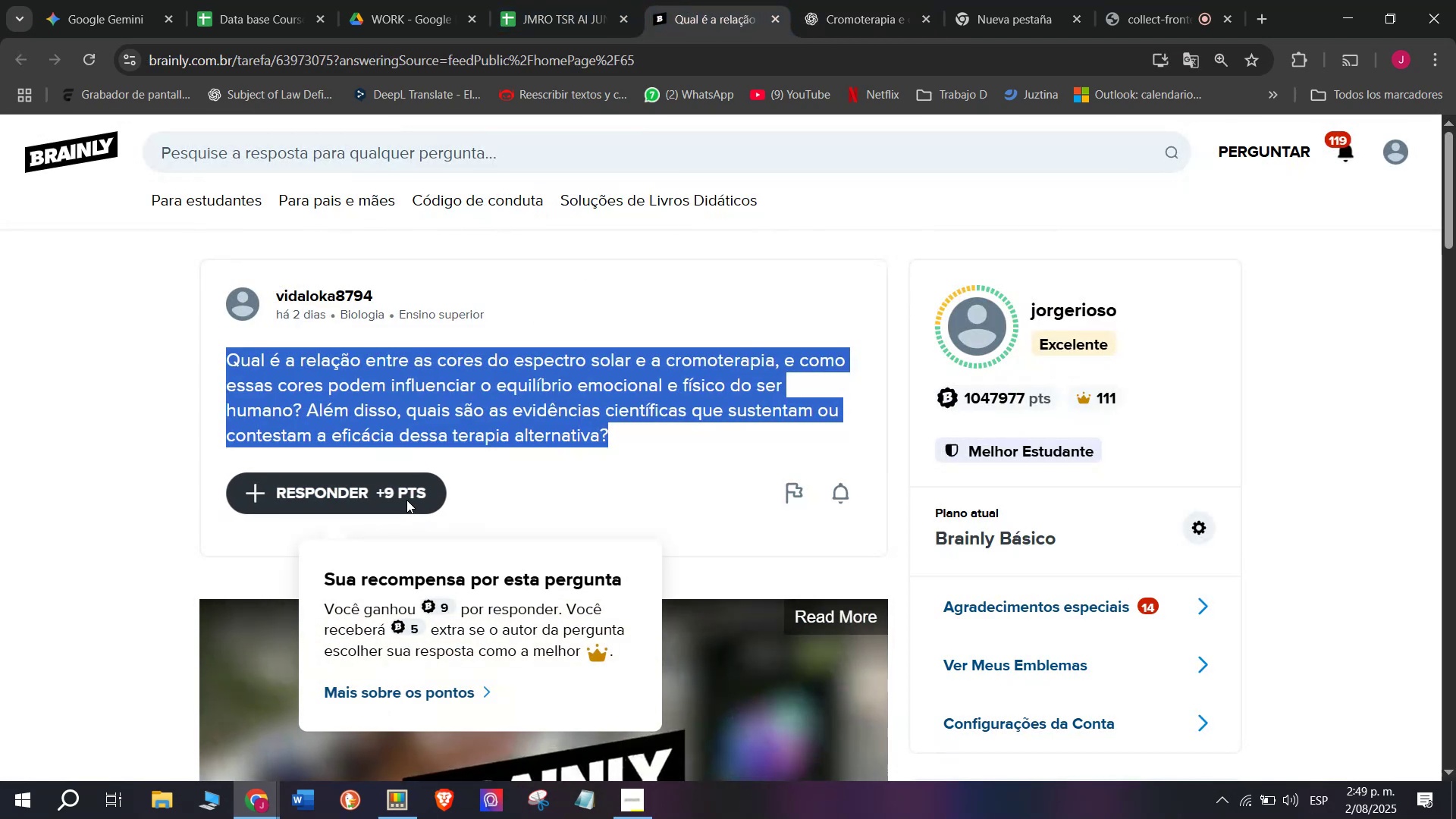 
left_click_drag(start_coordinate=[720, 456], to_coordinate=[575, 263])
 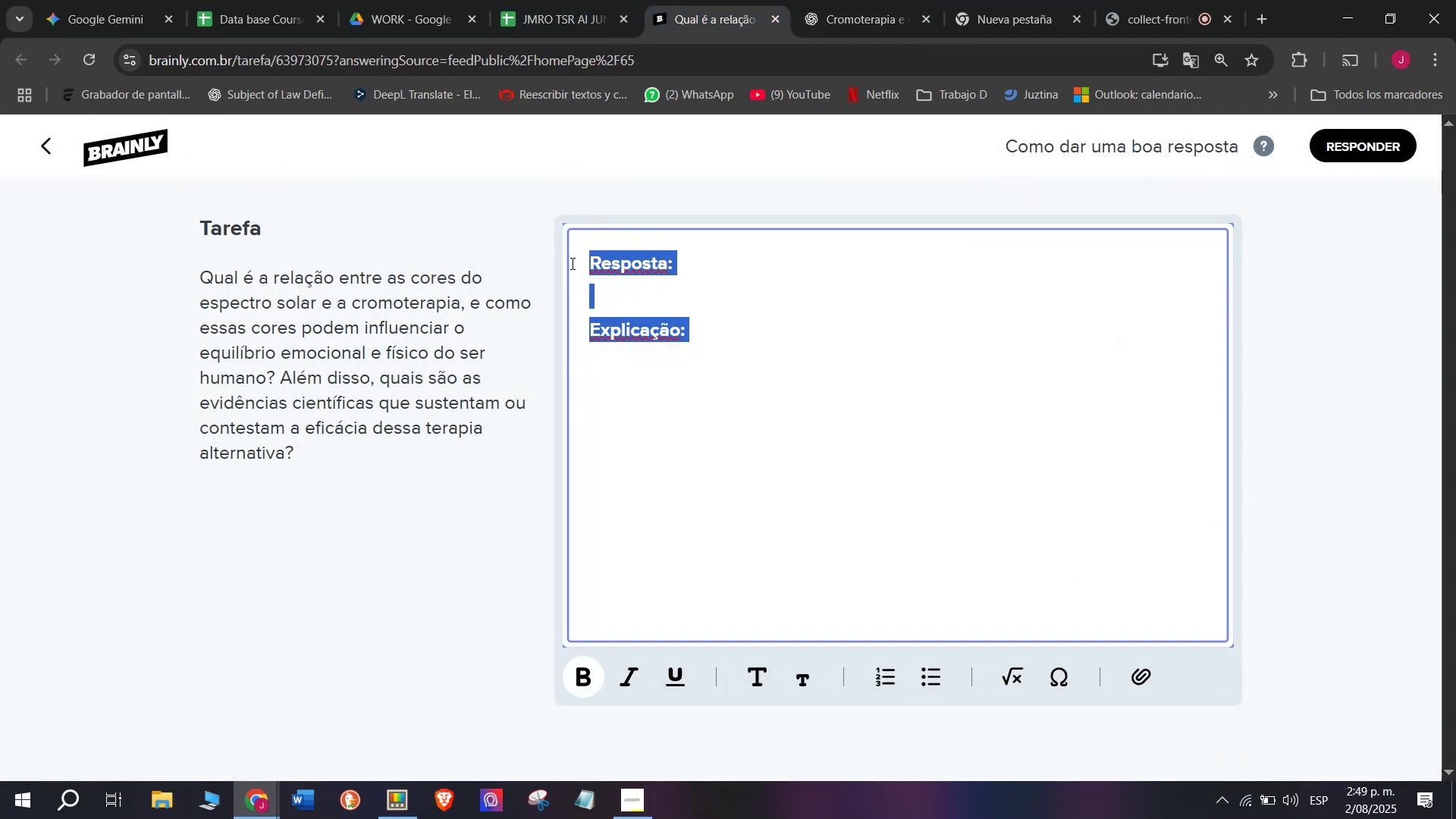 
key(Meta+V)
 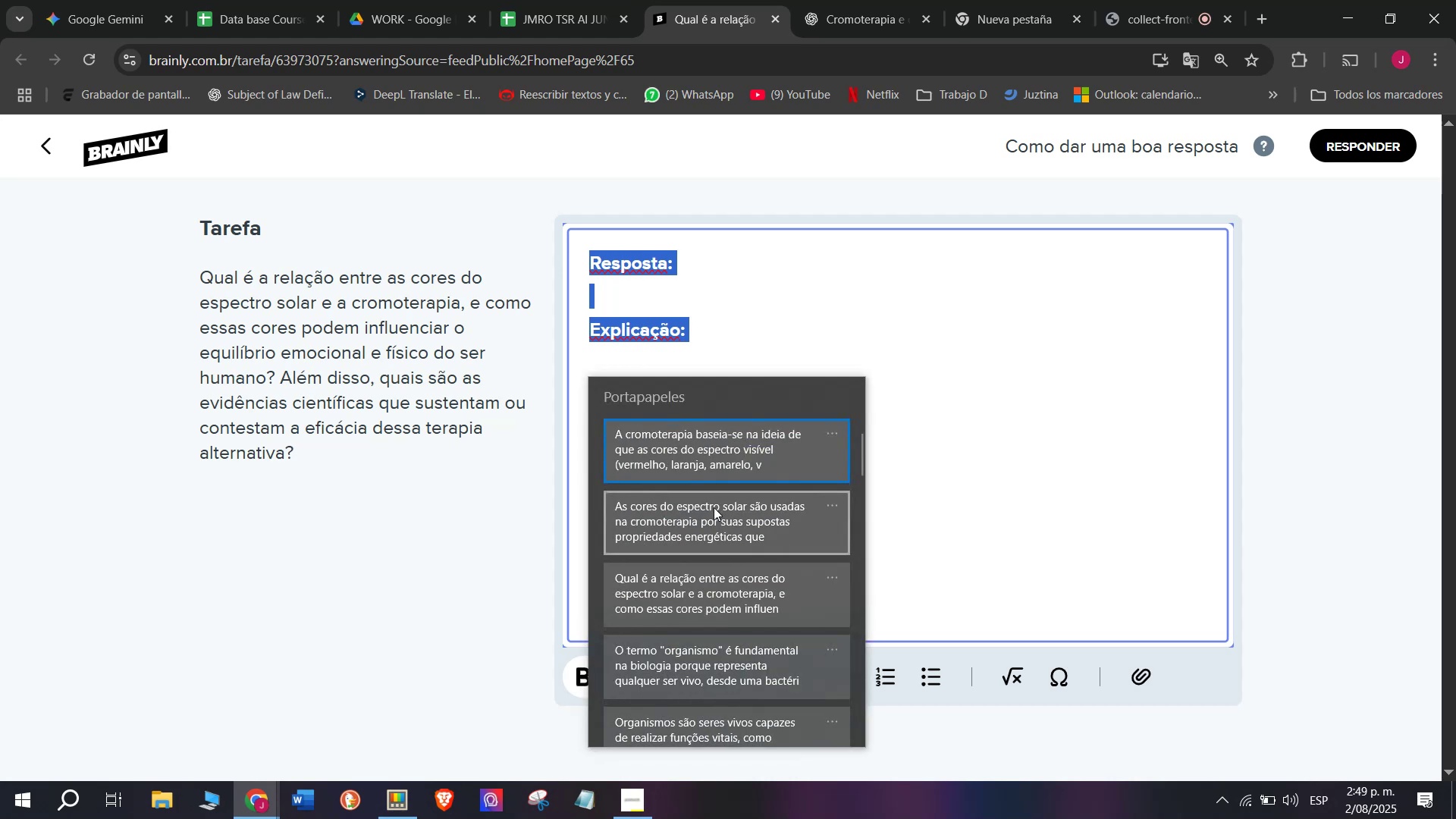 
left_click([714, 507])
 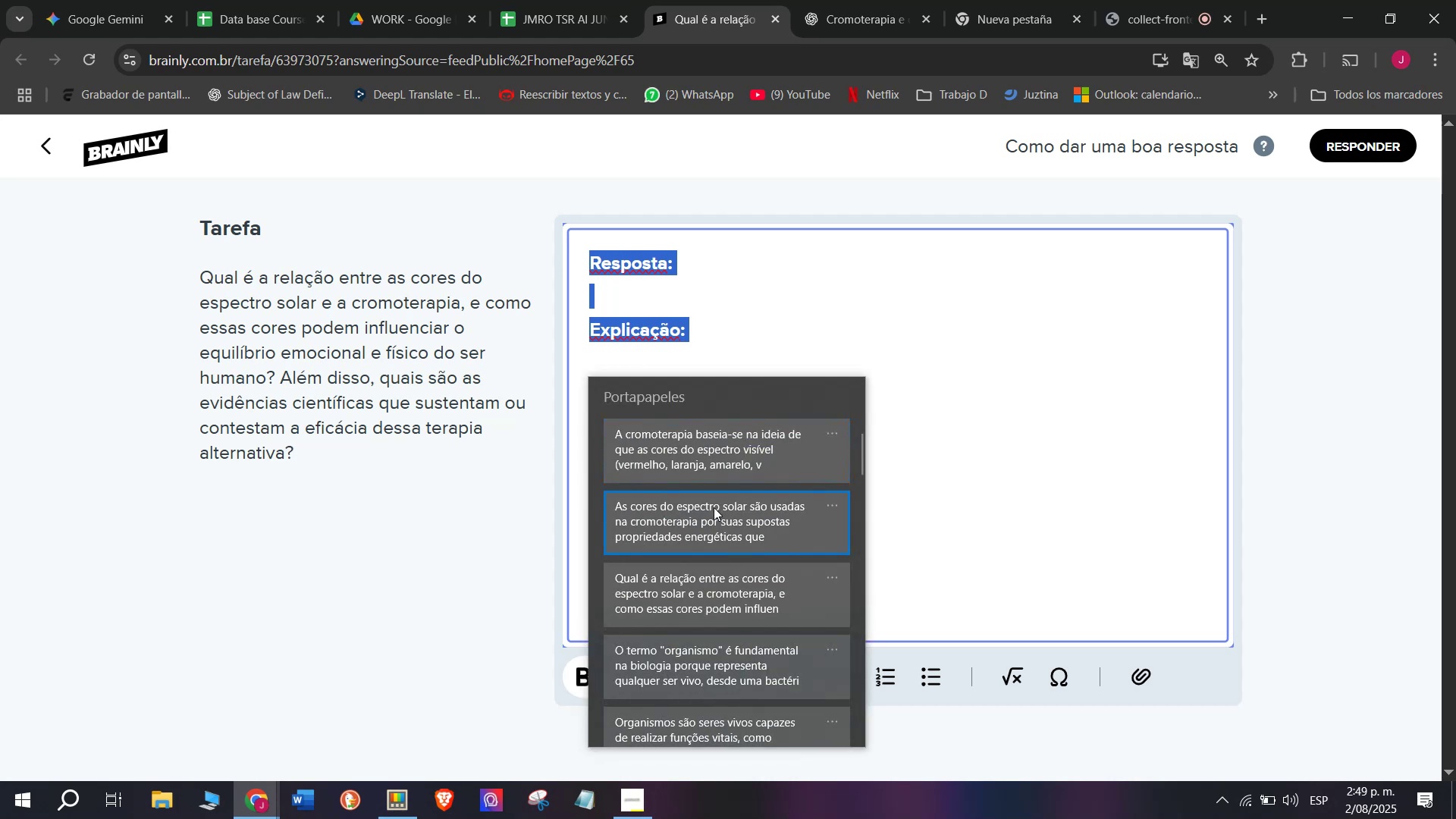 
key(Control+ControlLeft)
 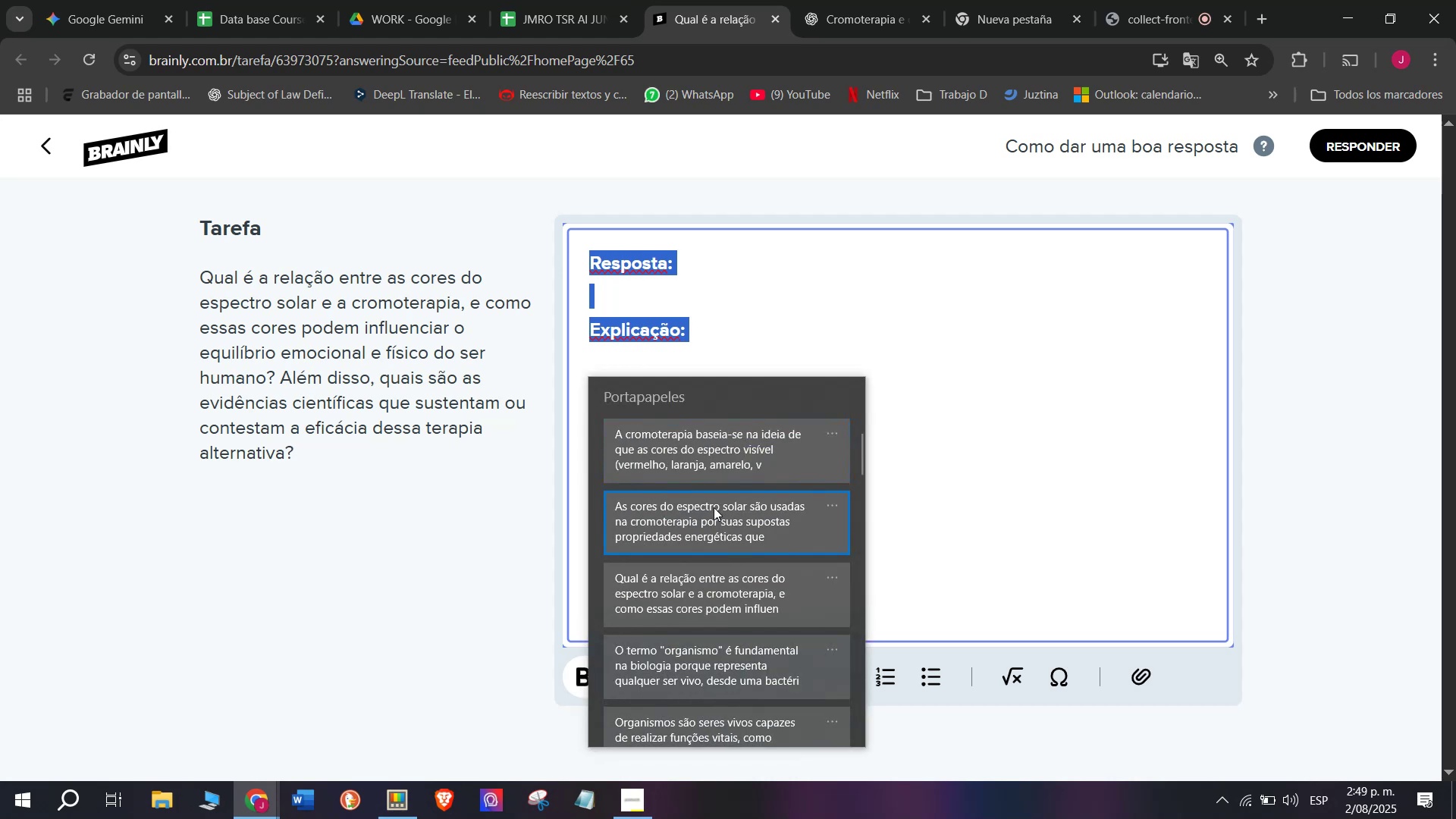 
key(Control+V)
 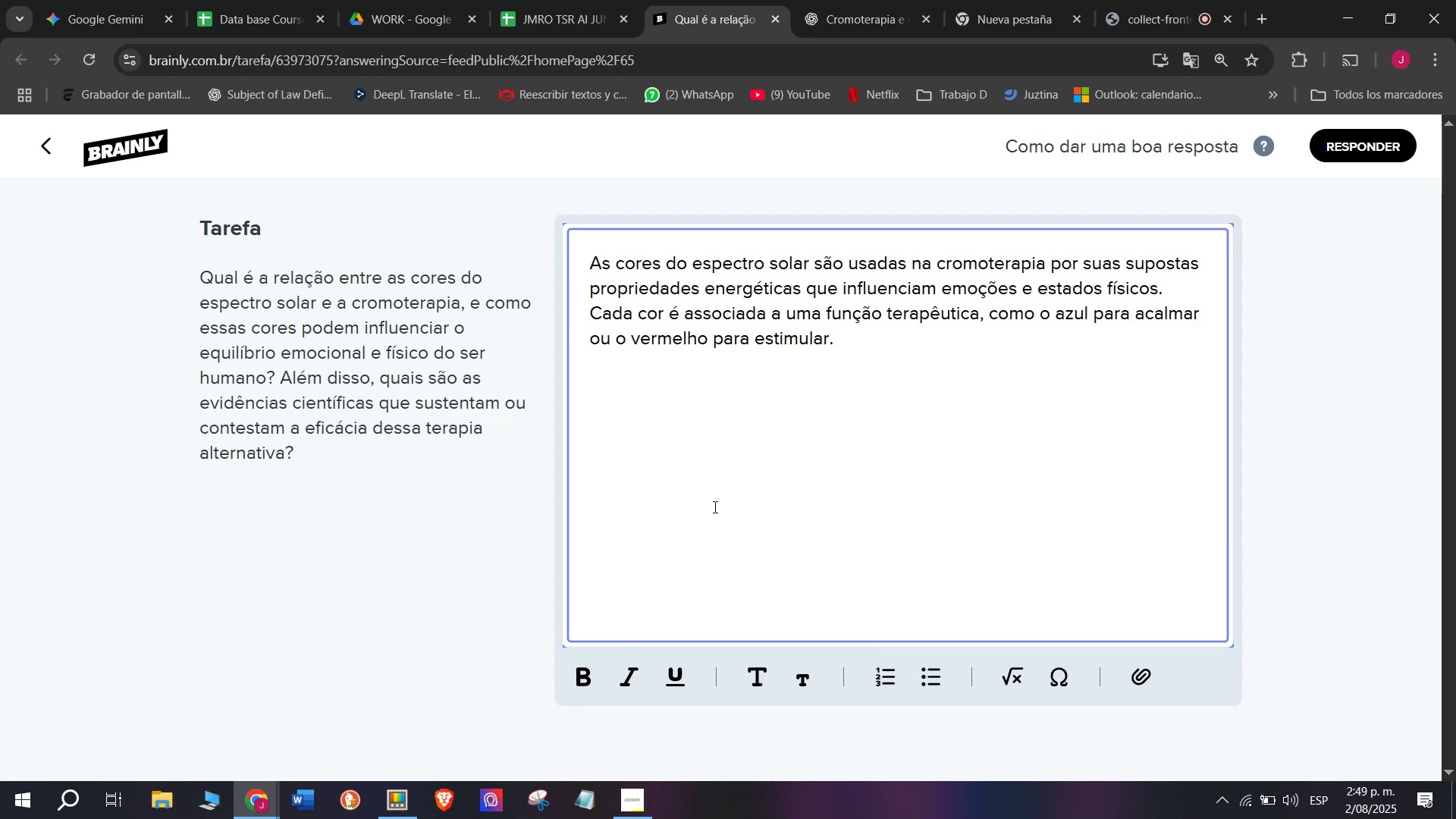 
key(Enter)
 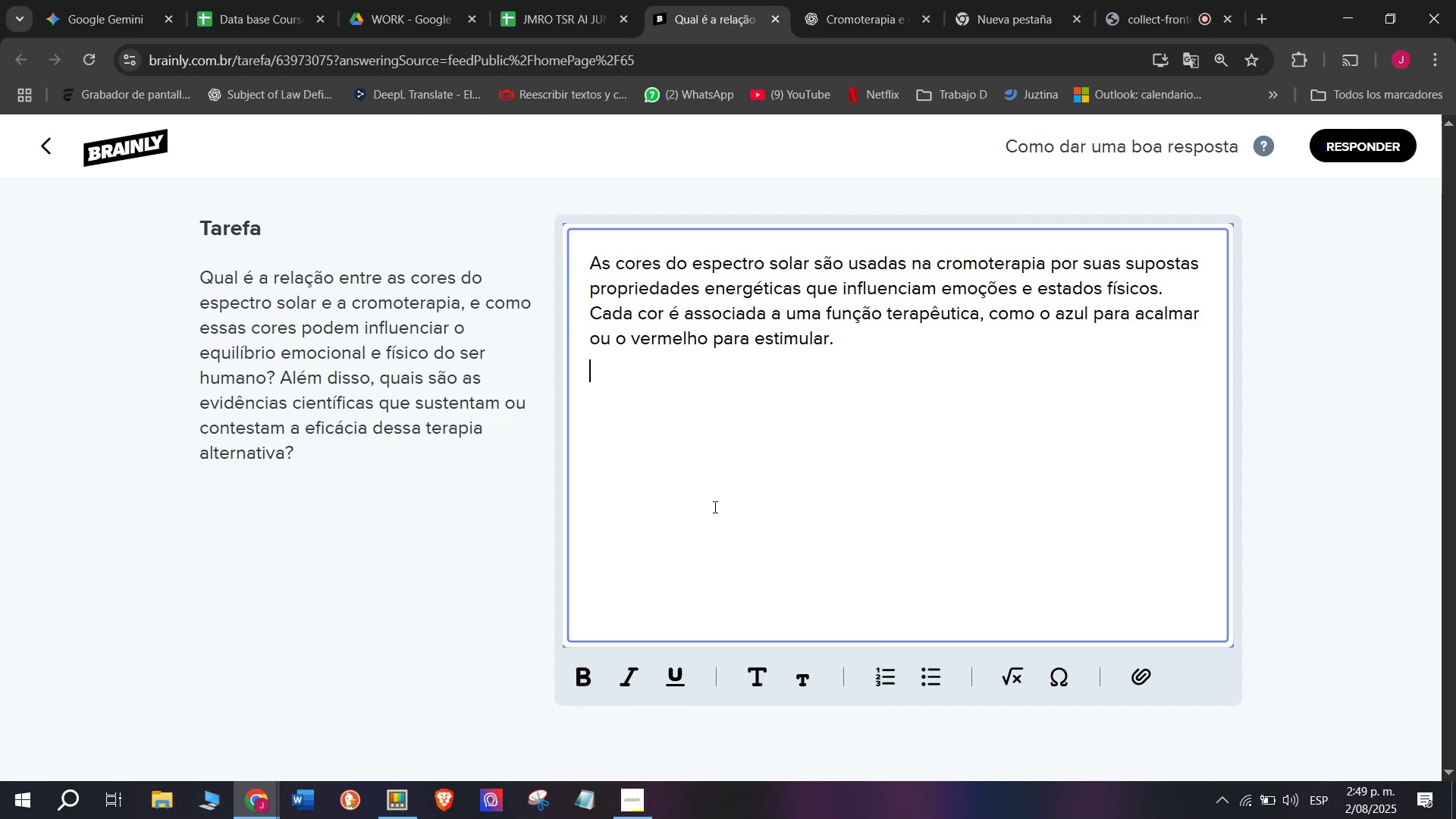 
key(Enter)
 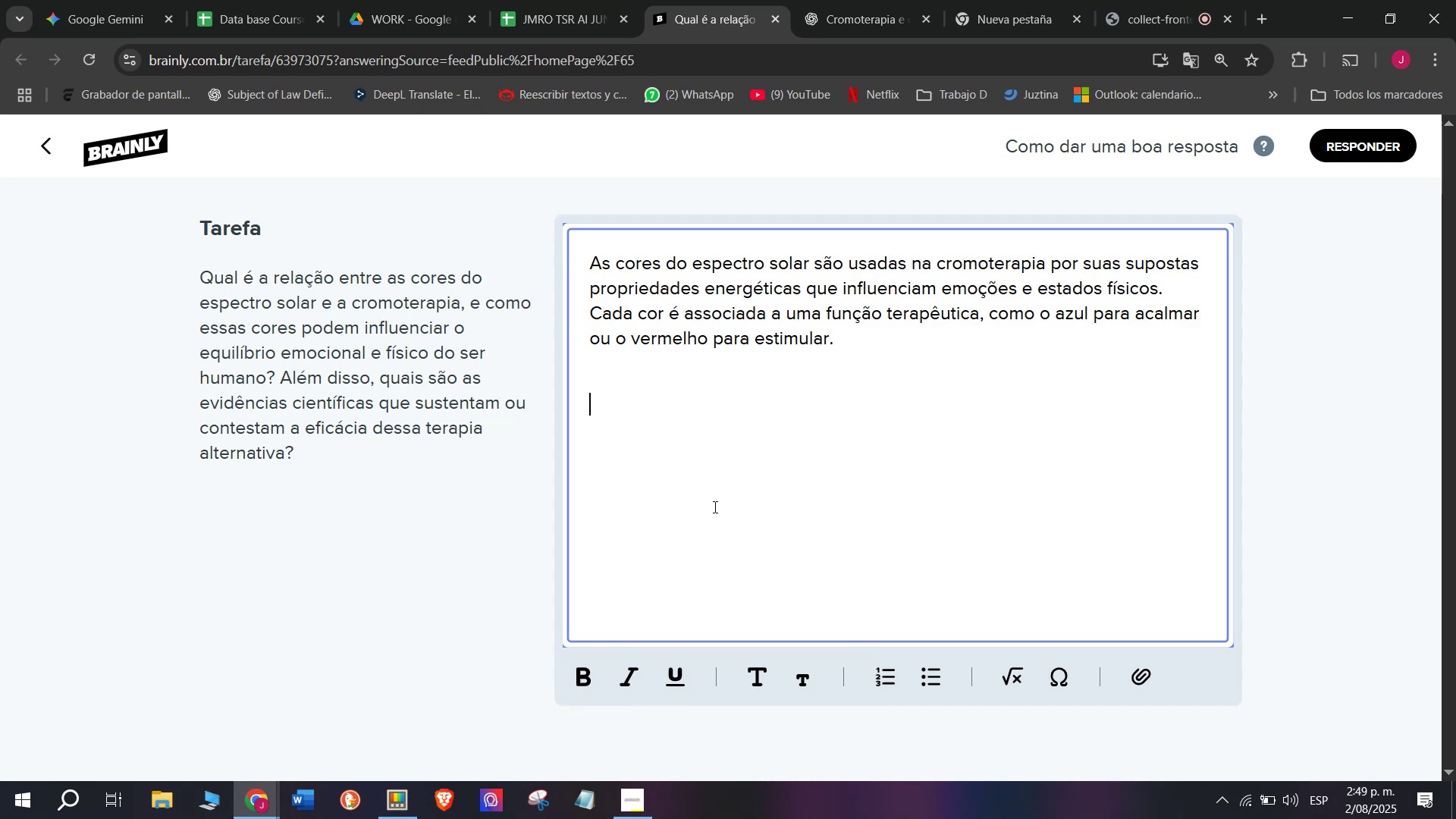 
key(Meta+MetaLeft)
 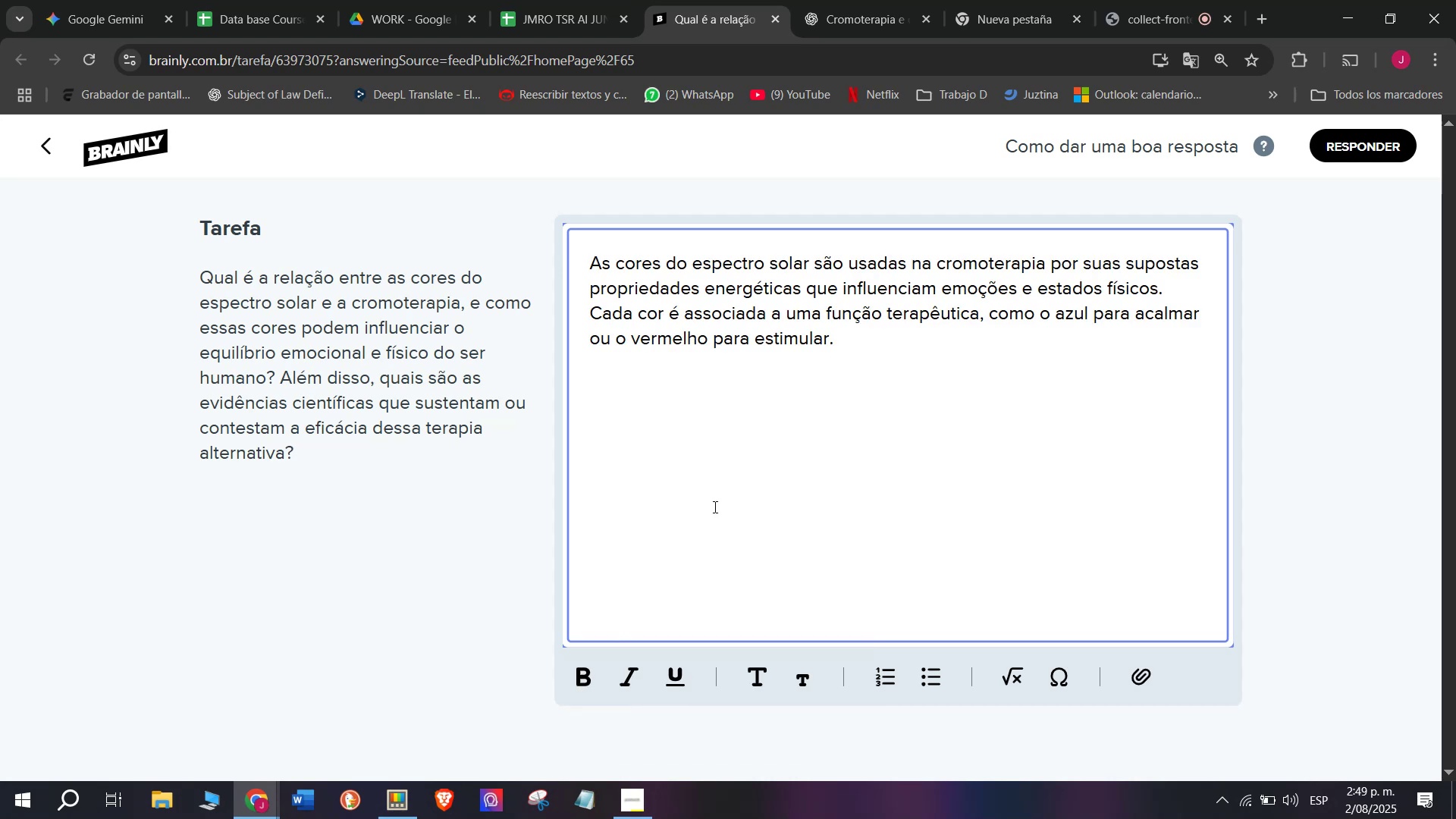 
key(Meta+V)
 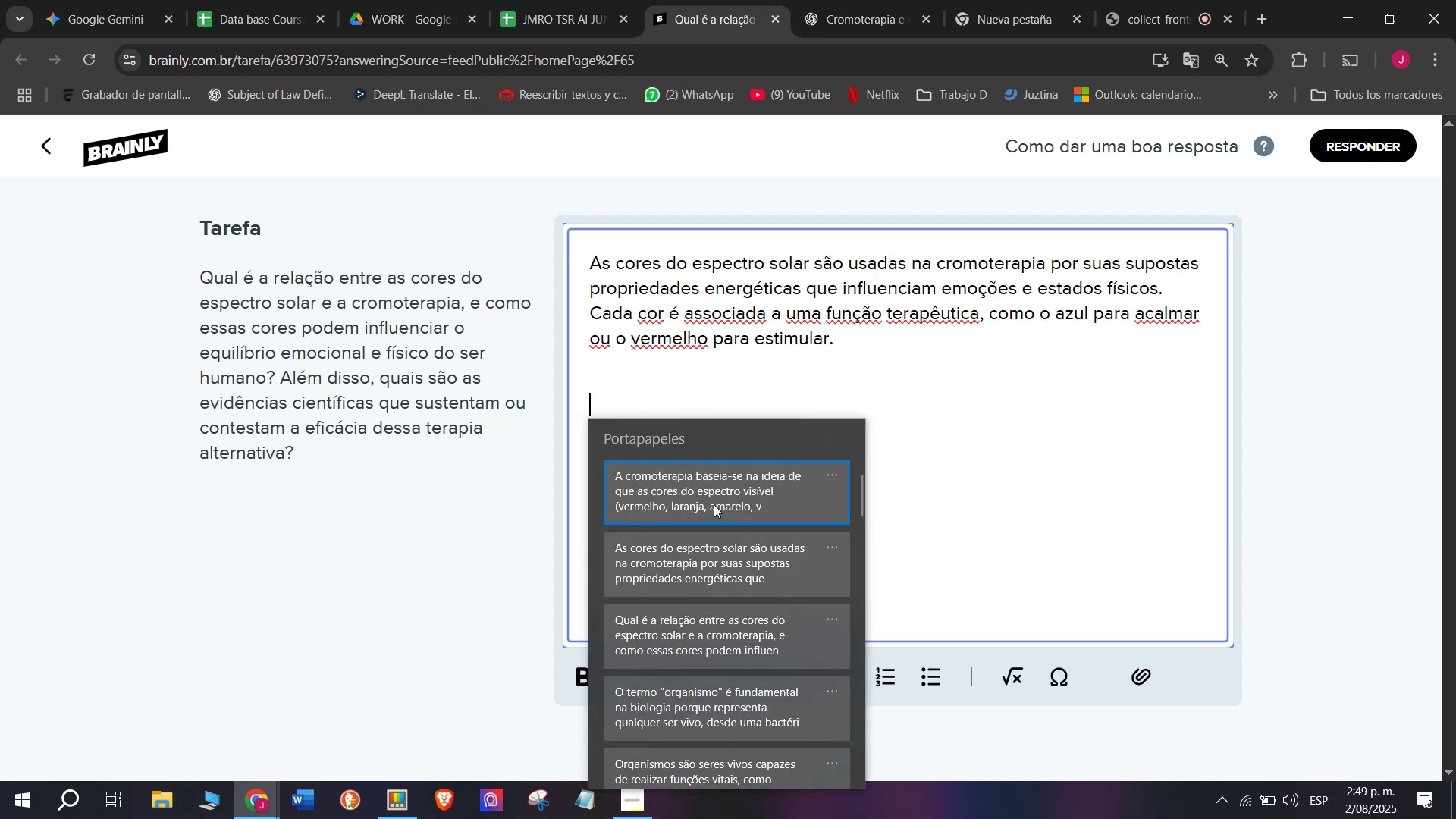 
left_click([714, 502])
 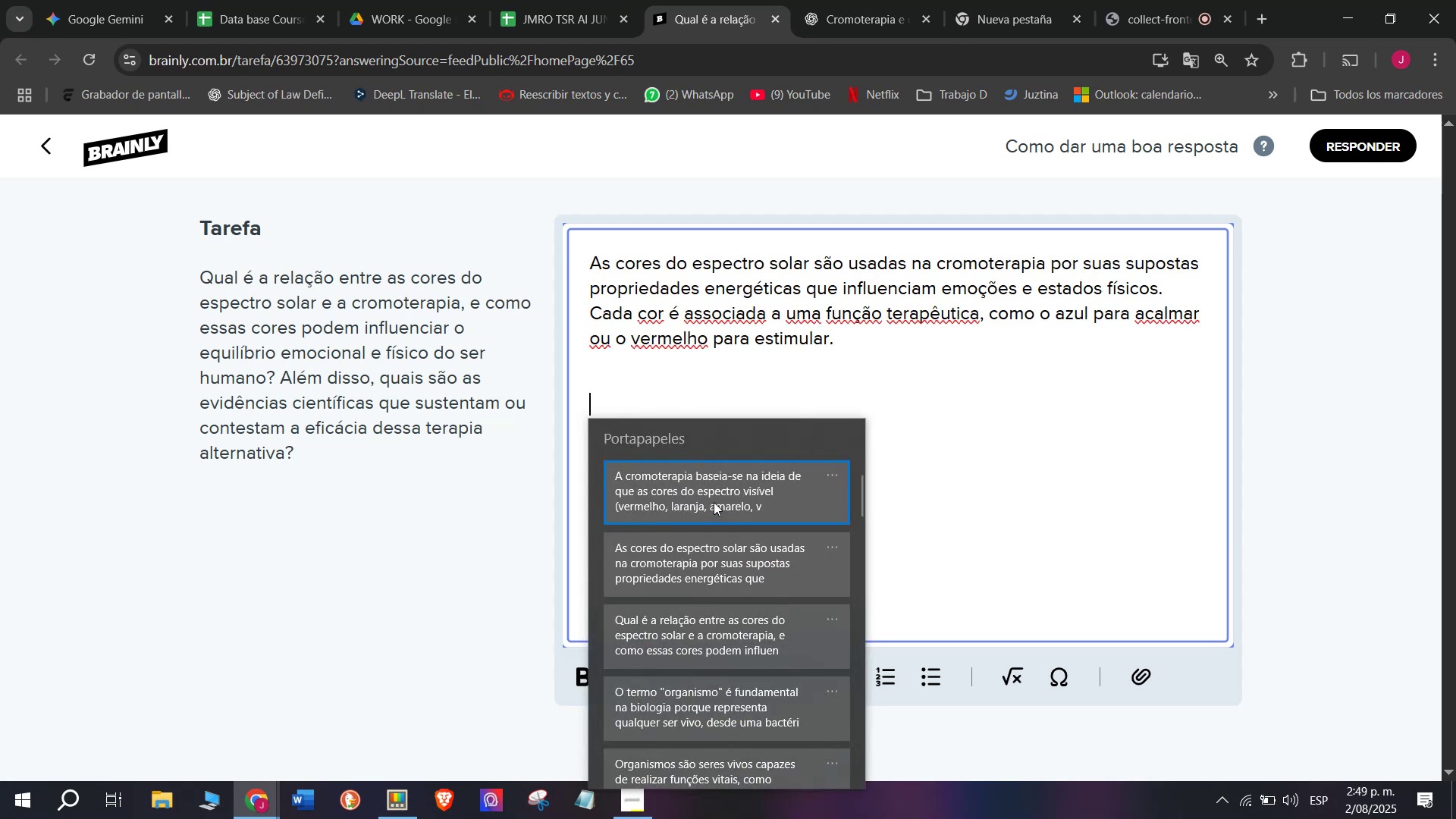 
key(Control+ControlLeft)
 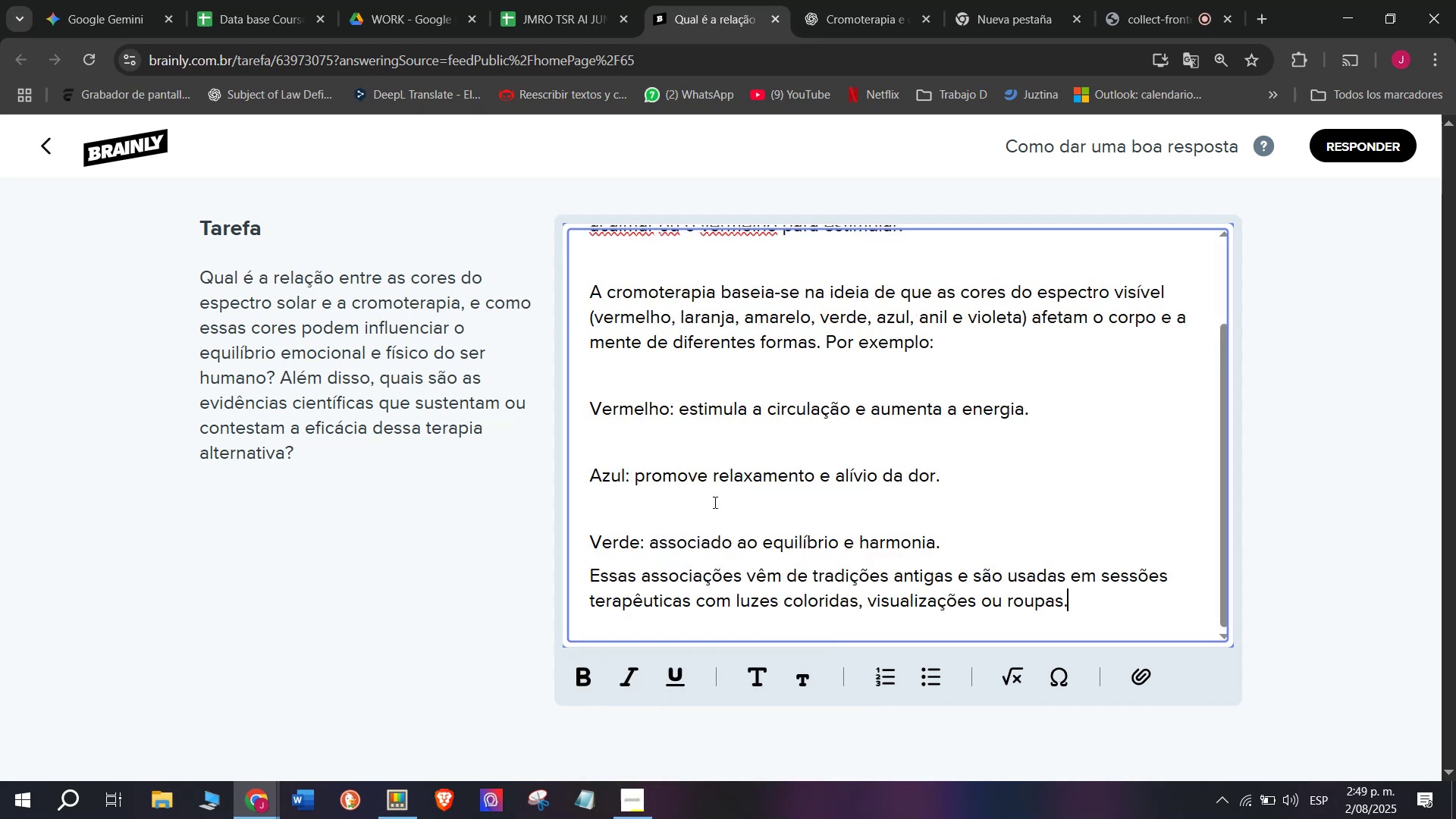 
key(Control+V)
 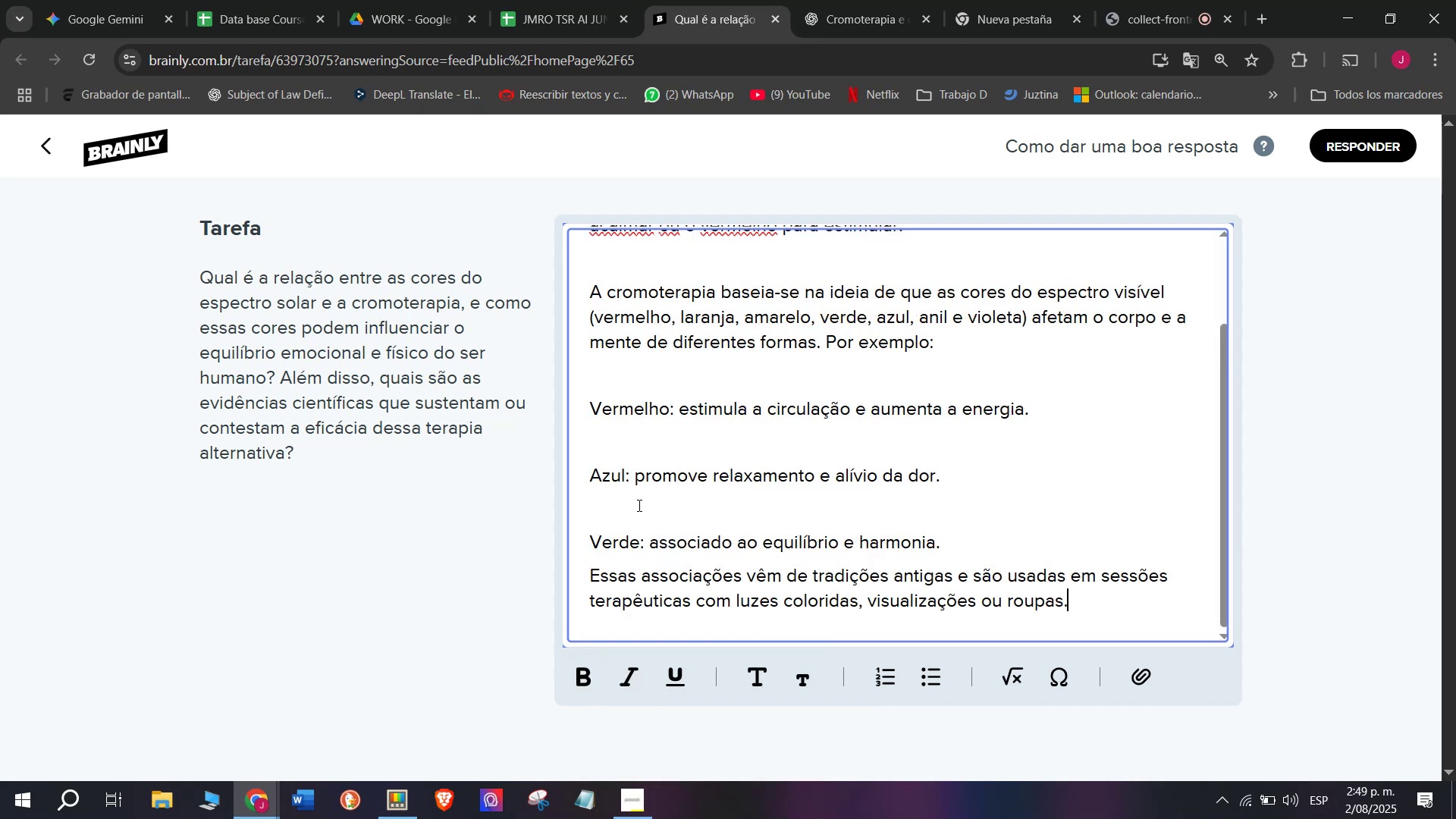 
left_click([638, 505])
 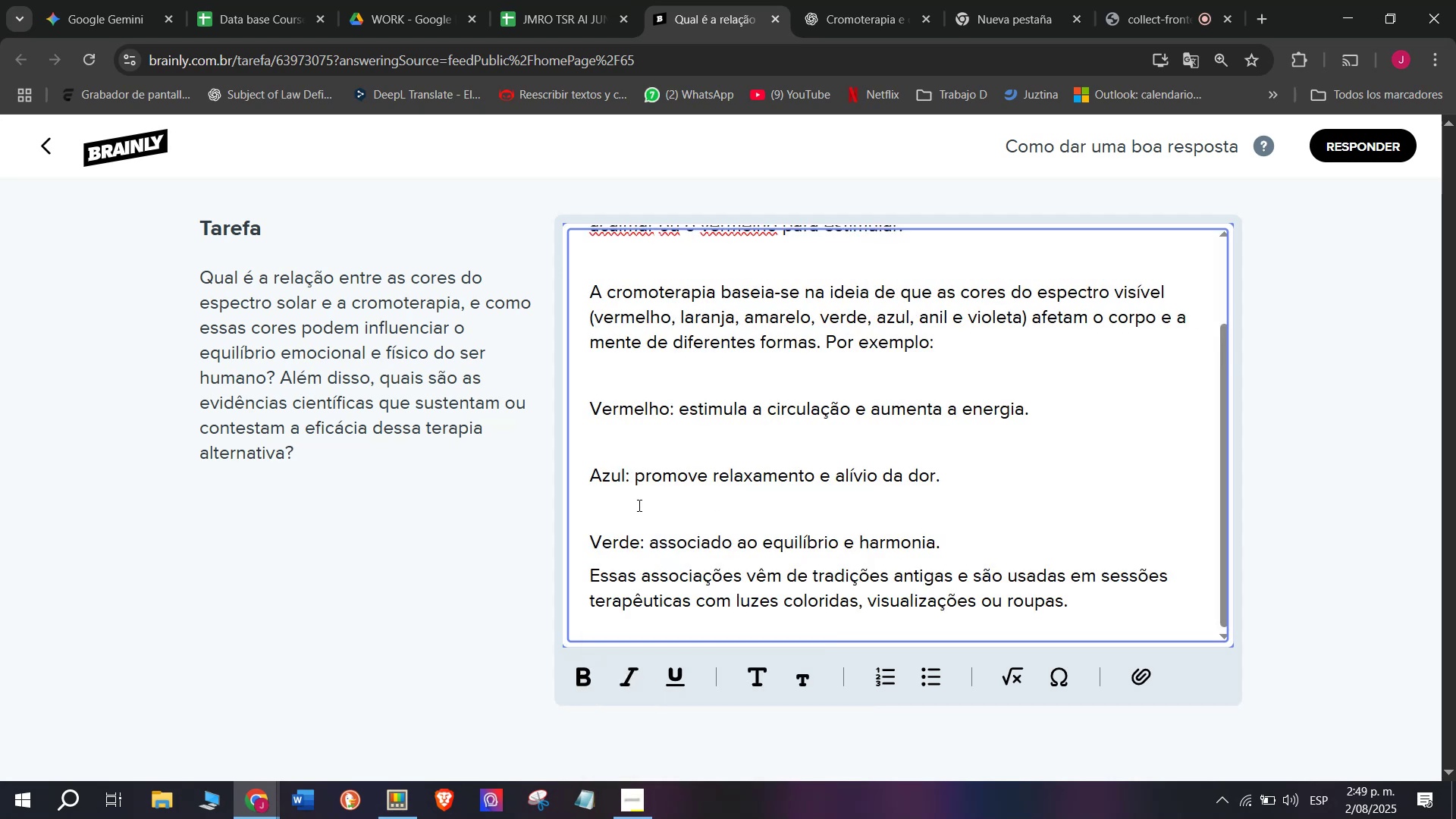 
key(Backspace)
 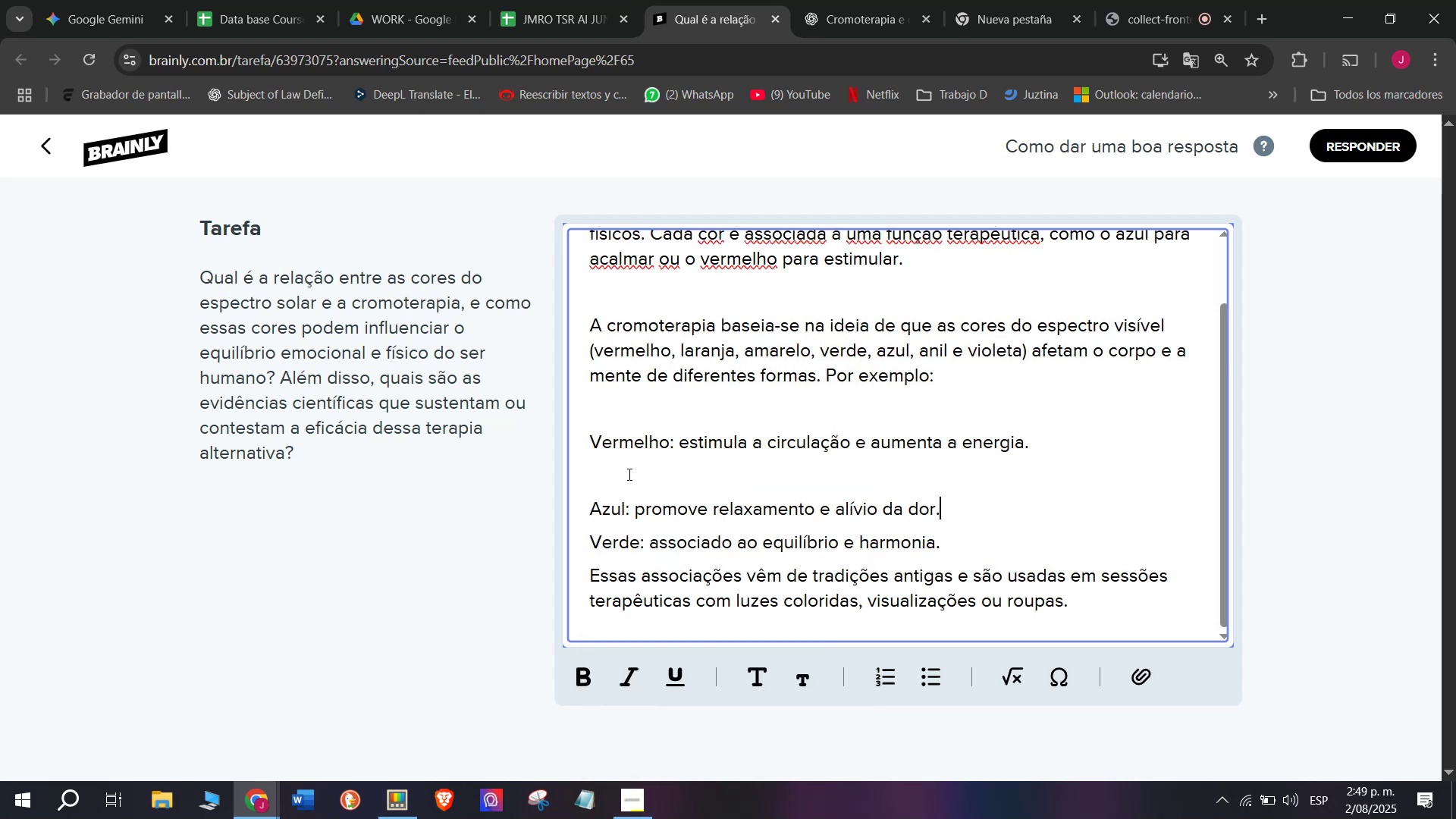 
left_click([627, 472])
 